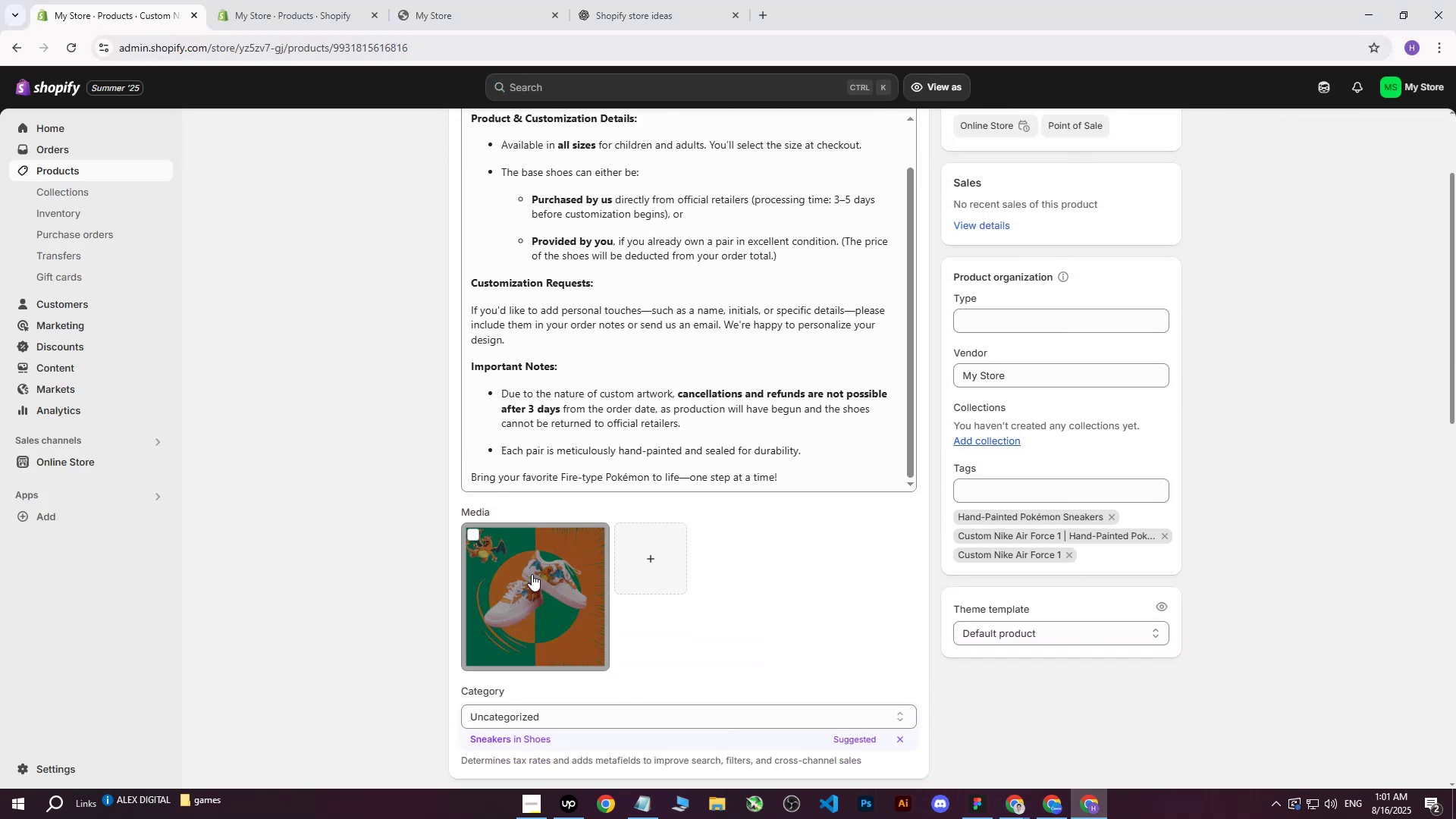 
left_click([518, 580])
 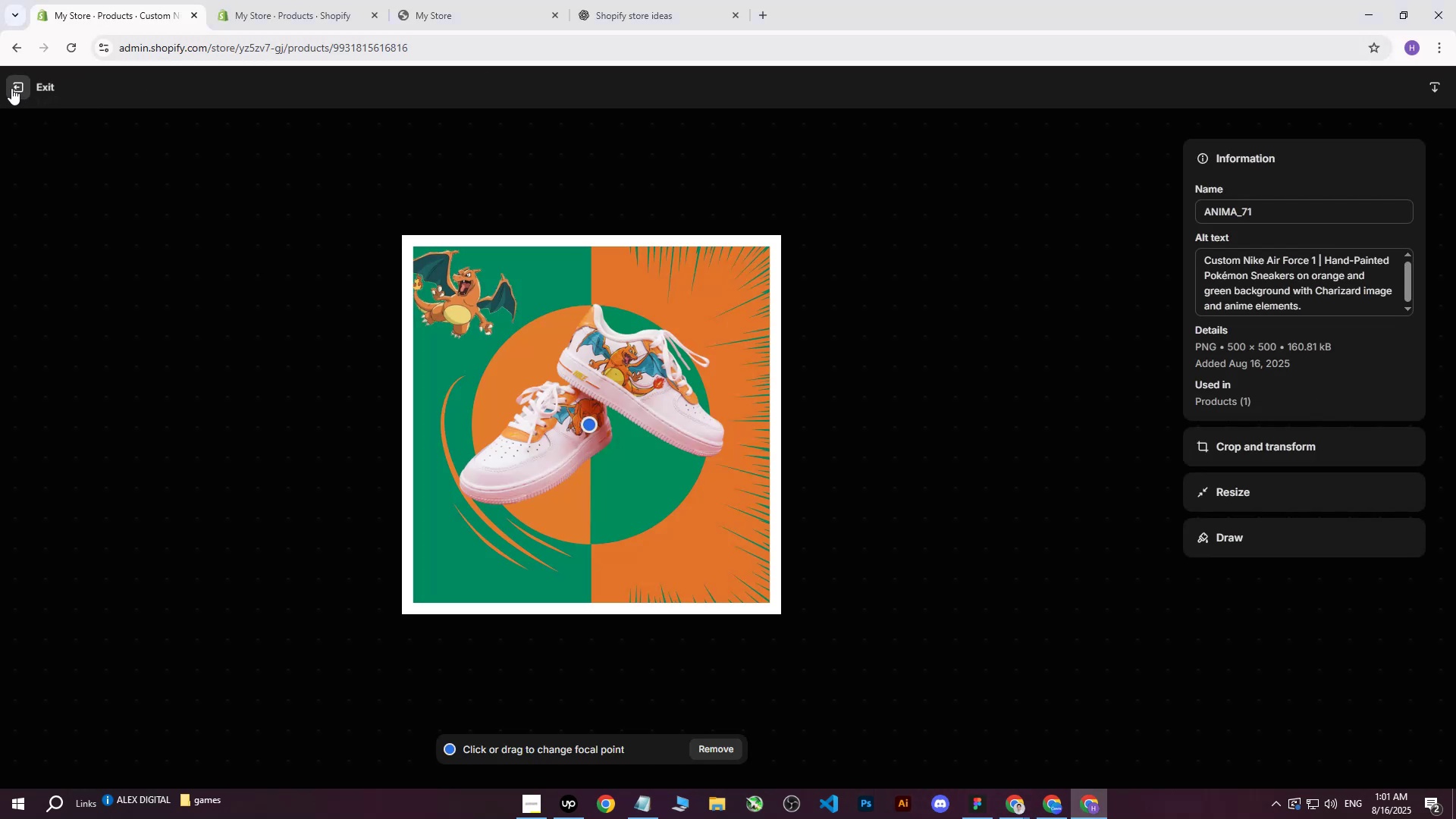 
left_click([11, 88])
 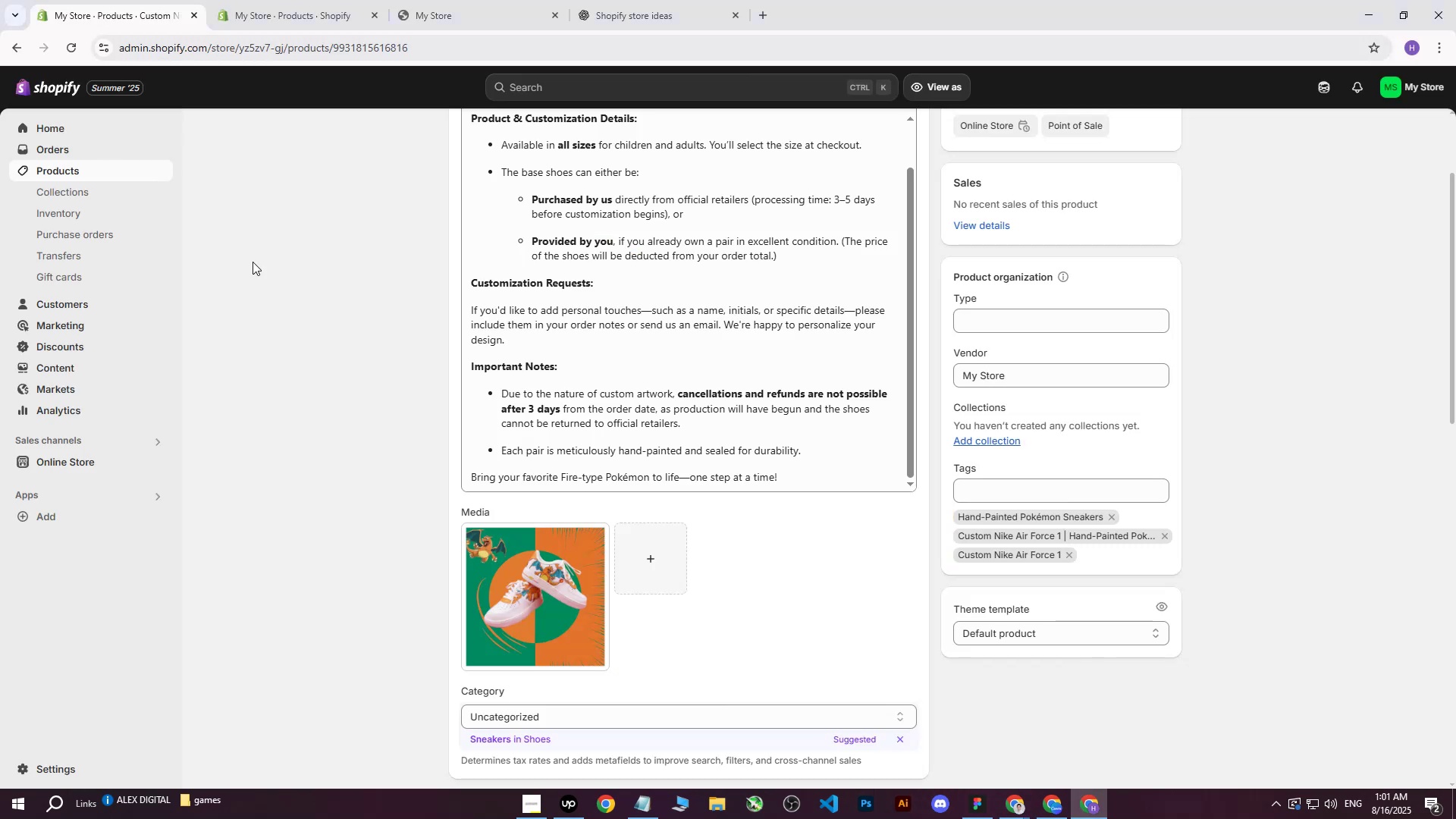 
scroll: coordinate [682, 467], scroll_direction: down, amount: 7.0
 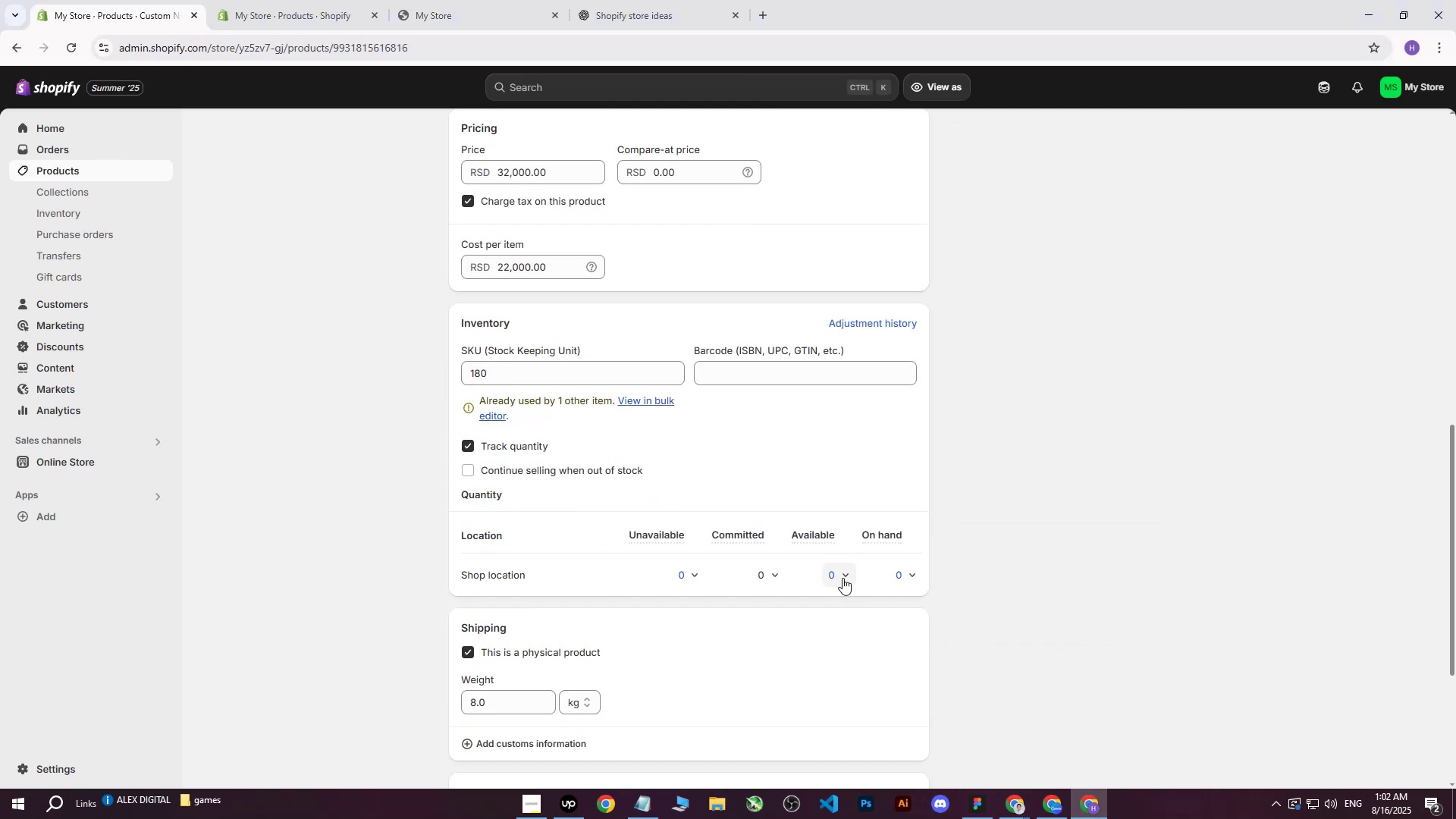 
left_click([842, 578])
 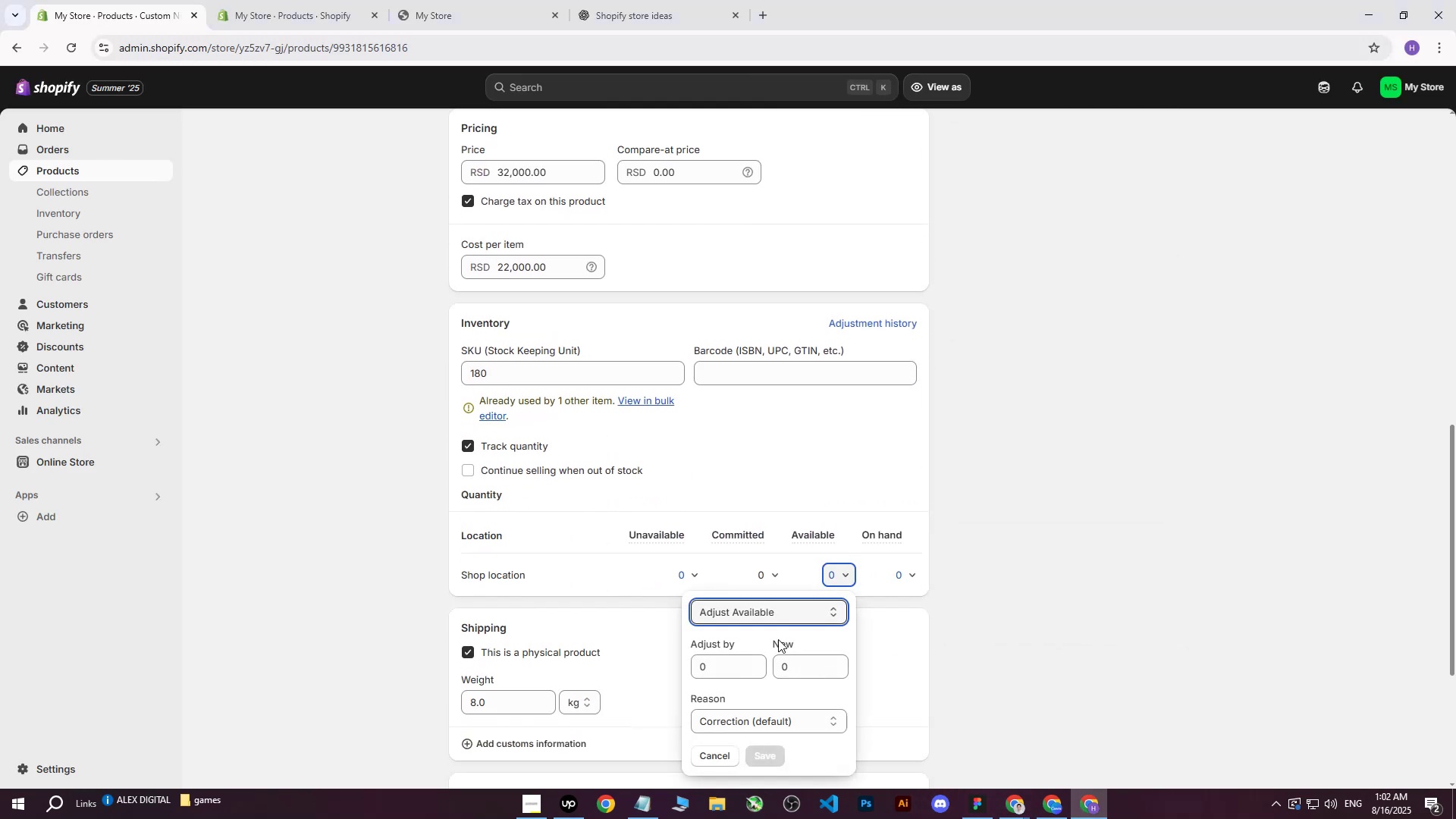 
left_click([747, 667])
 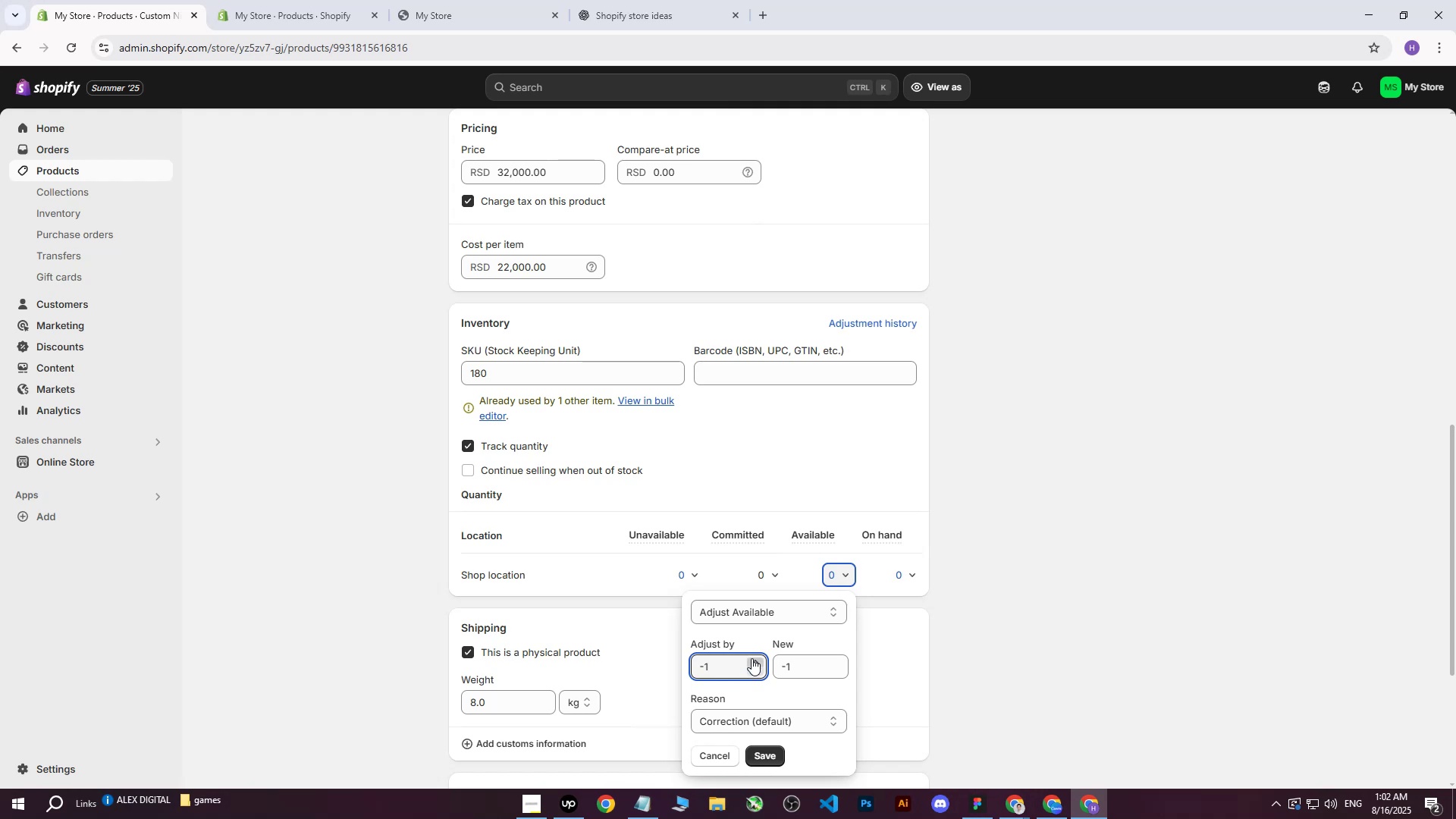 
double_click([752, 658])
 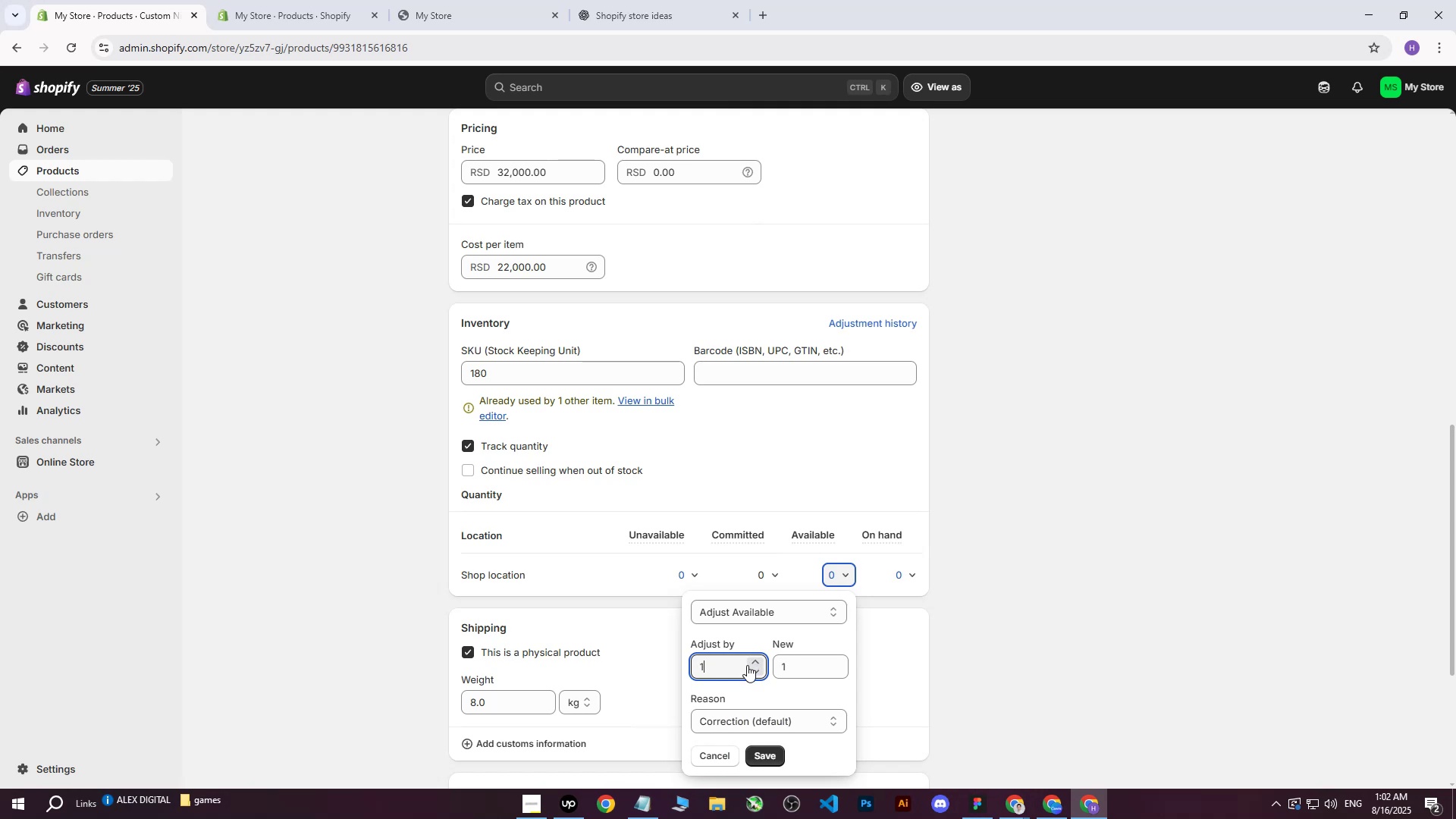 
triple_click([756, 668])
 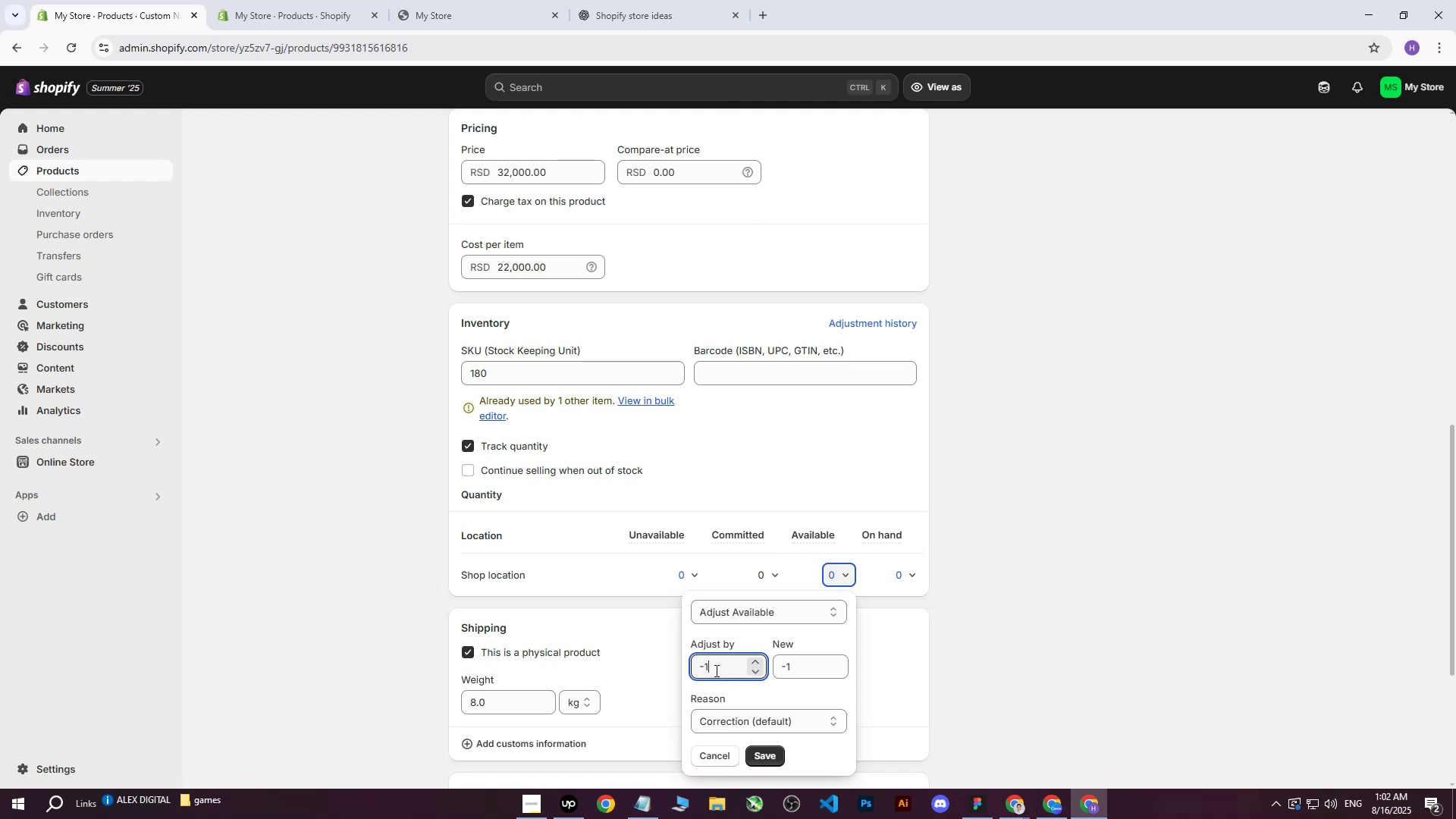 
left_click_drag(start_coordinate=[714, 668], to_coordinate=[647, 669])
 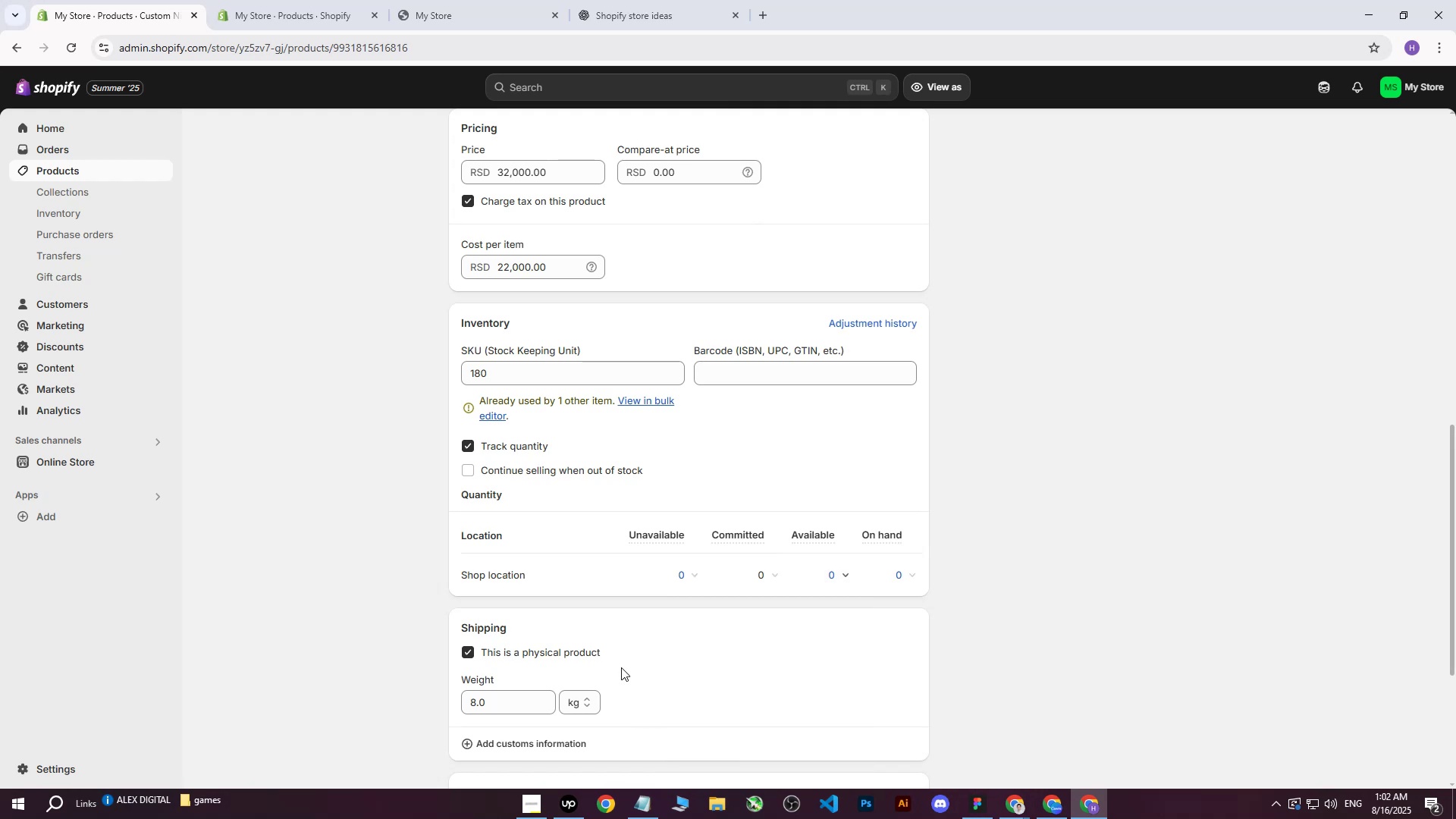 
key(1)
 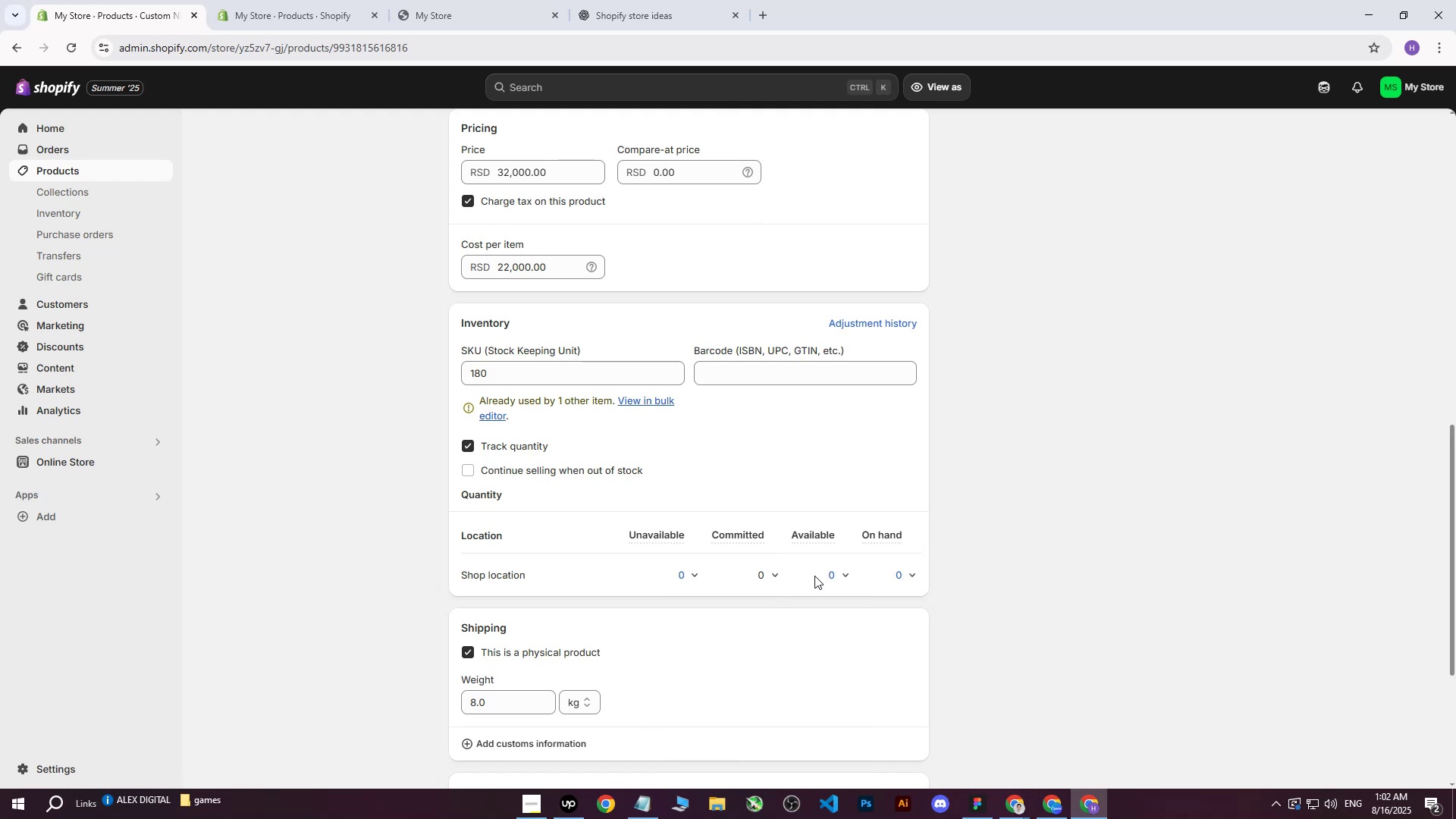 
left_click([852, 573])
 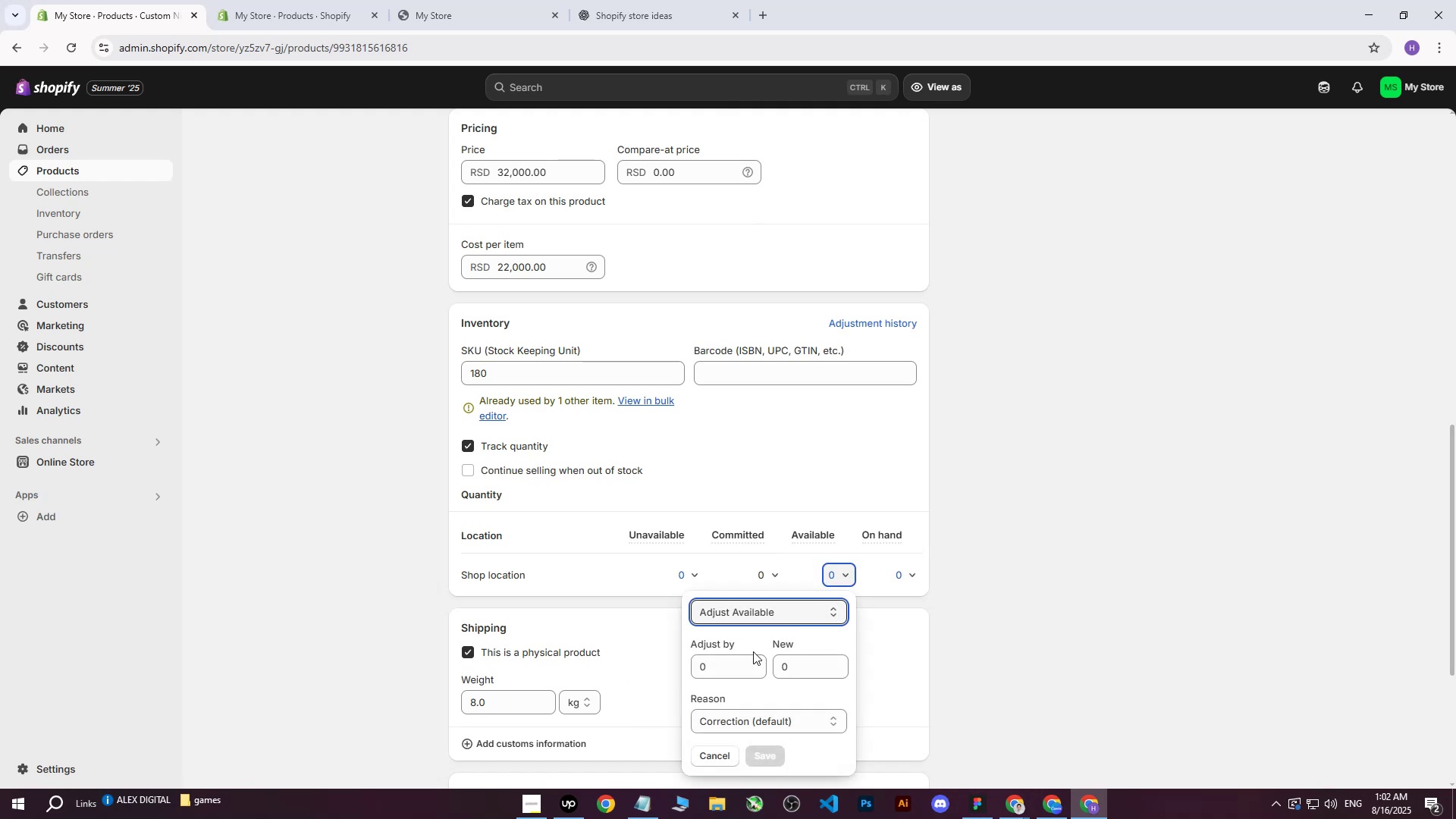 
left_click([739, 664])
 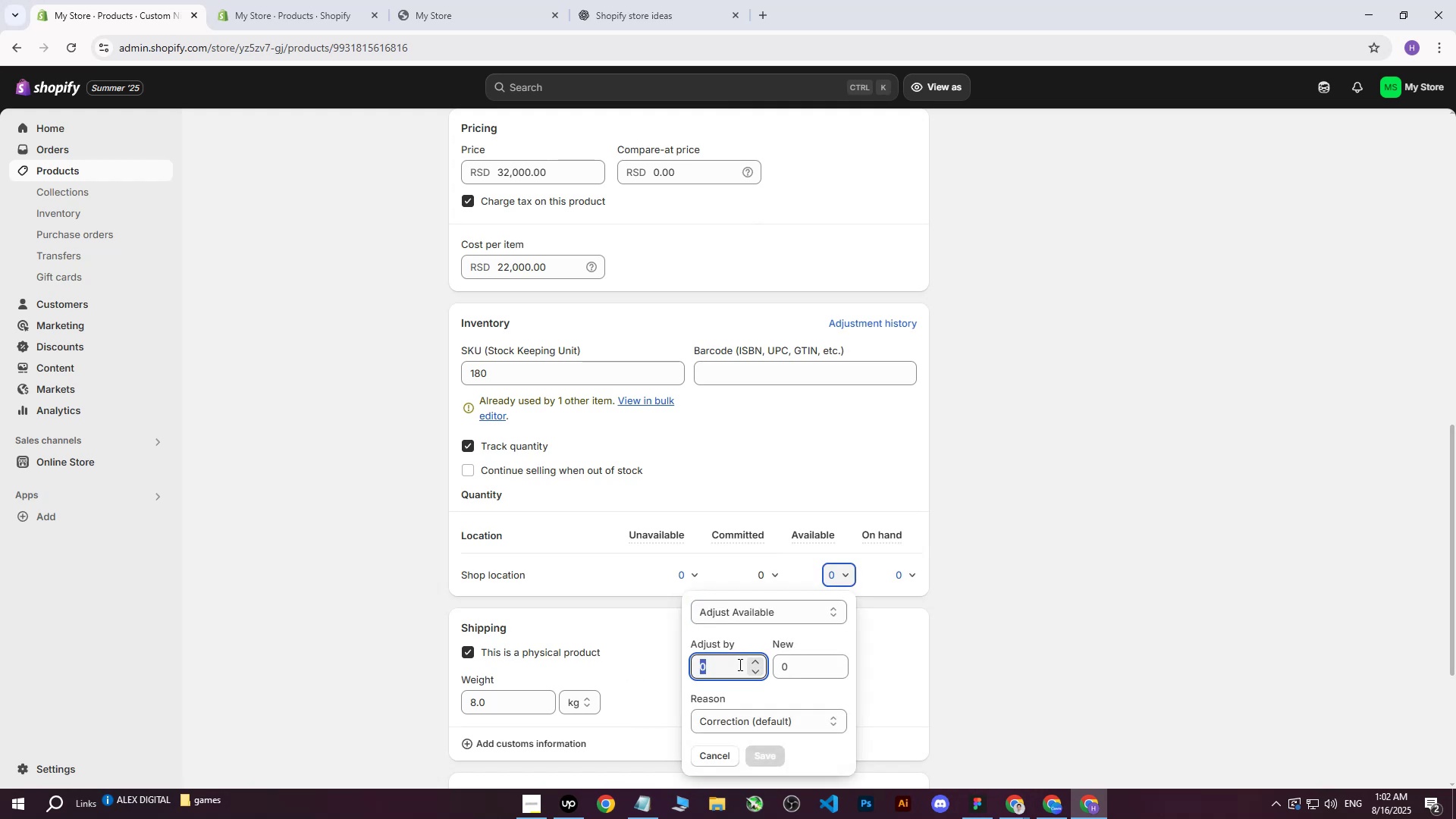 
type(180)
 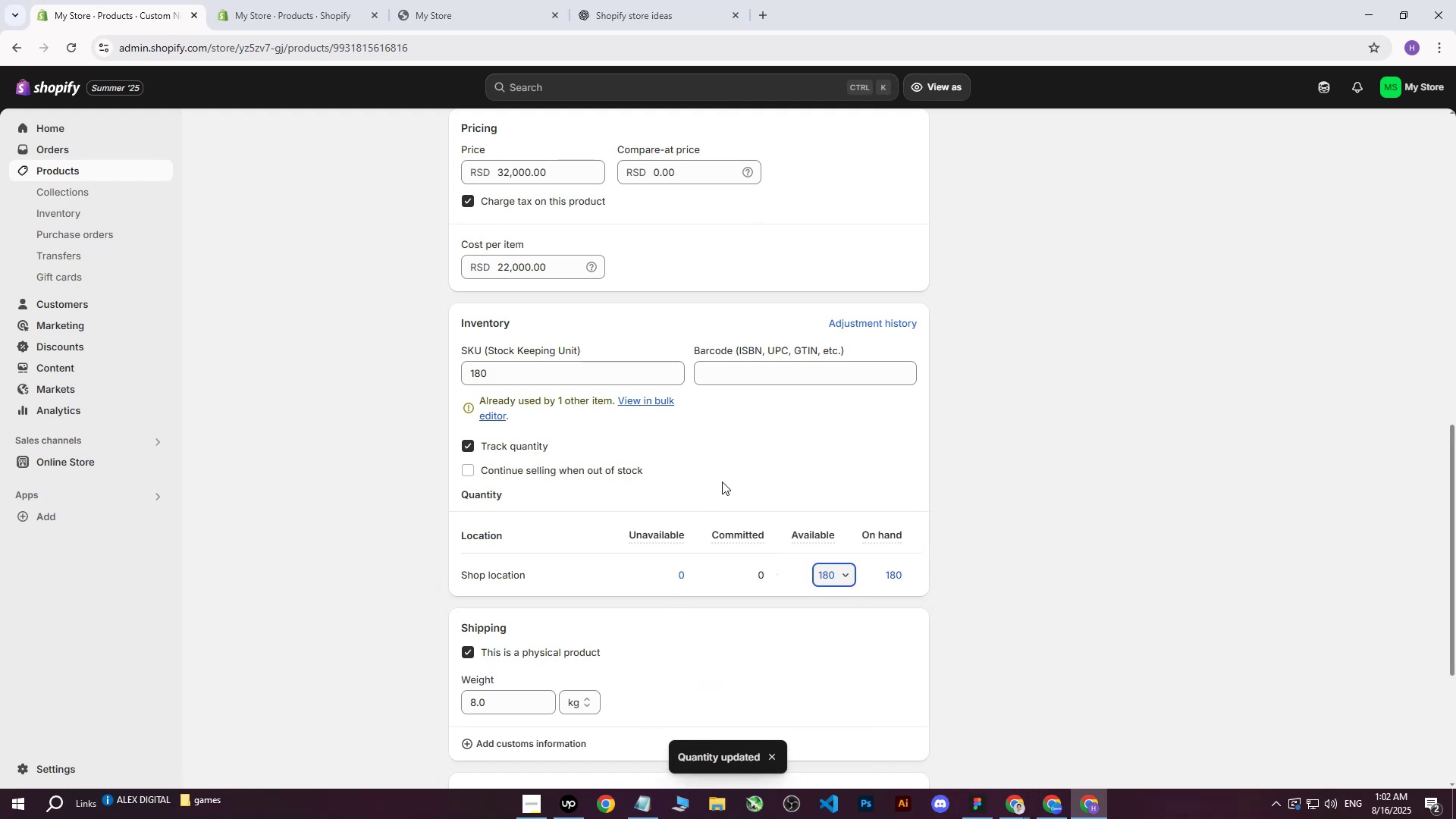 
scroll: coordinate [723, 481], scroll_direction: down, amount: 1.0
 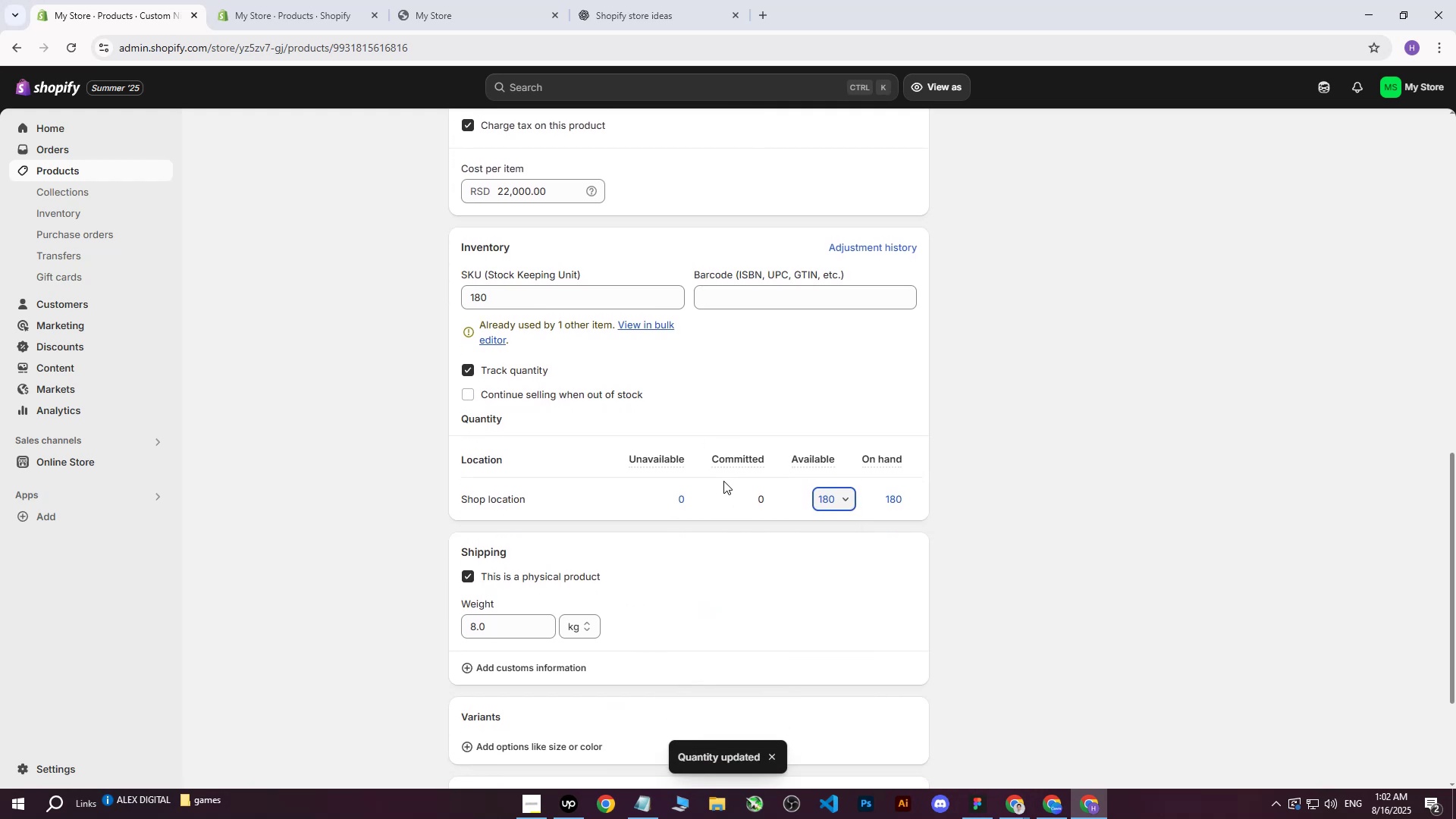 
scroll: coordinate [725, 481], scroll_direction: up, amount: 25.0
 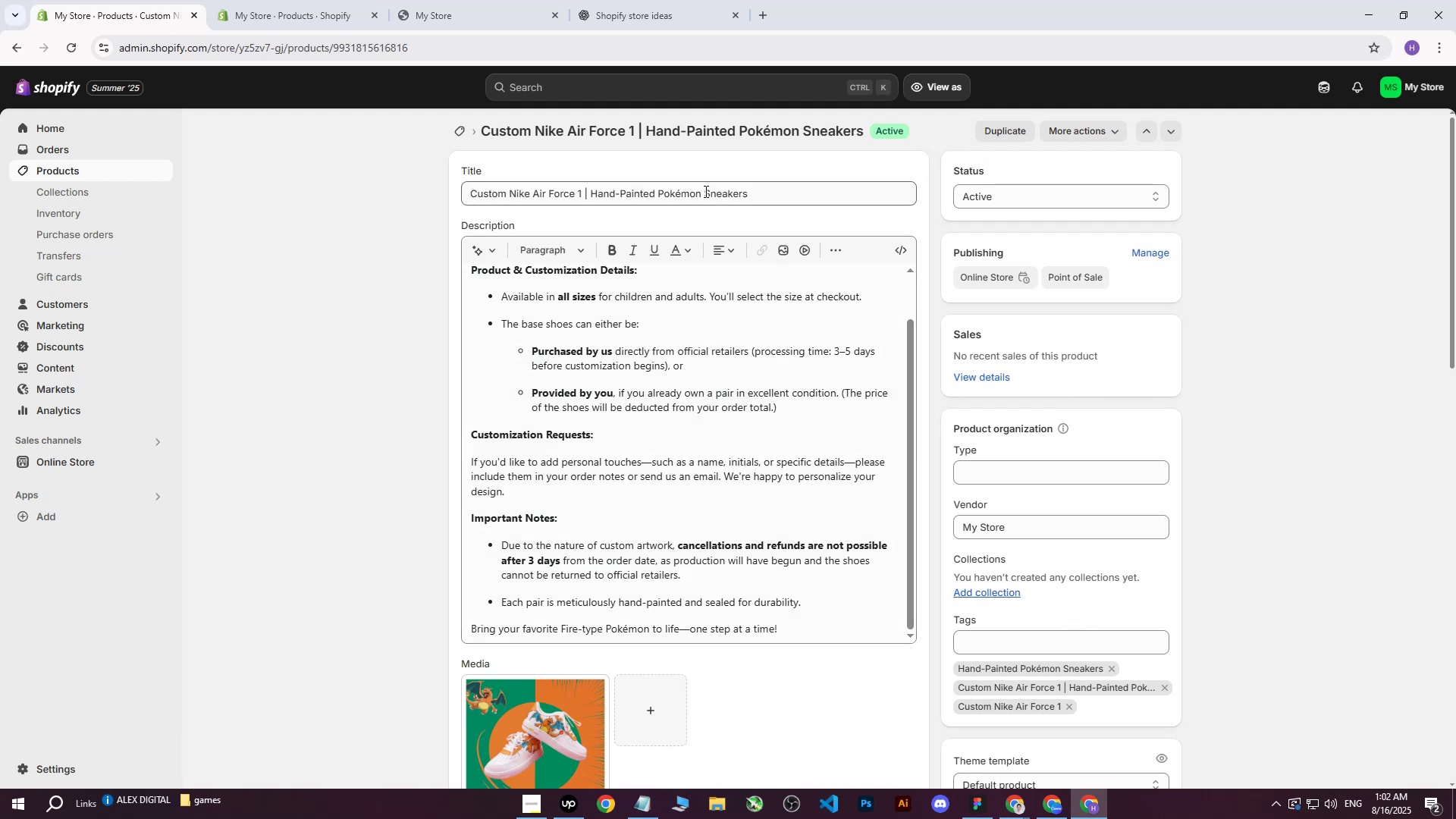 
left_click([74, 165])
 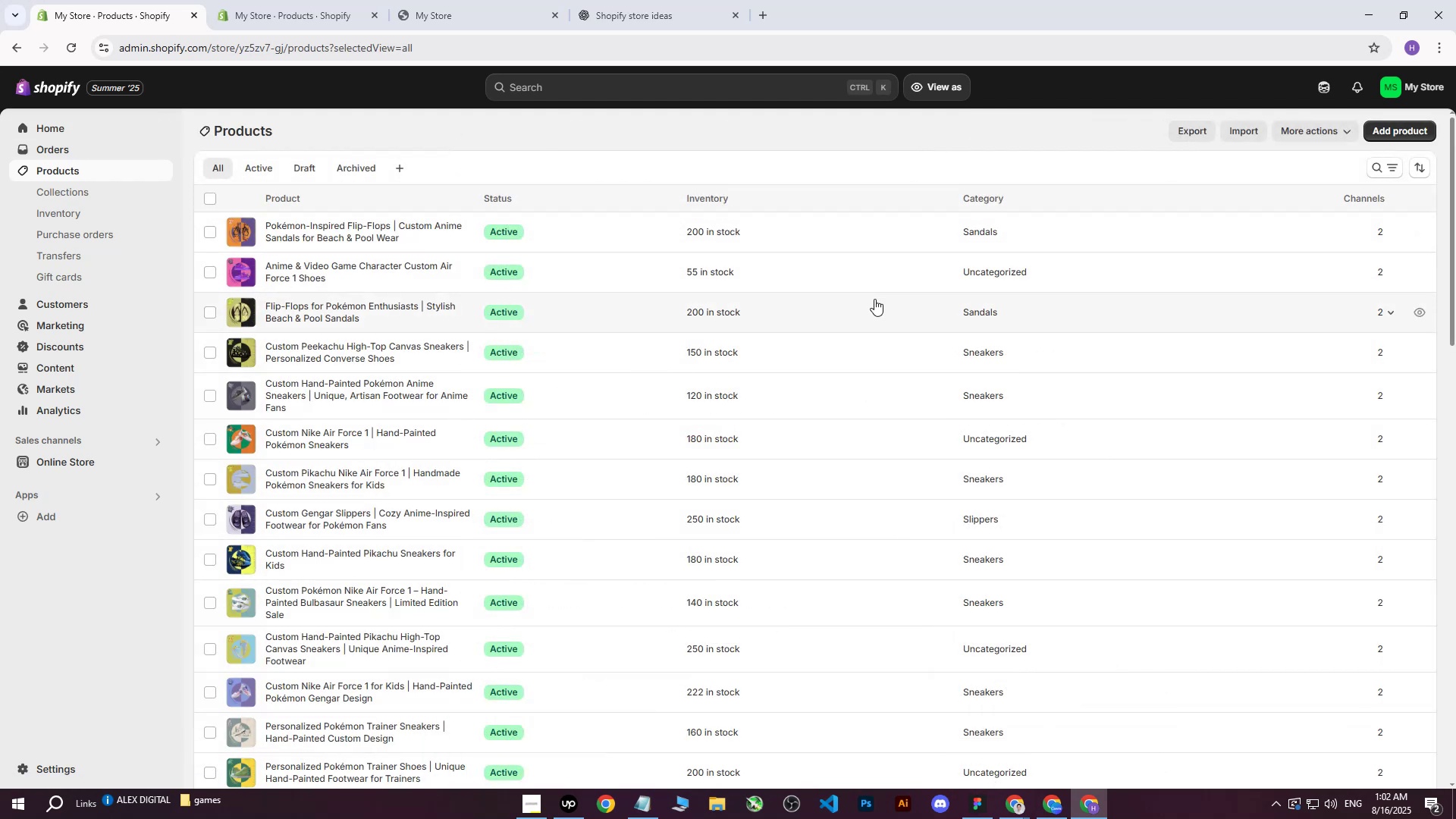 
scroll: coordinate [876, 306], scroll_direction: down, amount: 22.0
 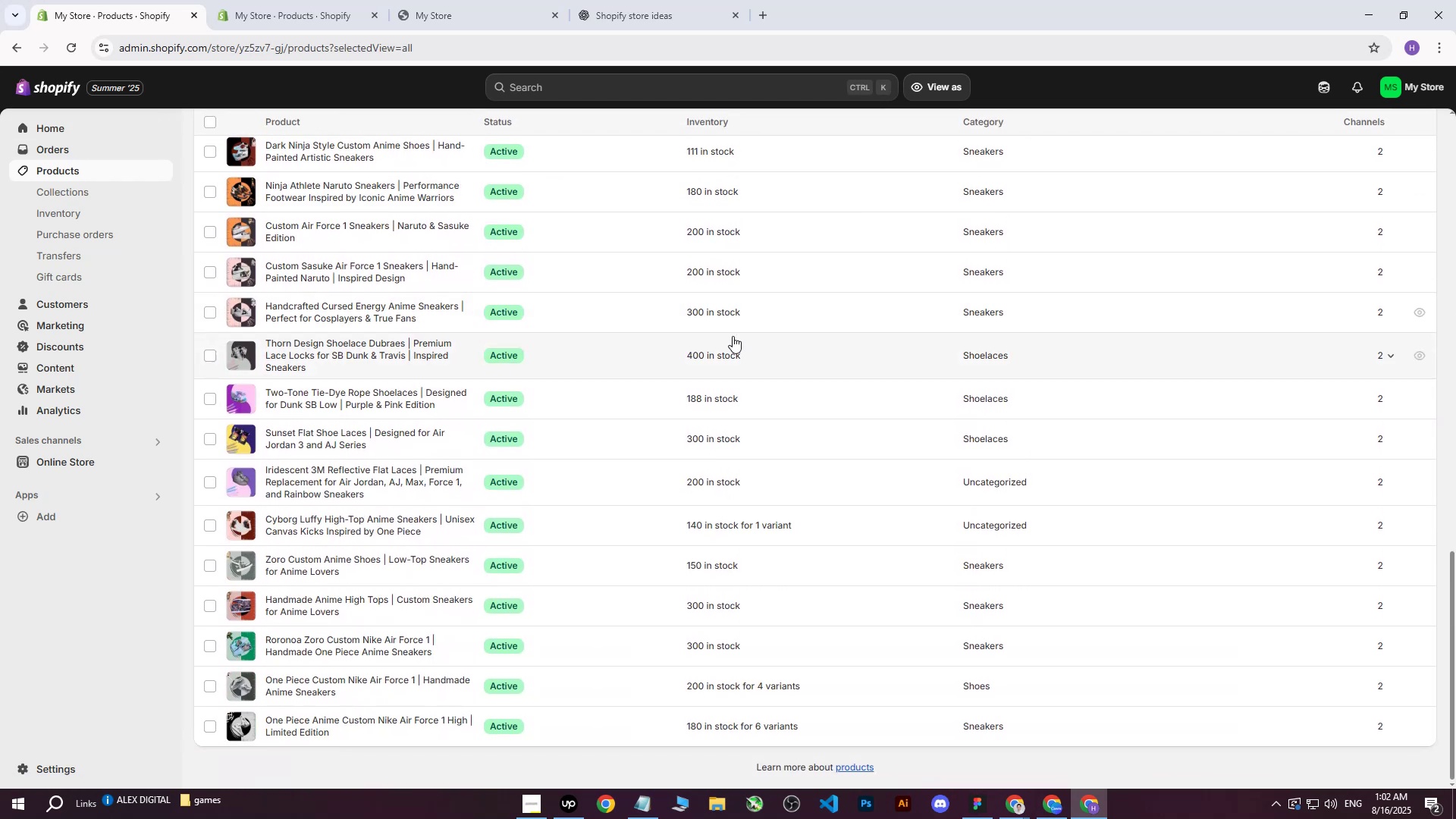 
scroll: coordinate [713, 339], scroll_direction: up, amount: 28.0
 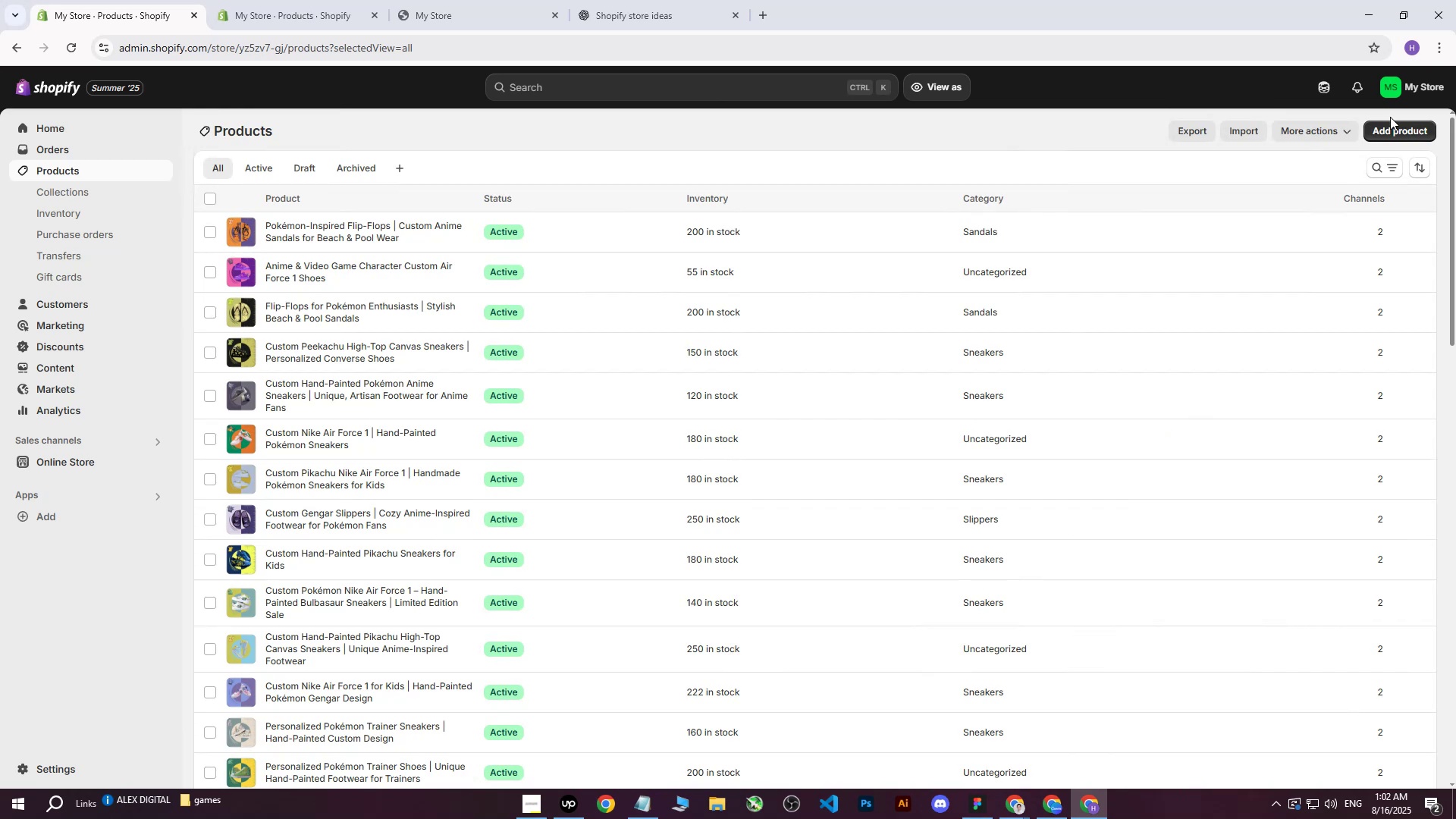 
left_click([1385, 126])
 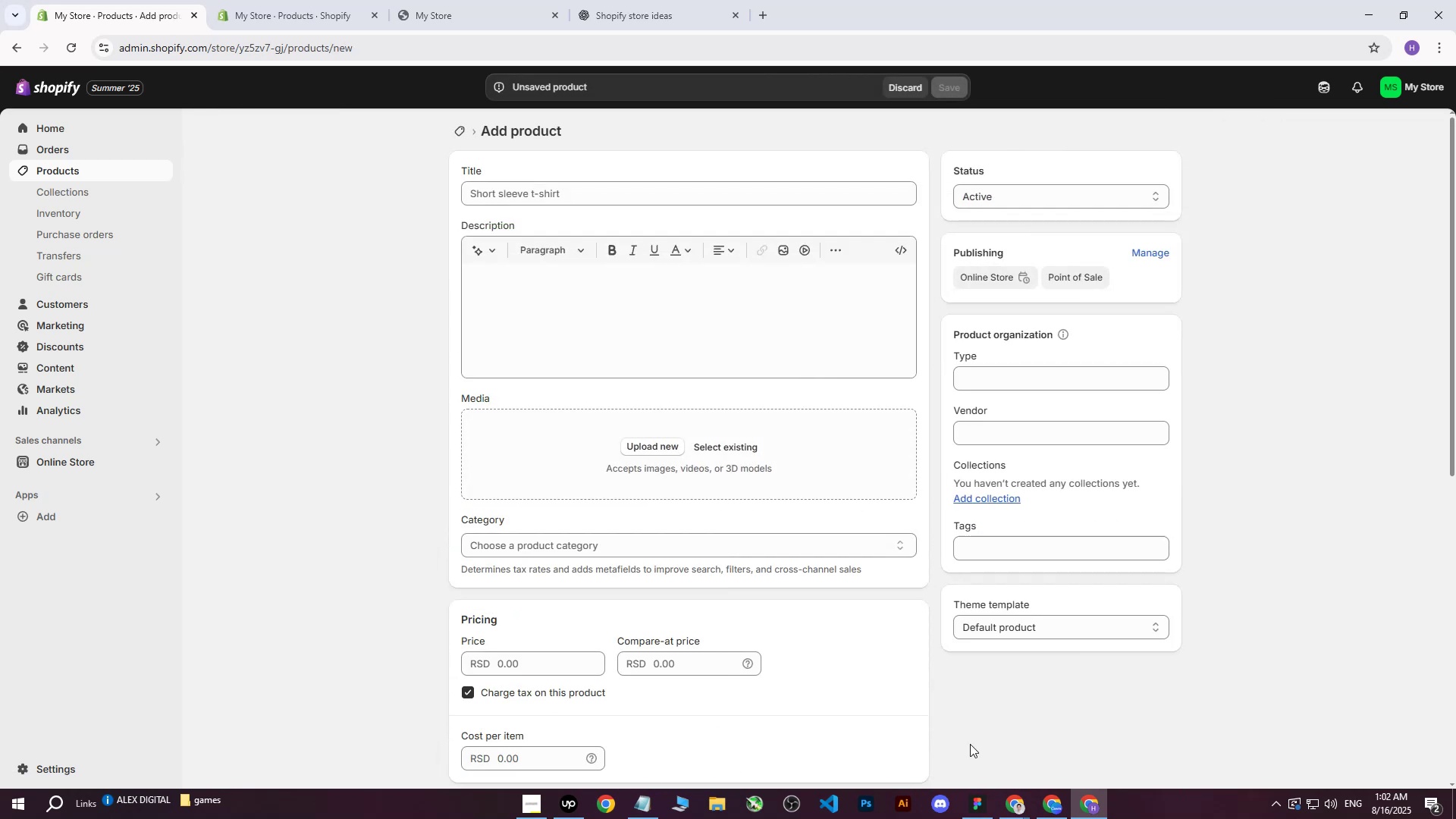 
left_click([1058, 805])
 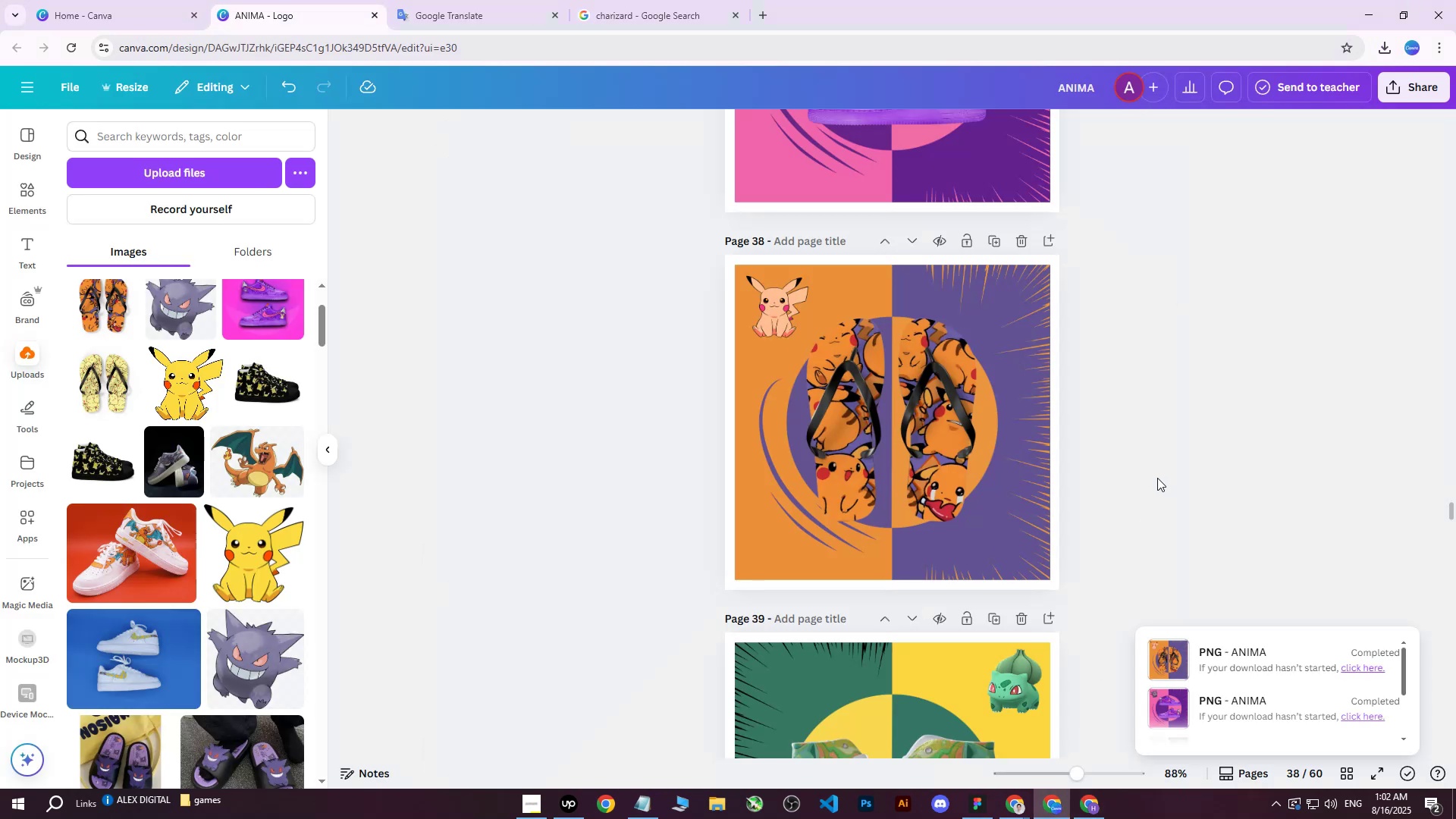 
left_click([1092, 817])
 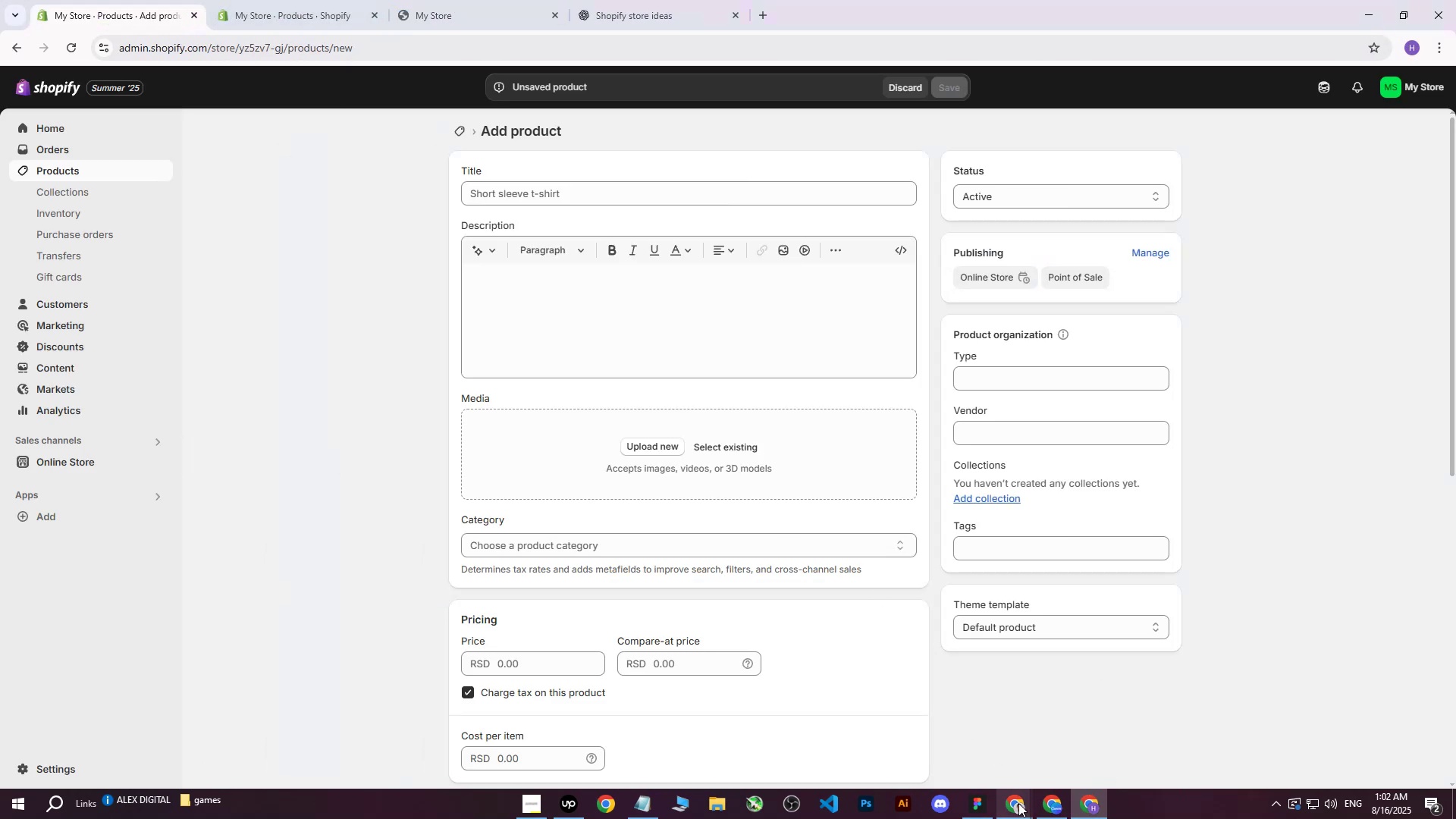 
double_click([894, 741])
 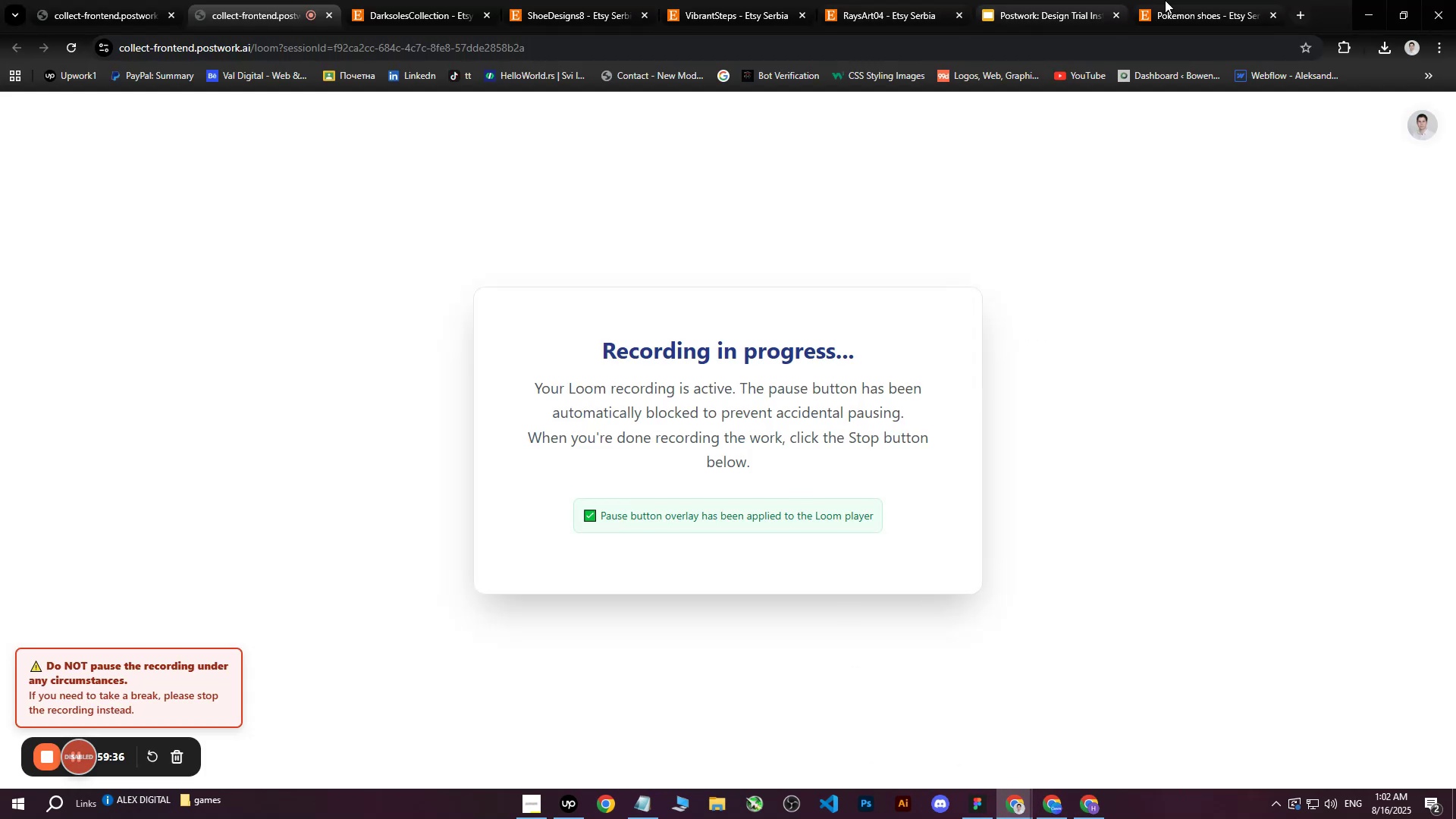 
left_click([1221, 0])
 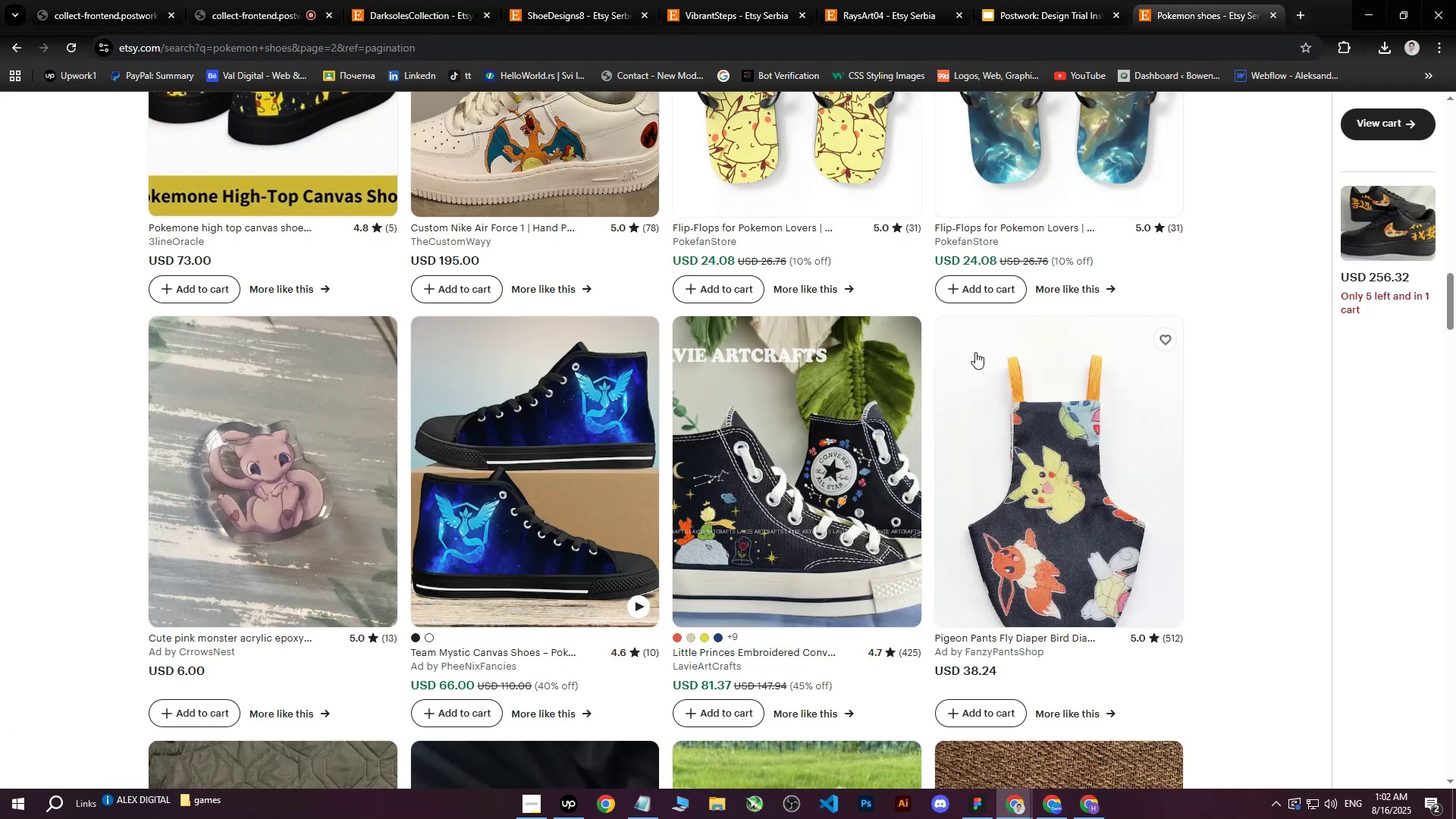 
scroll: coordinate [972, 371], scroll_direction: down, amount: 5.0
 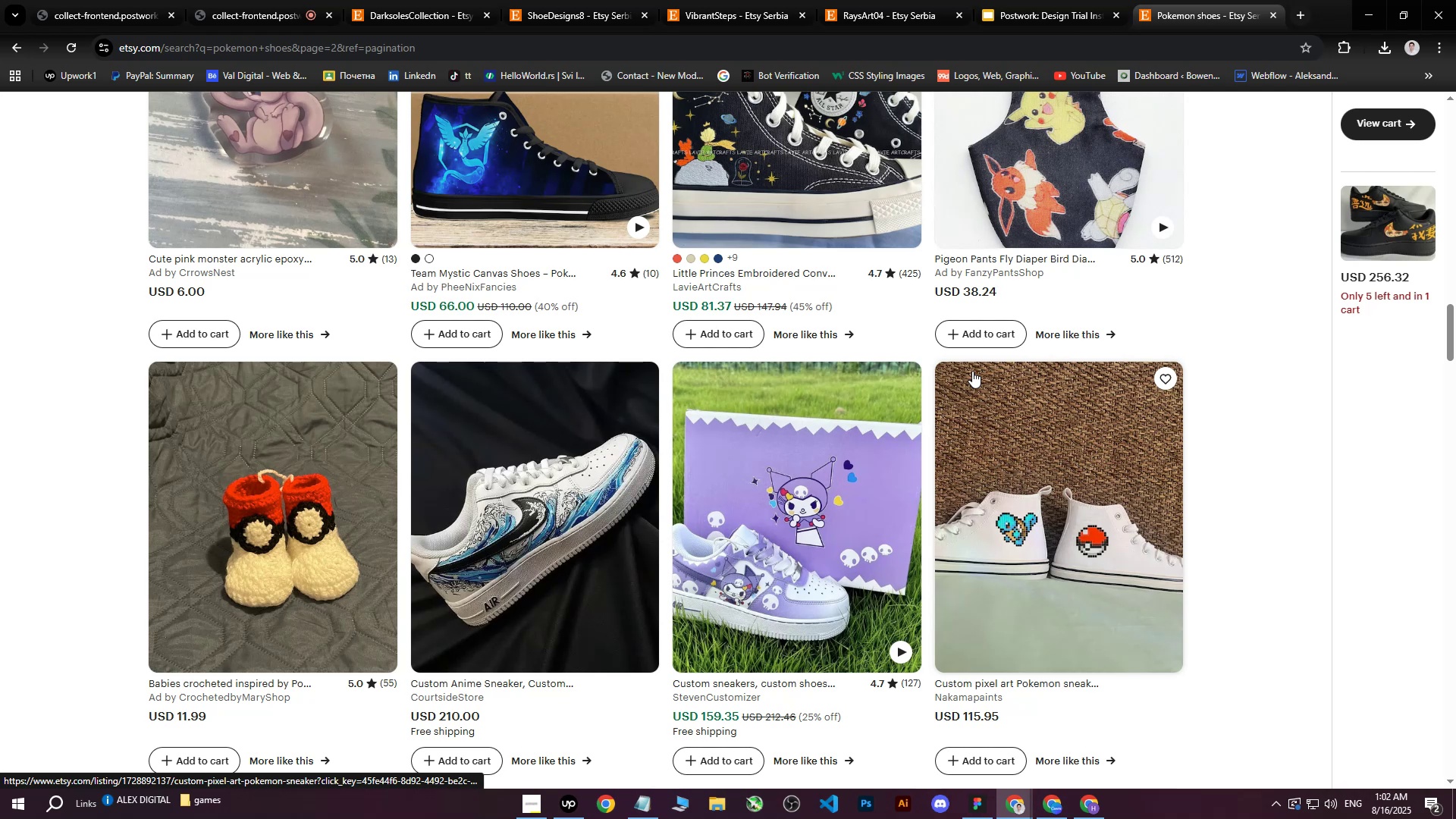 
scroll: coordinate [972, 371], scroll_direction: up, amount: 3.0
 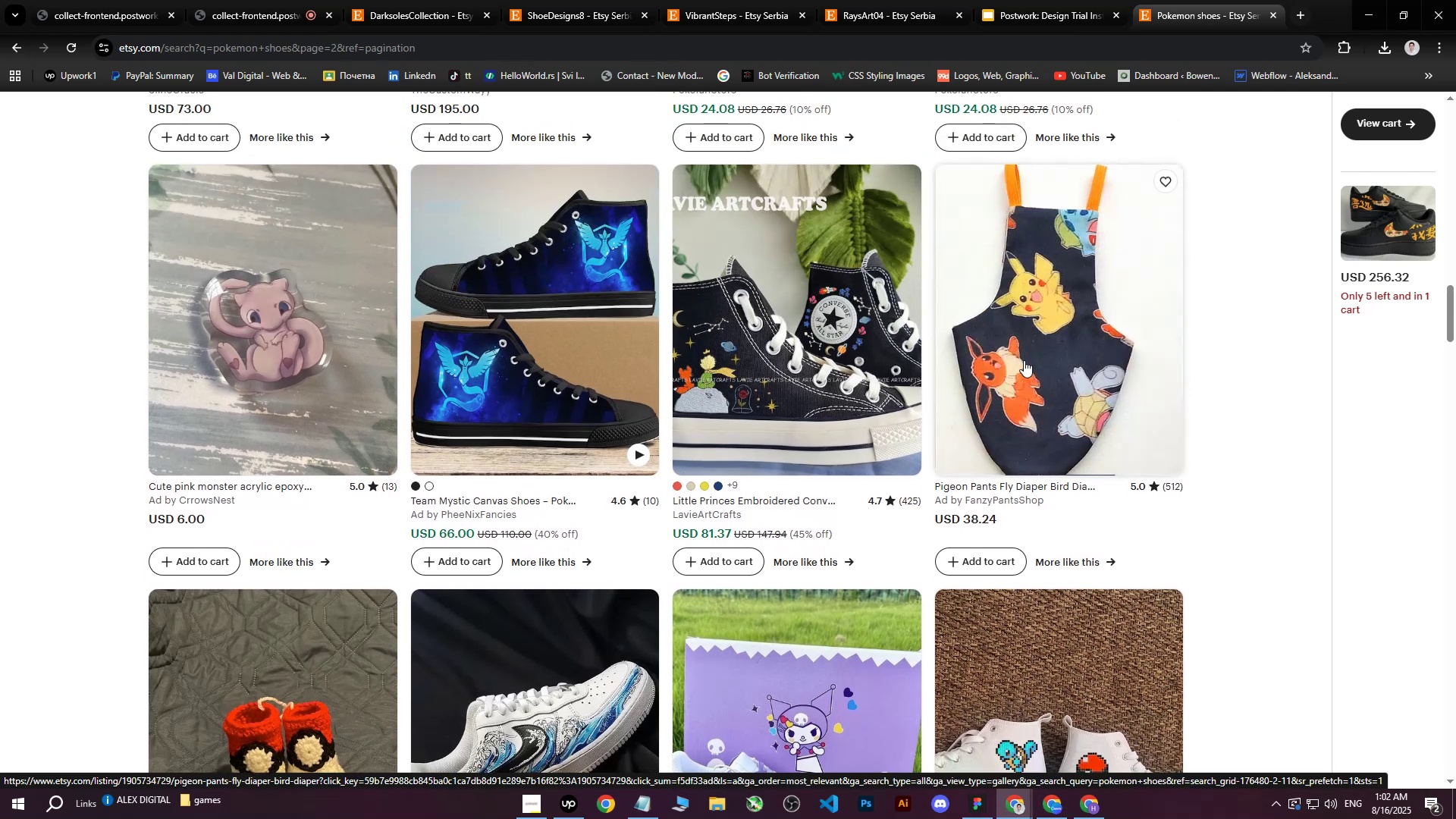 
scroll: coordinate [1200, 393], scroll_direction: down, amount: 30.0
 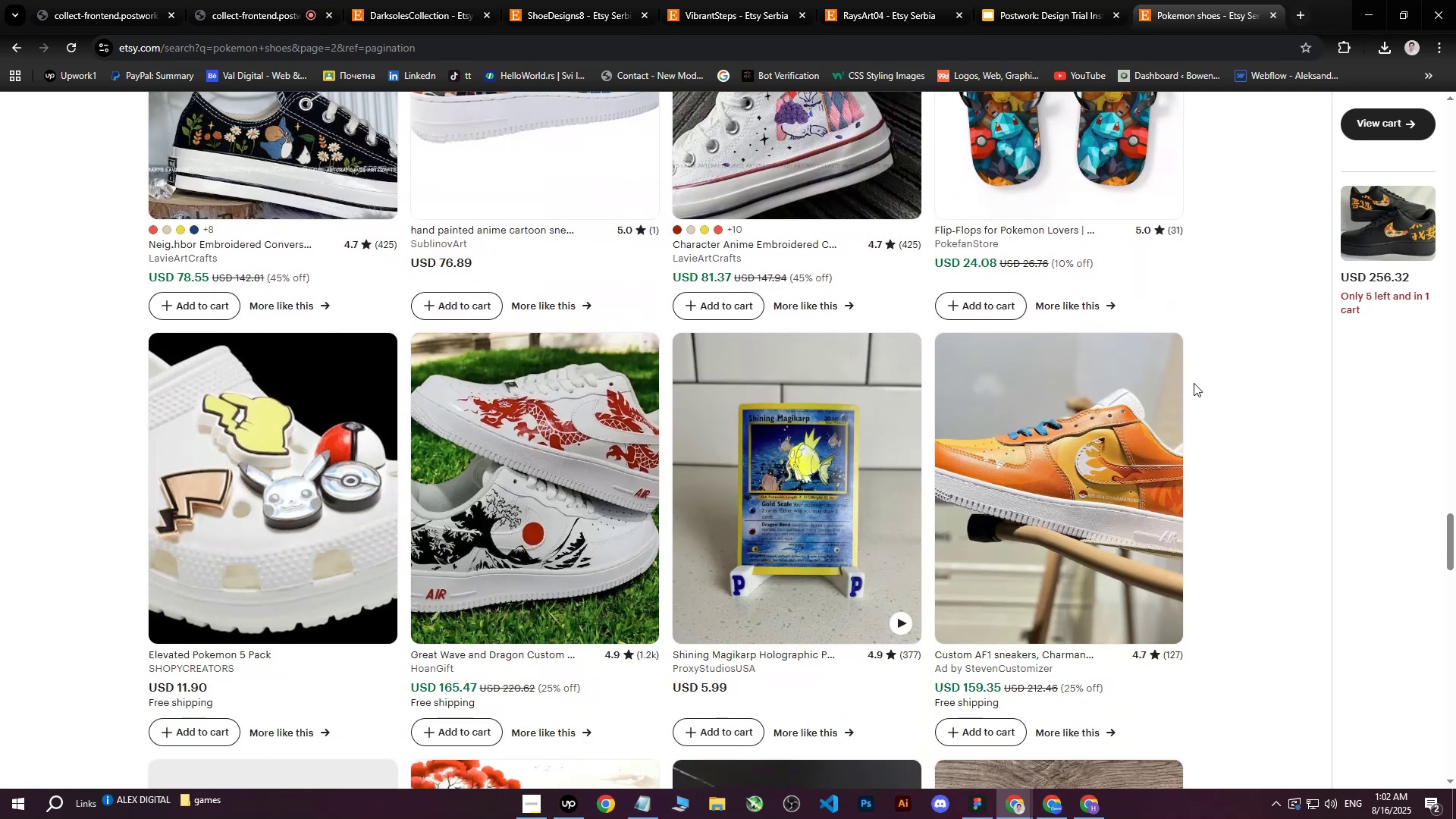 
scroll: coordinate [717, 438], scroll_direction: down, amount: 6.0
 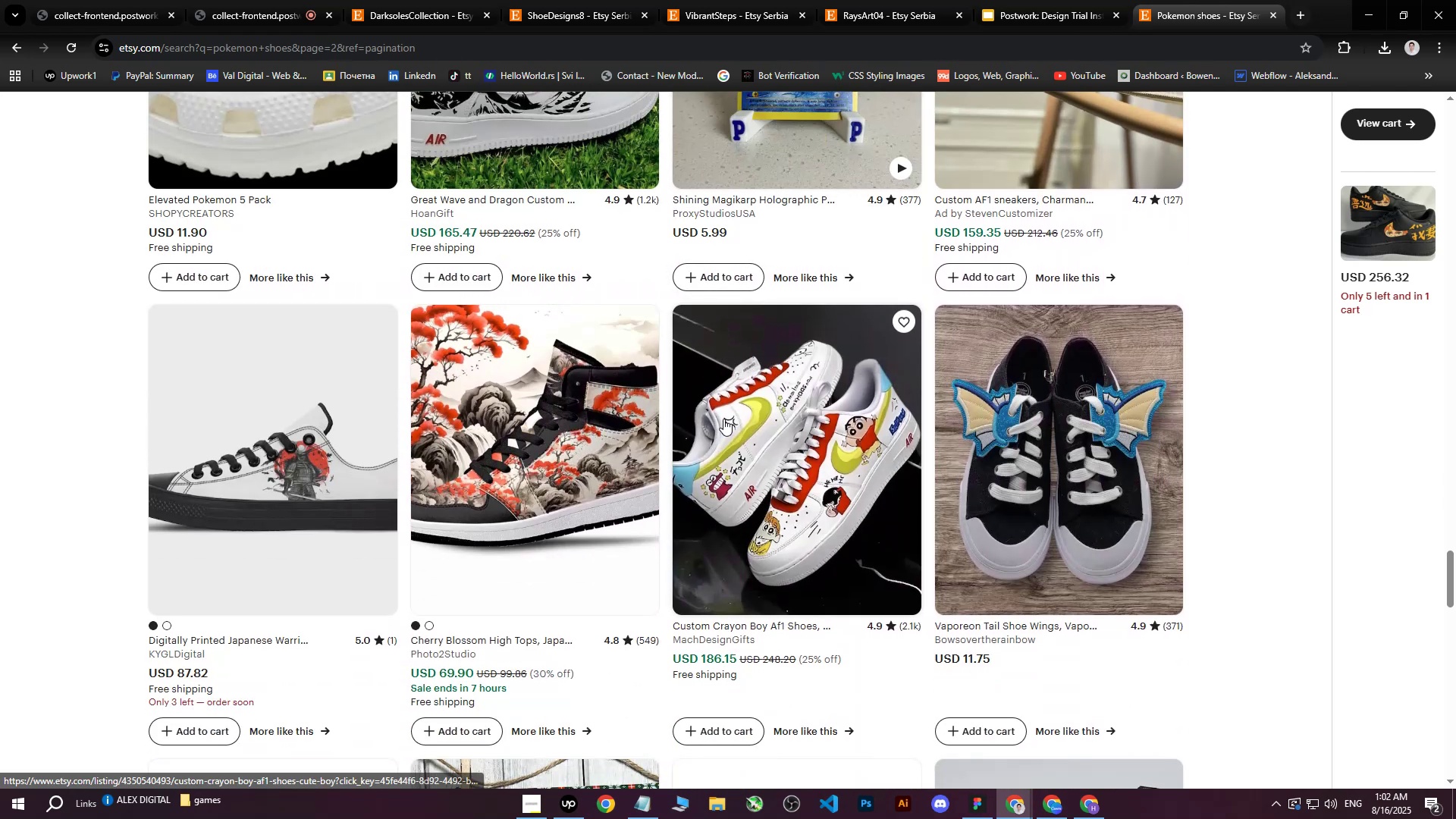 
scroll: coordinate [482, 367], scroll_direction: up, amount: 15.0
 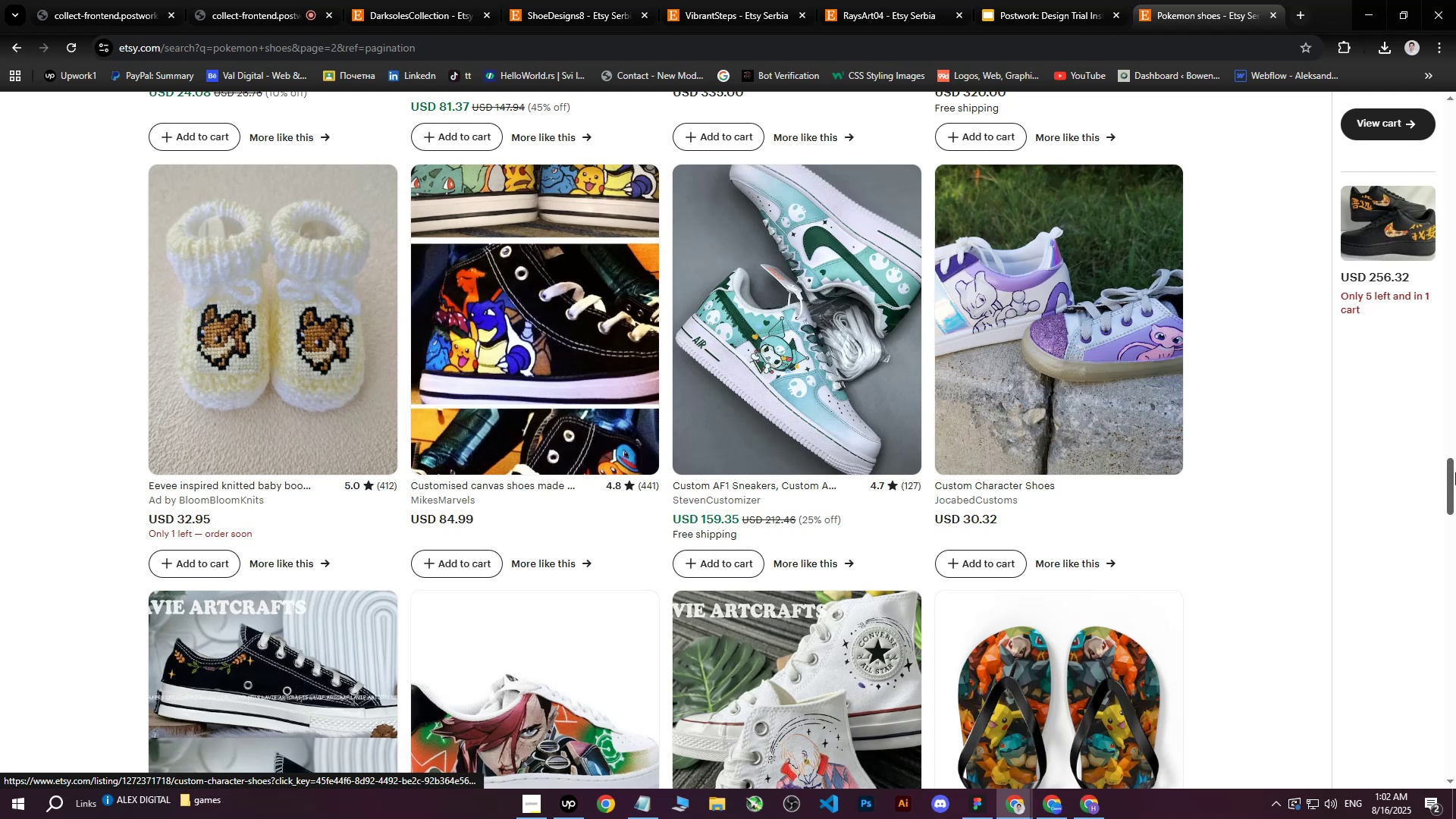 
left_click_drag(start_coordinate=[1455, 487], to_coordinate=[1455, 124])
 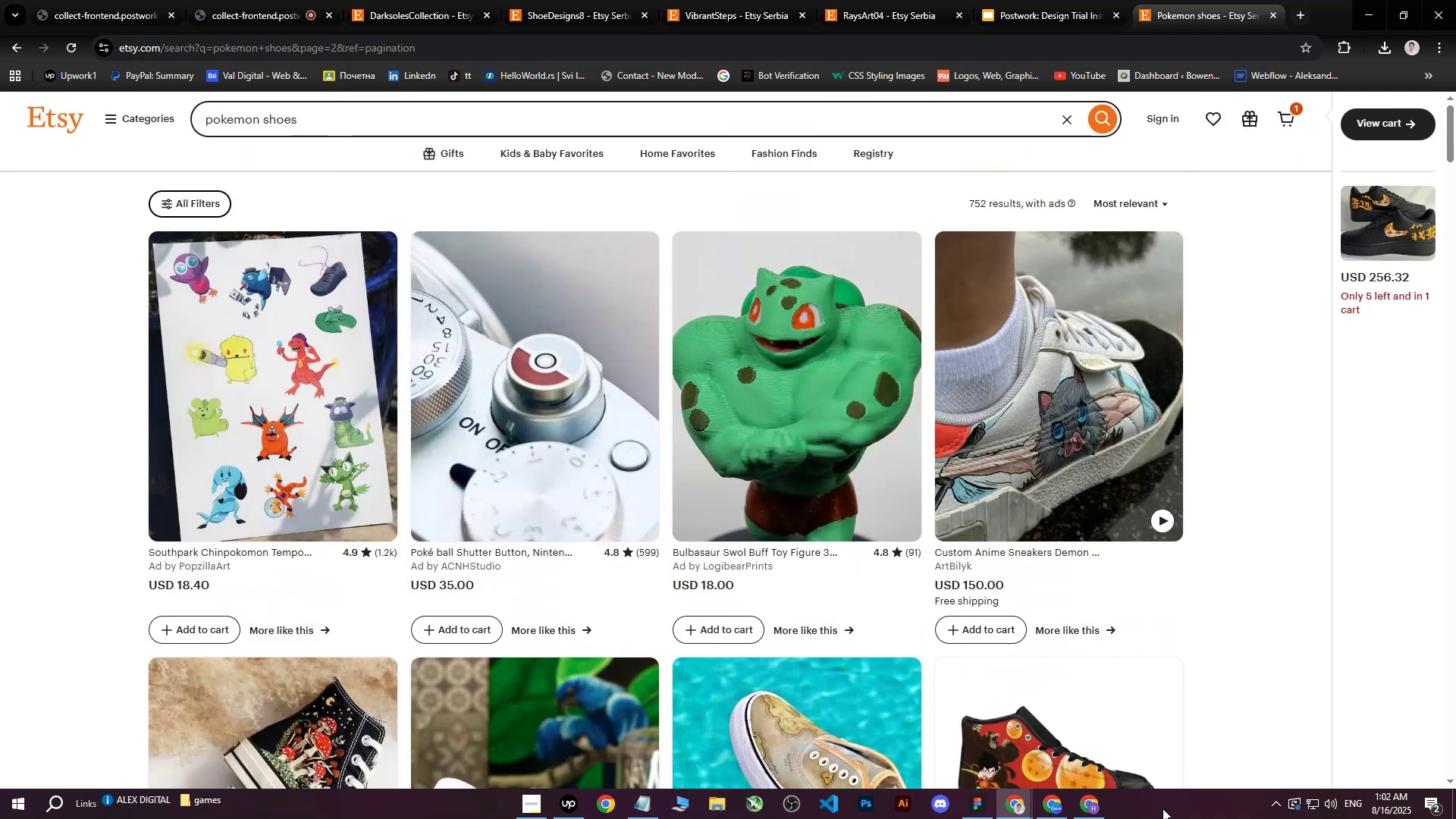 
left_click([1100, 815])
 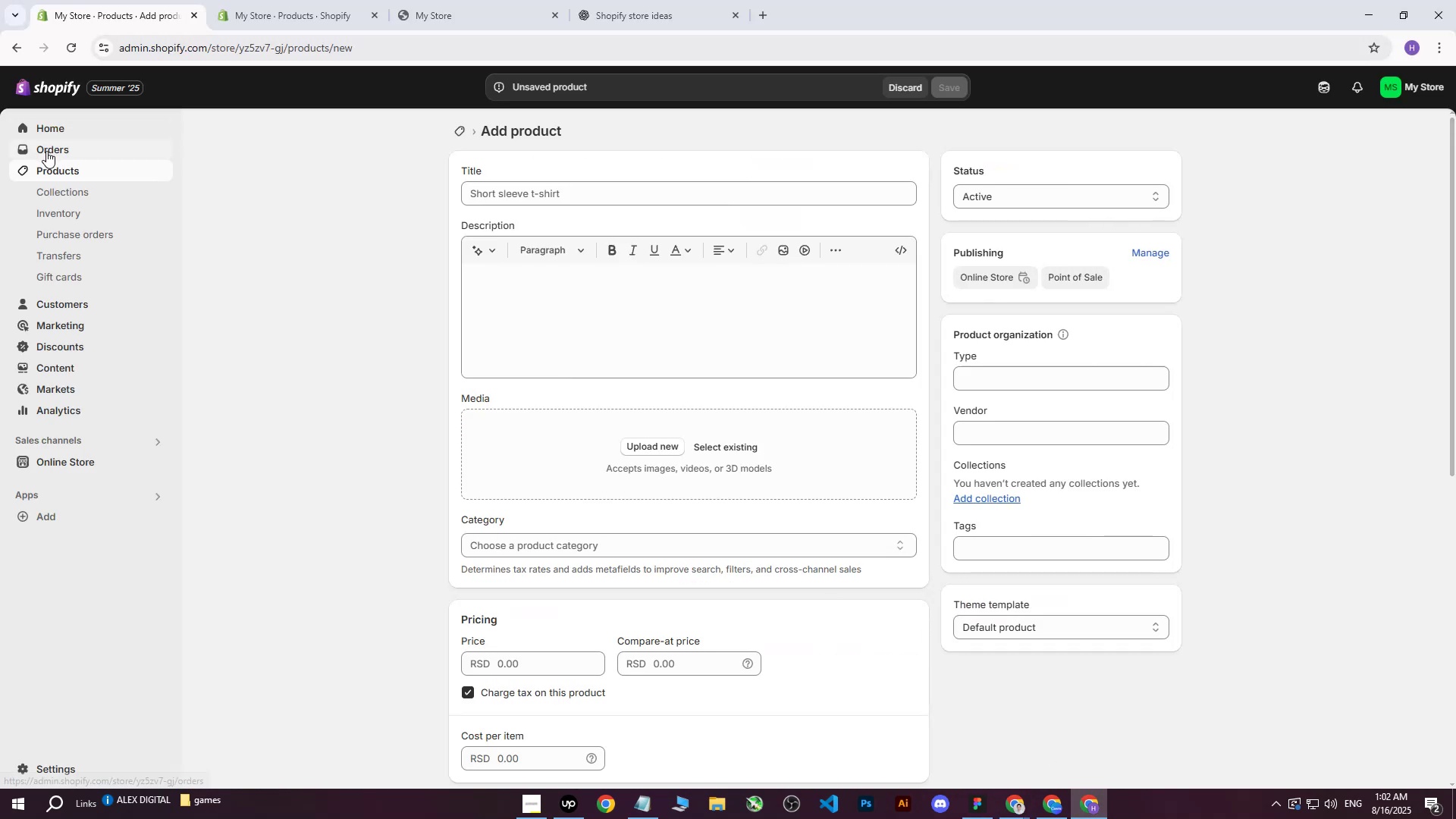 
left_click([56, 179])
 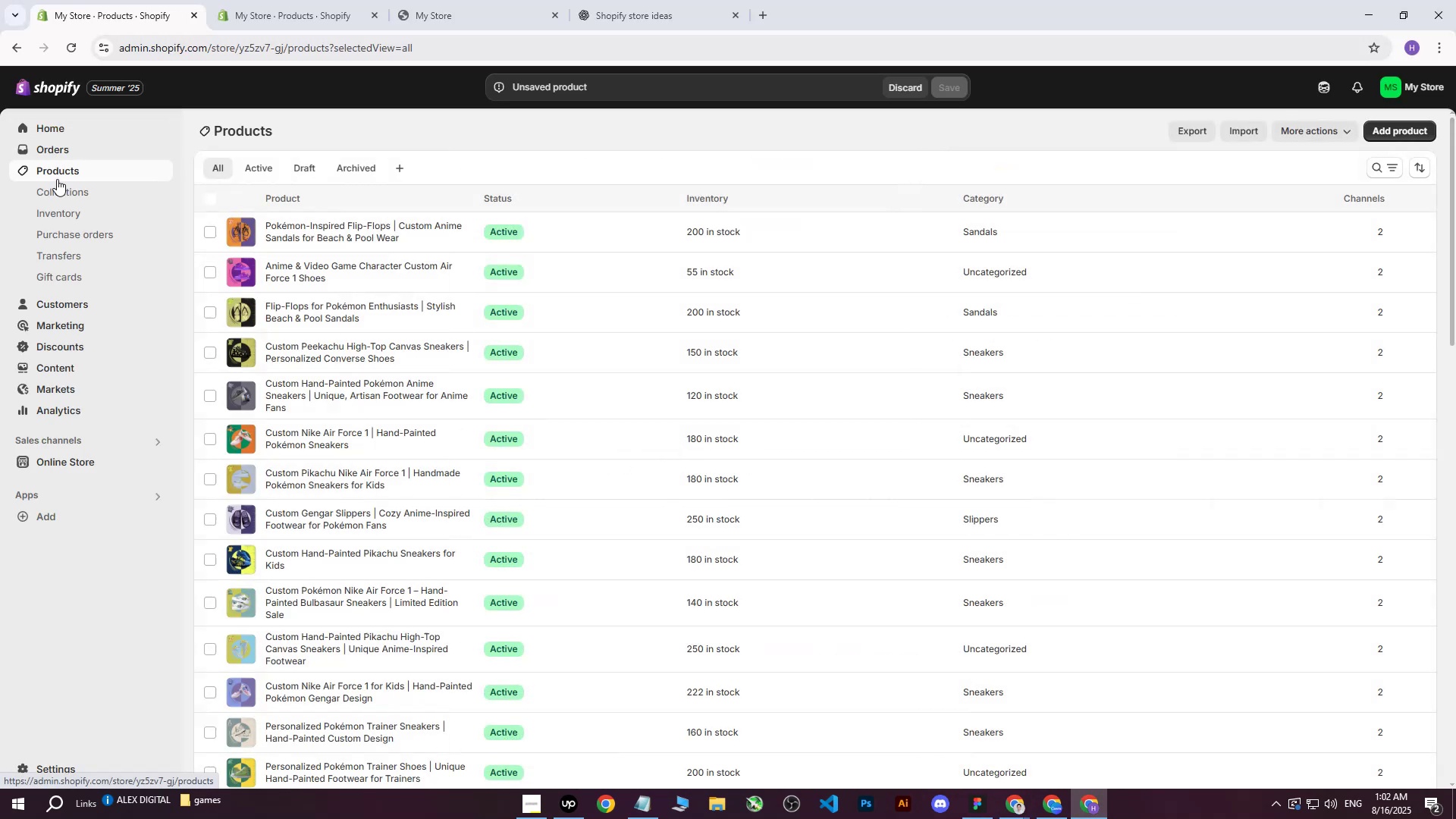 
left_click([60, 188])
 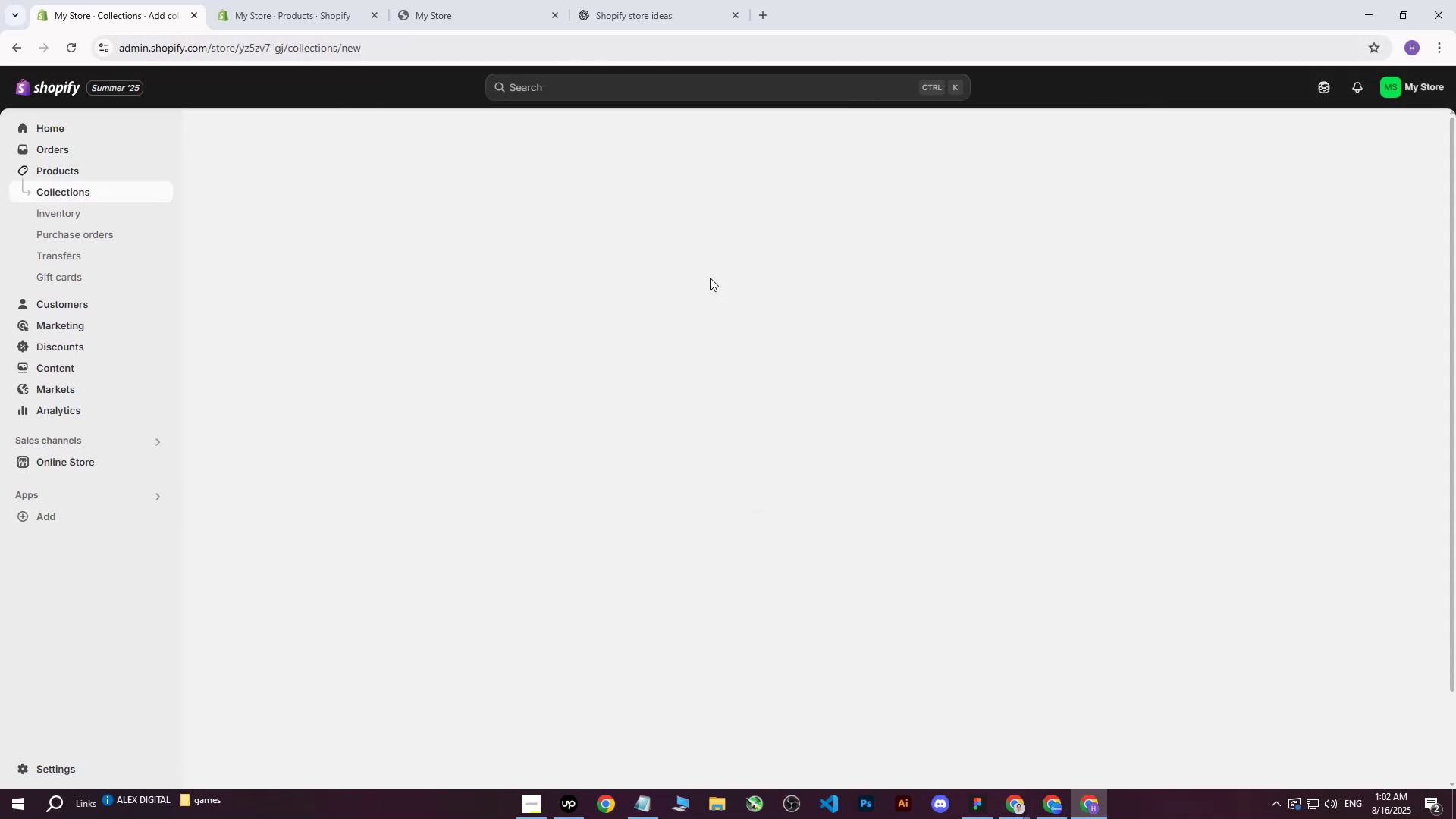 
left_click([650, 201])
 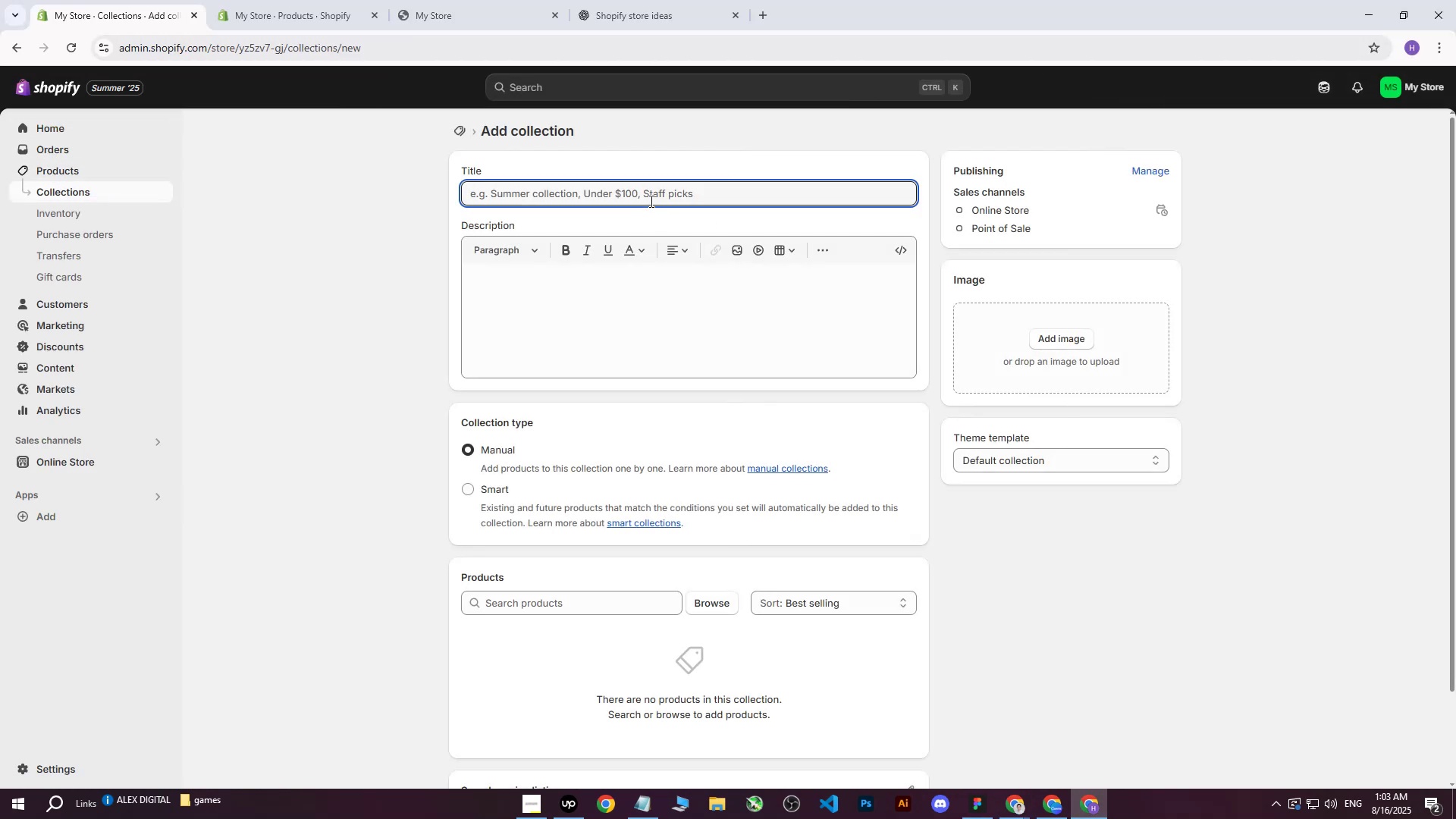 
type(One Piece)
 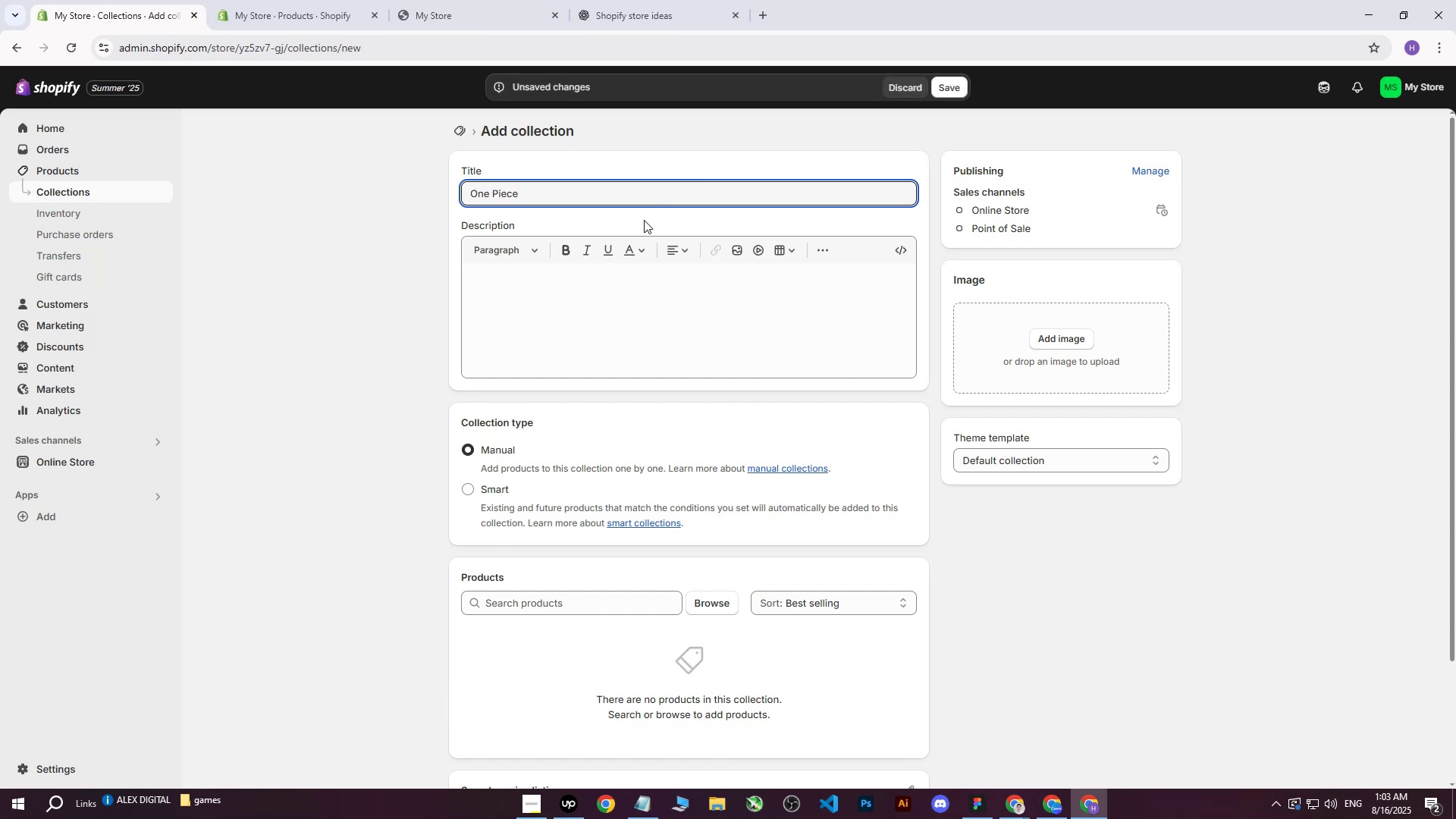 
left_click([590, 312])
 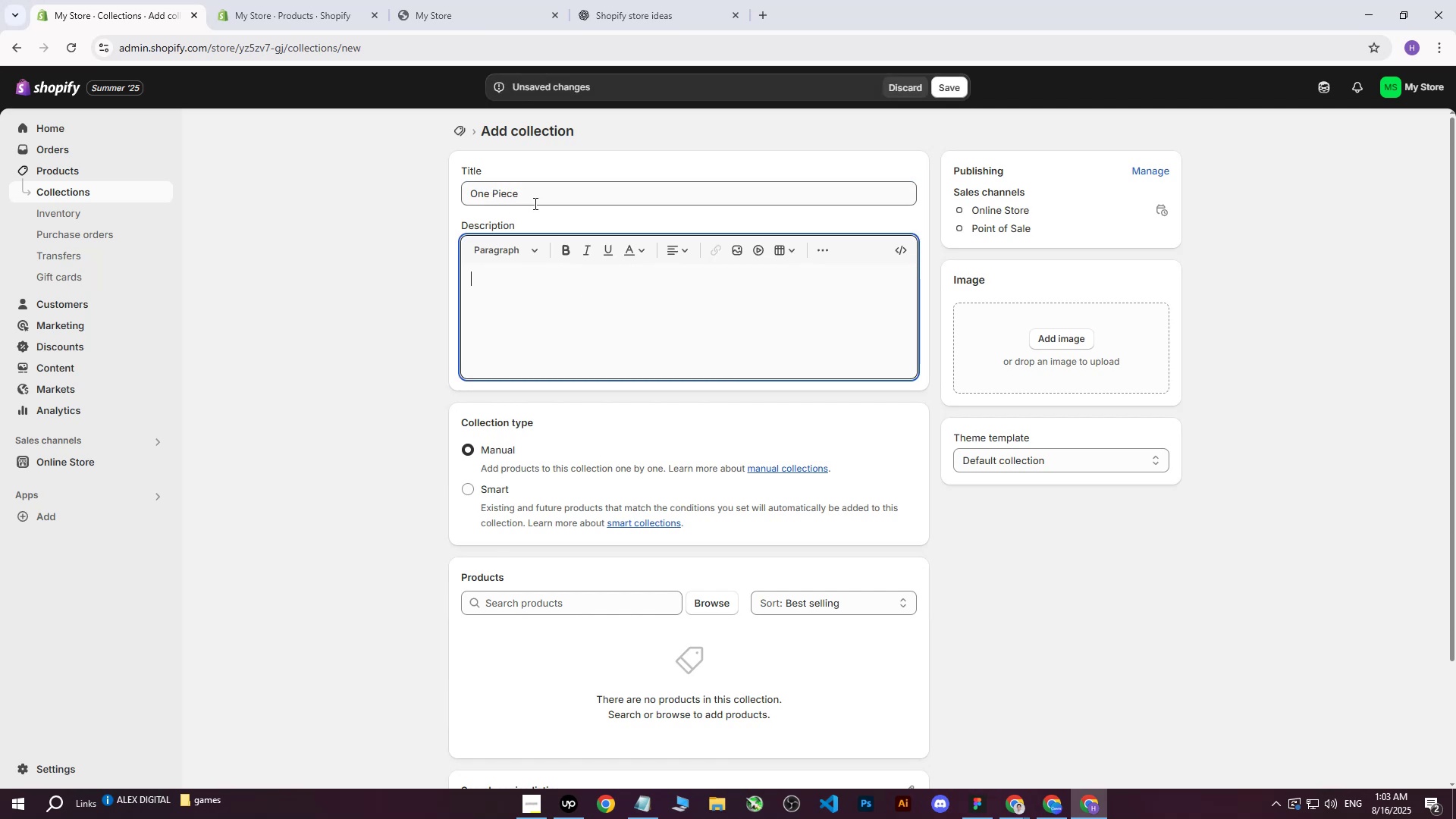 
left_click_drag(start_coordinate=[538, 195], to_coordinate=[378, 174])
 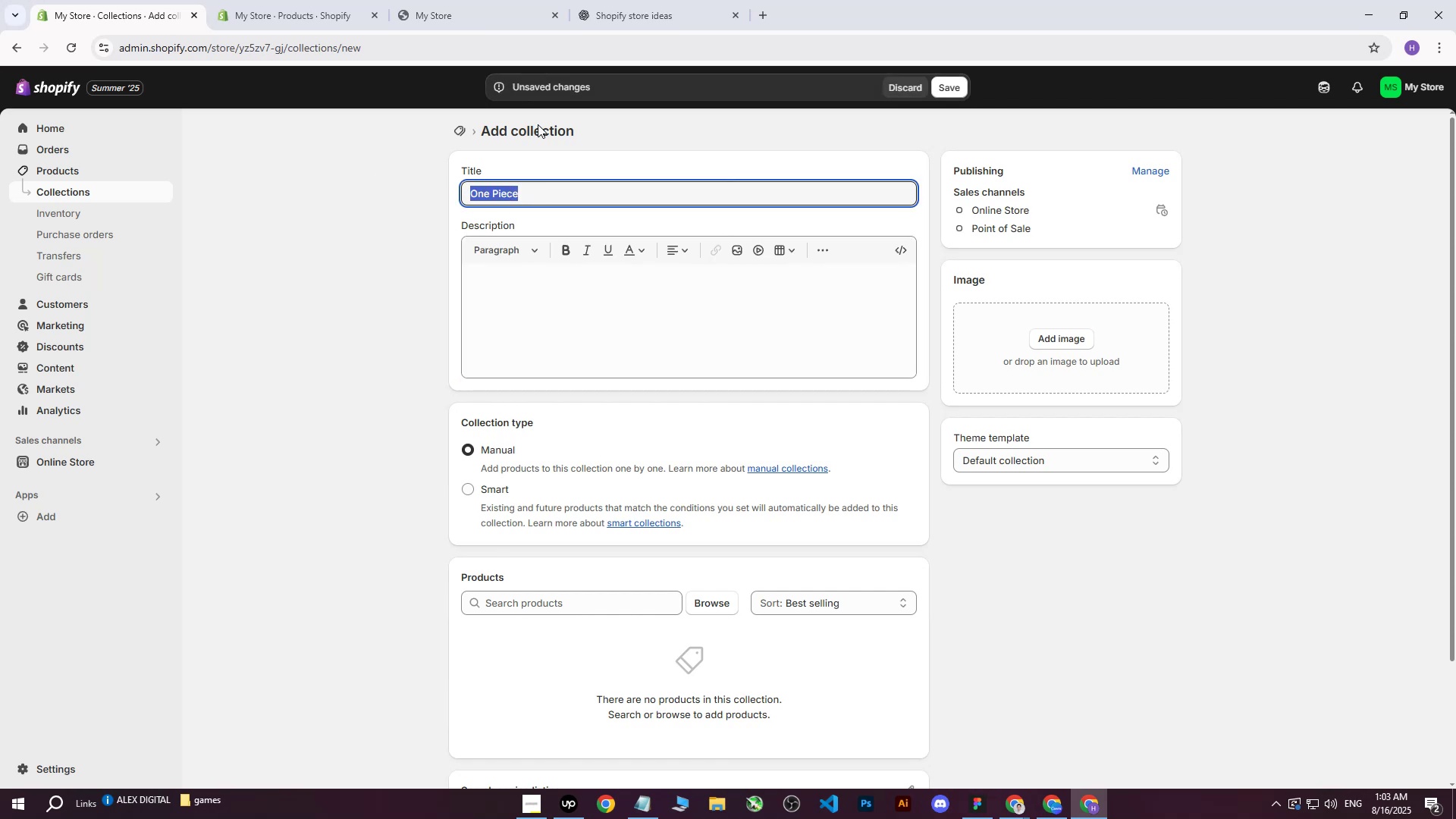 
key(Control+ControlLeft)
 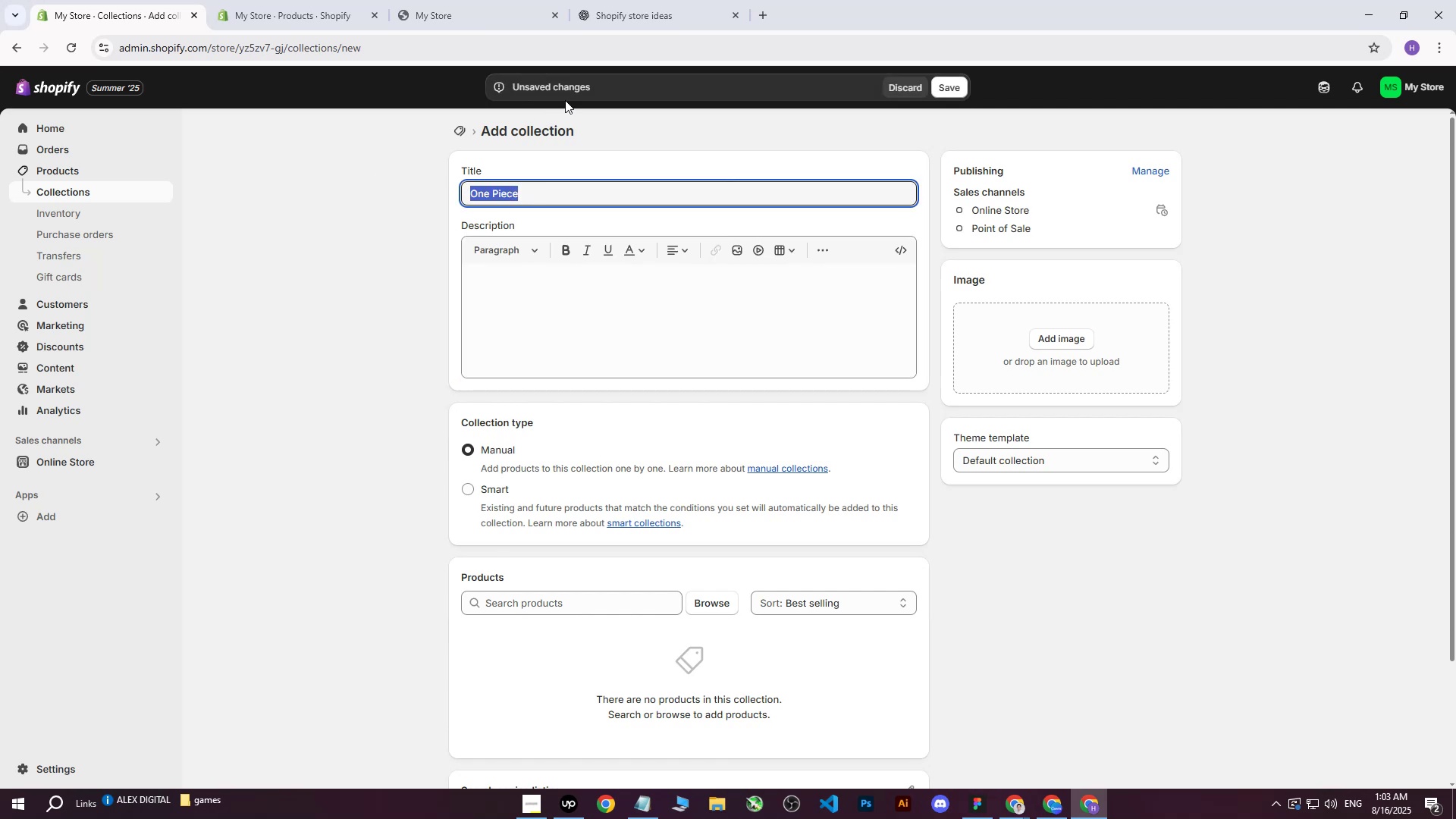 
key(Control+C)
 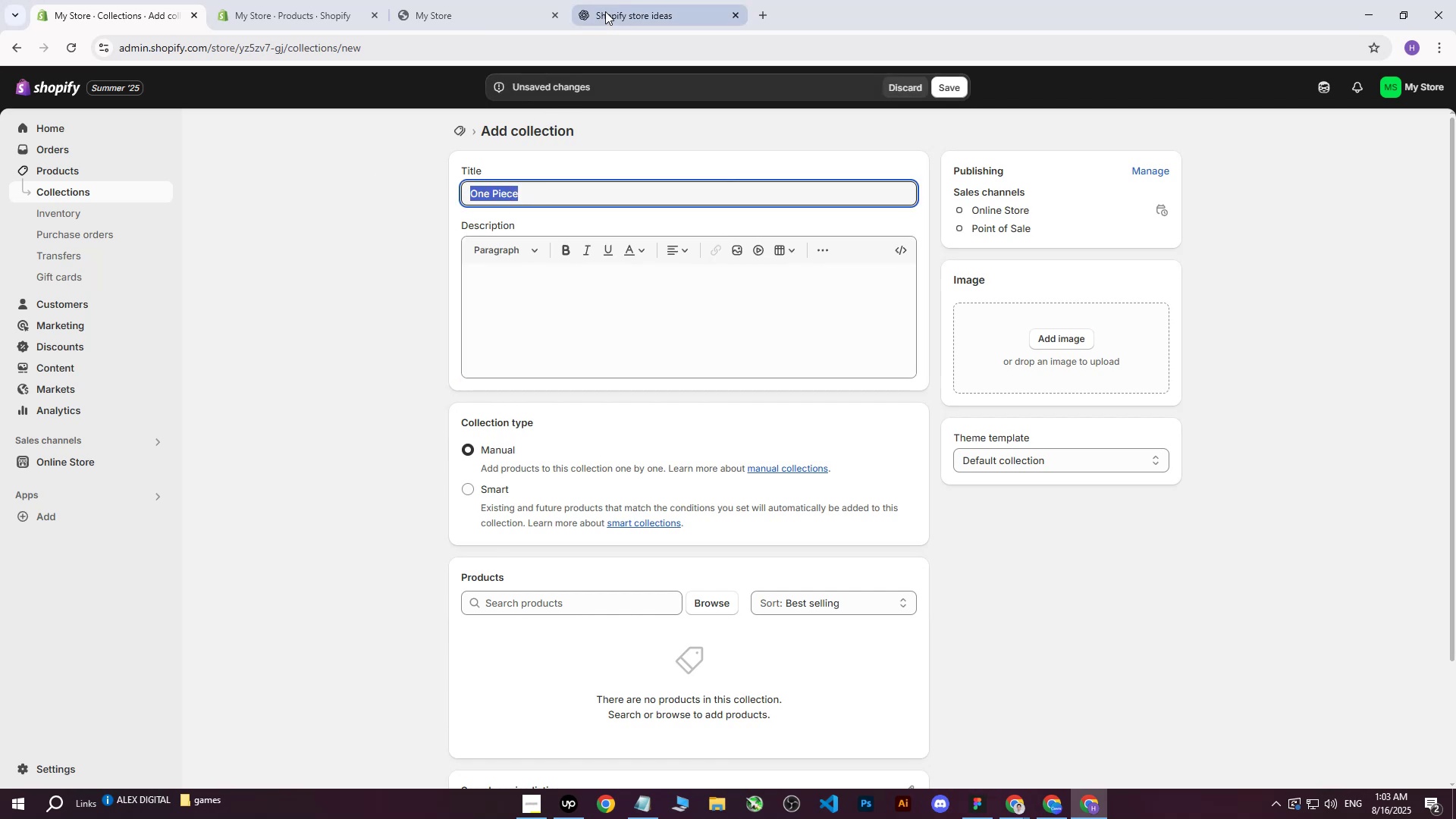 
left_click([605, 11])
 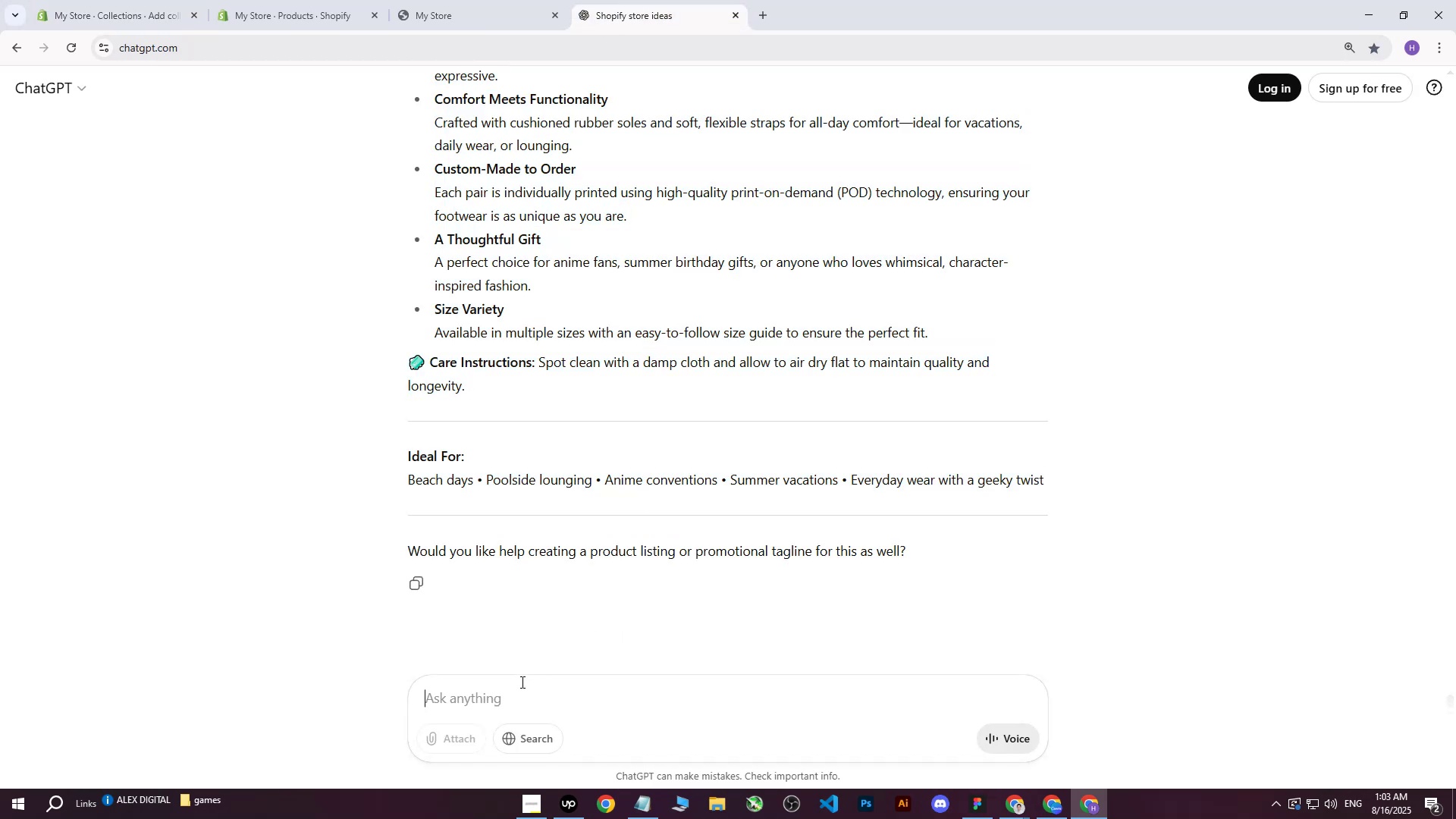 
double_click([507, 697])
 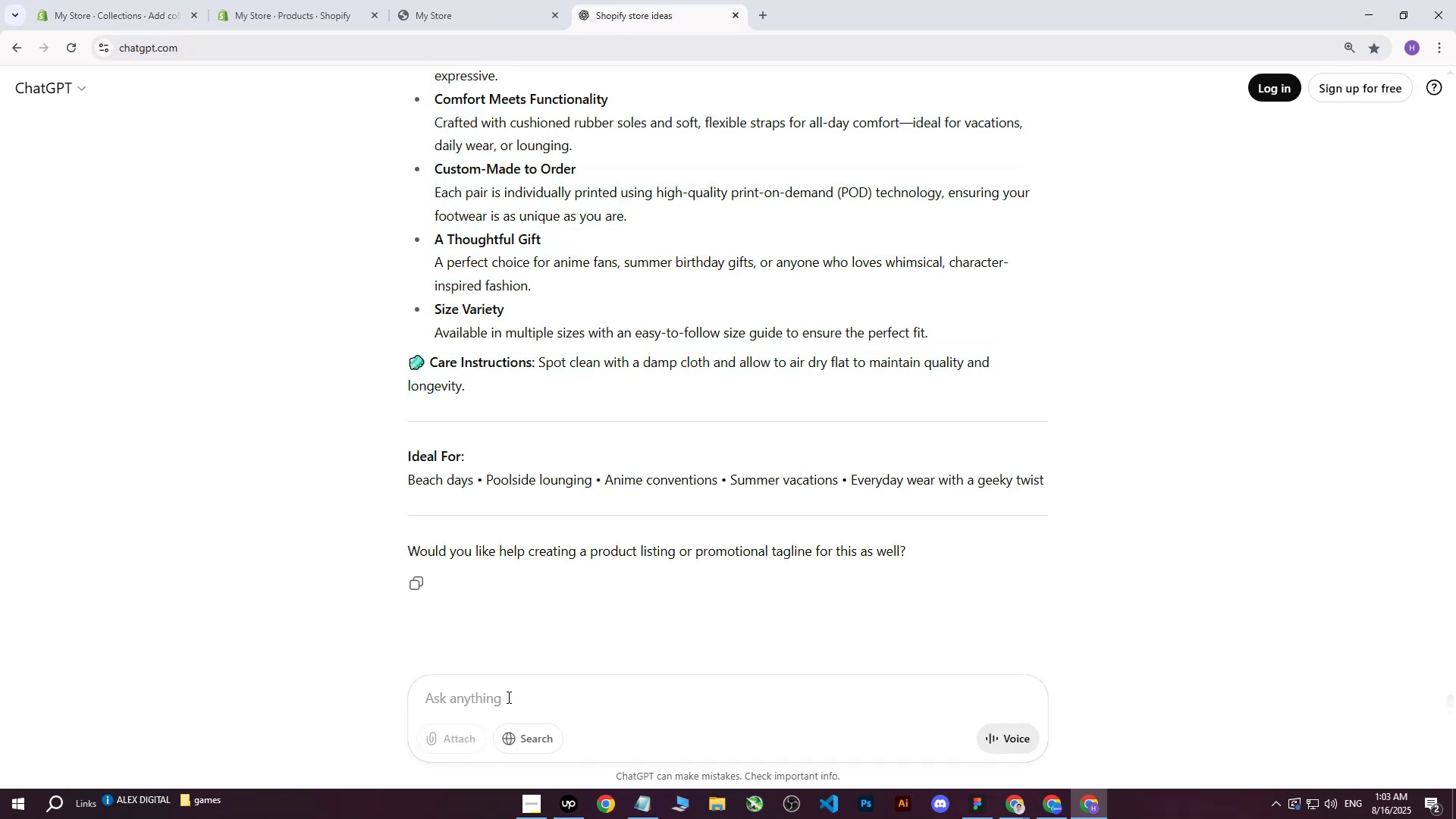 
type(write me short article for selling page One piece of shopify )
 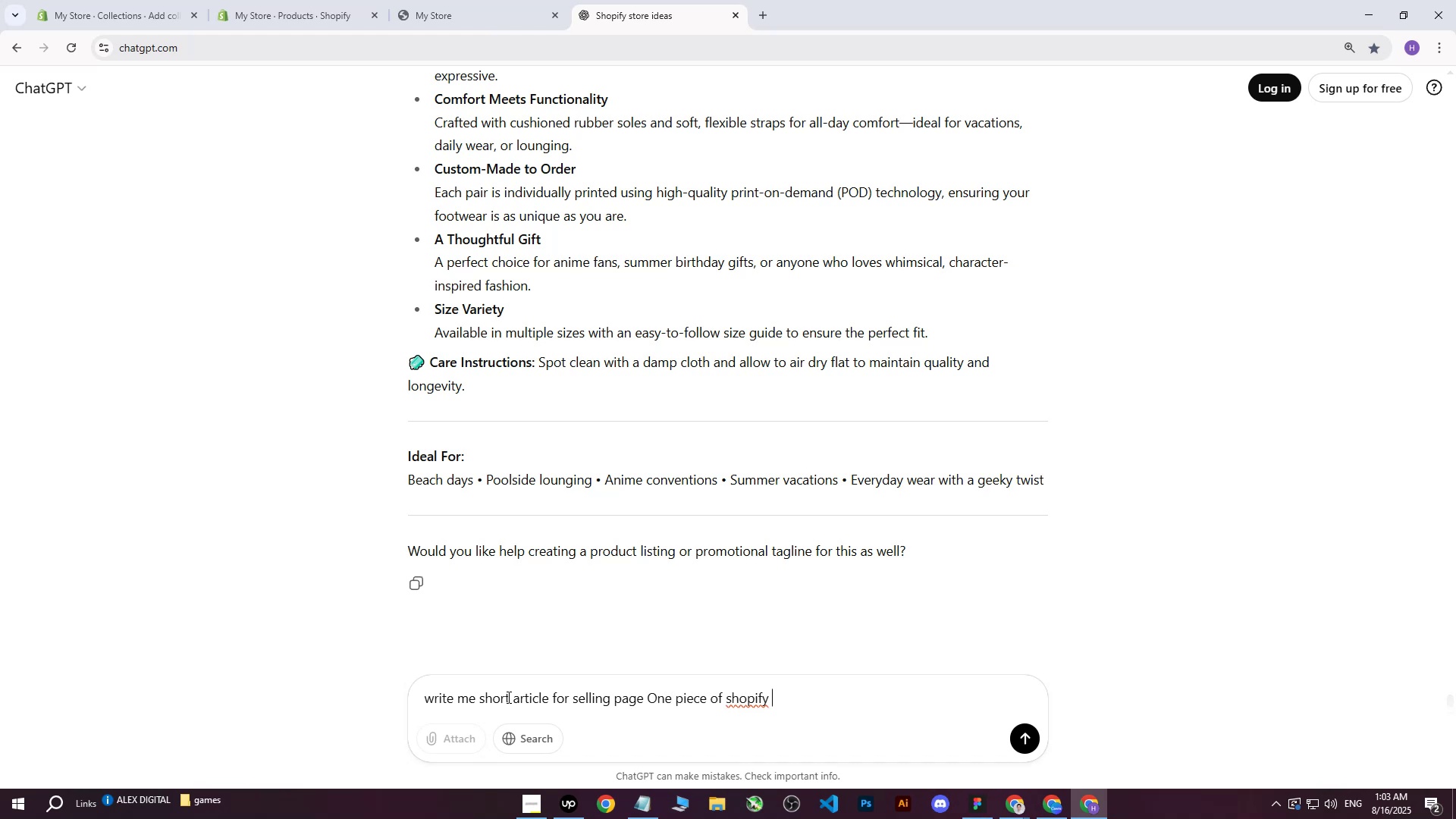 
key(Enter)
 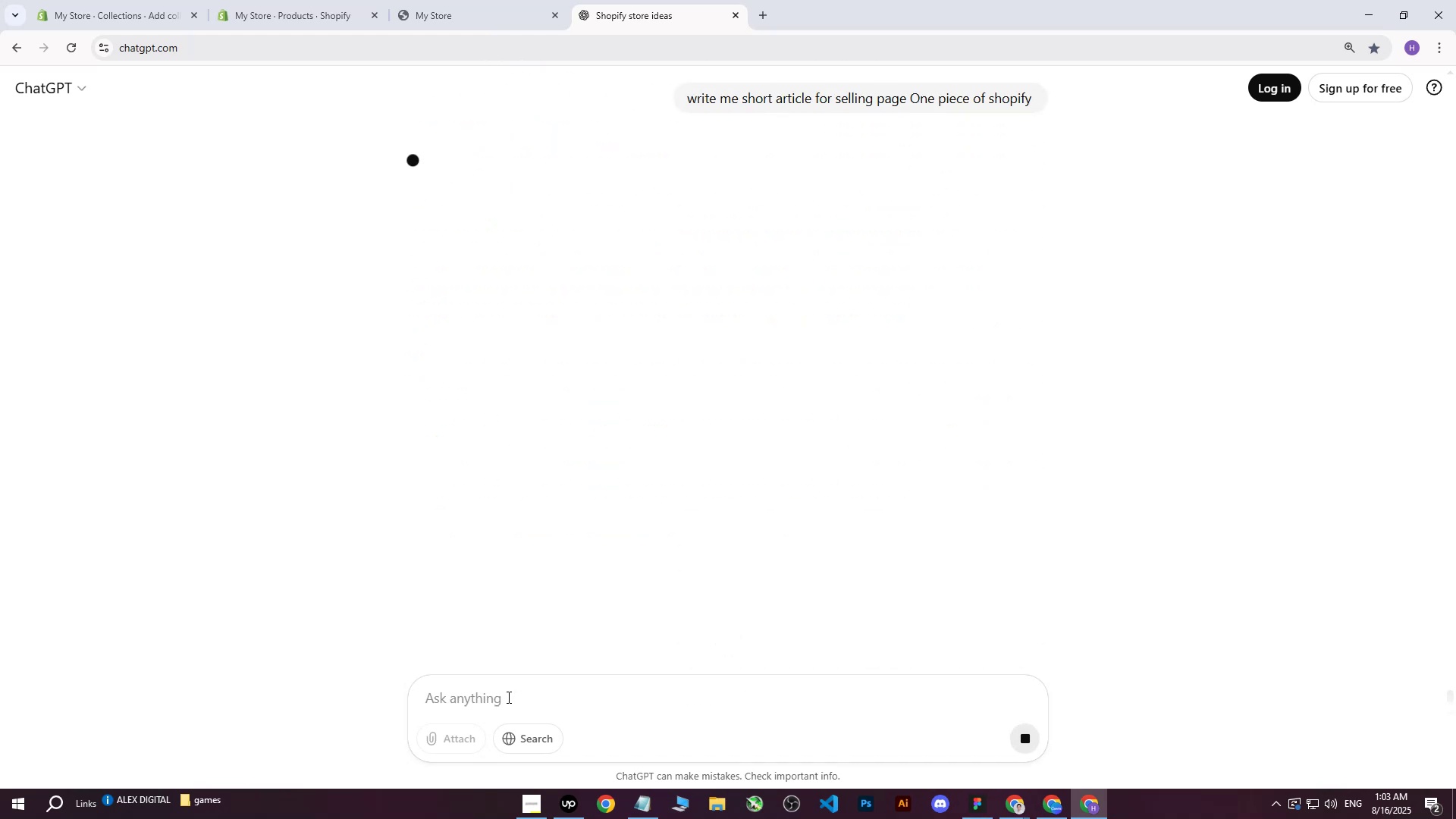 
key(Shift+Semicolon)
 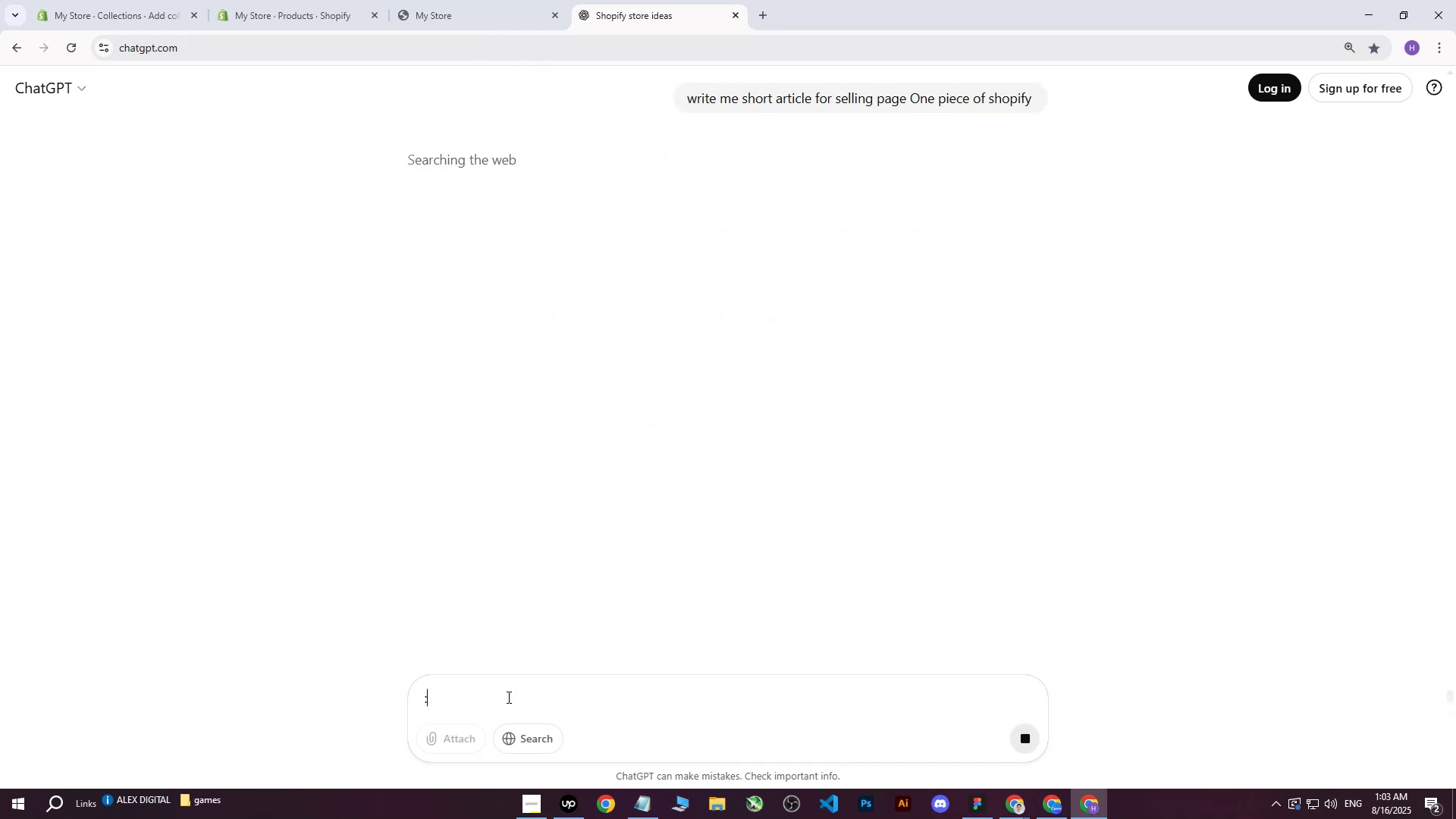 
key(Backspace)
 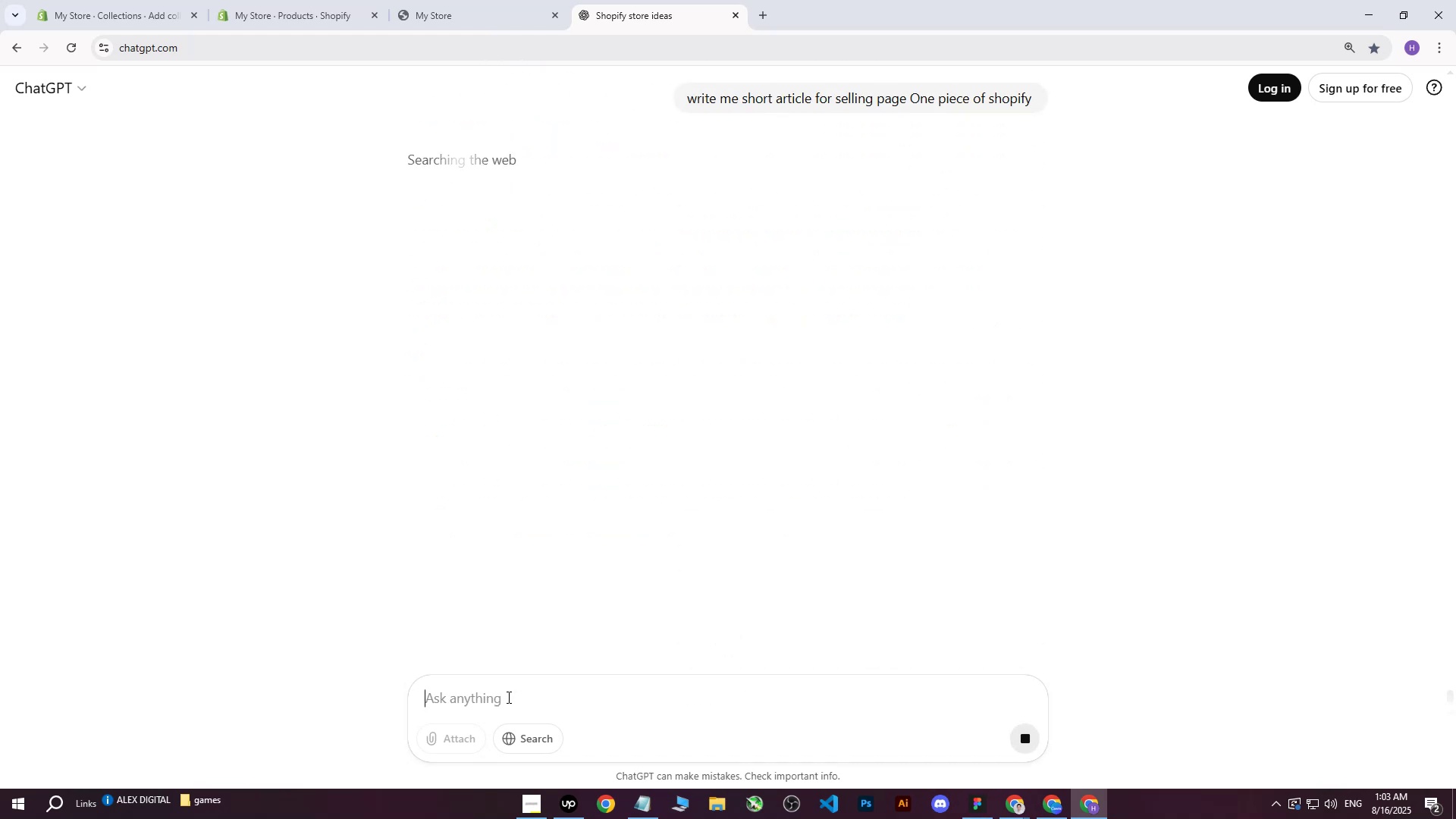 
key(Shift+ShiftRight)
 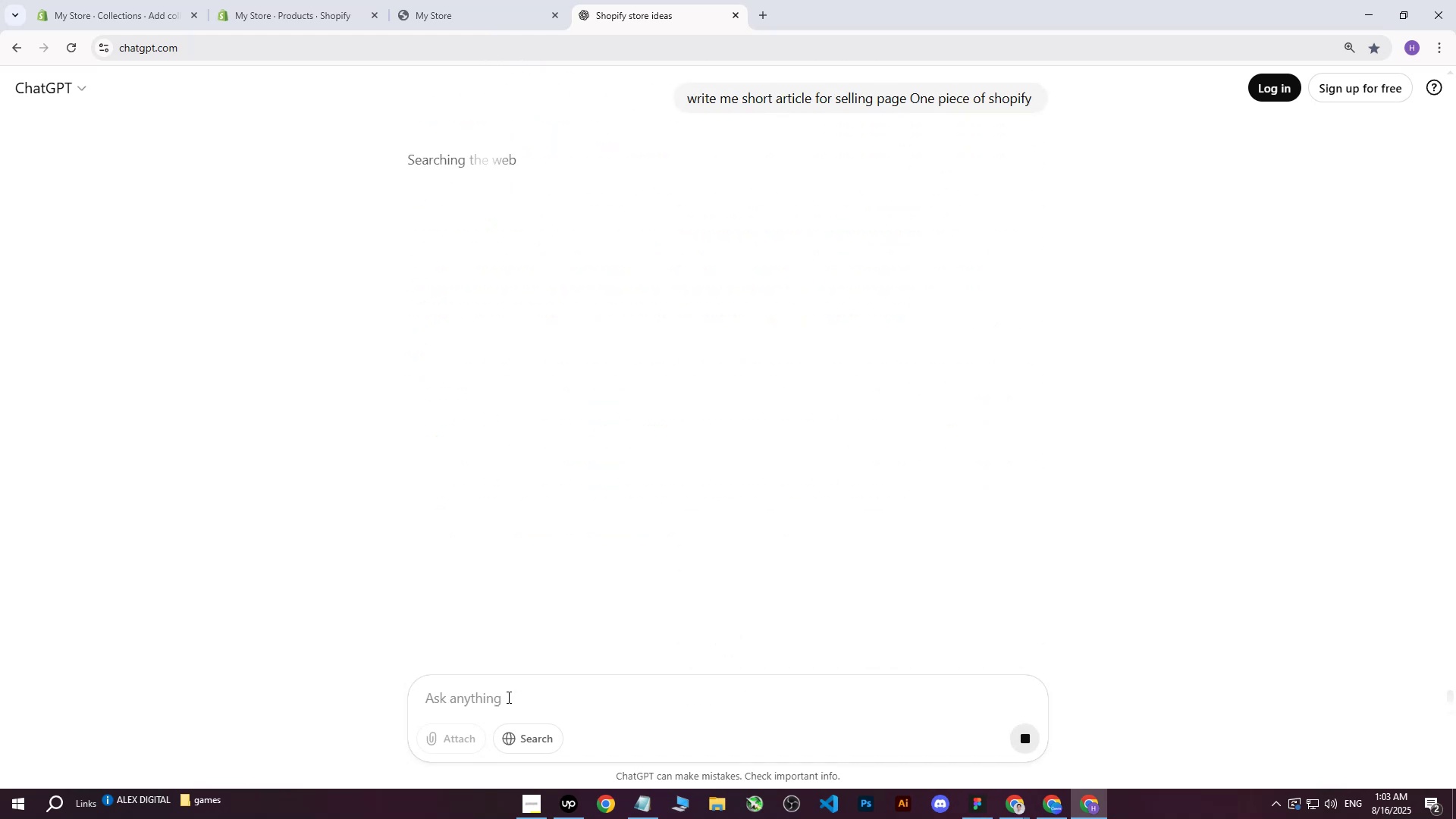 
key(Shift+Semicolon)
 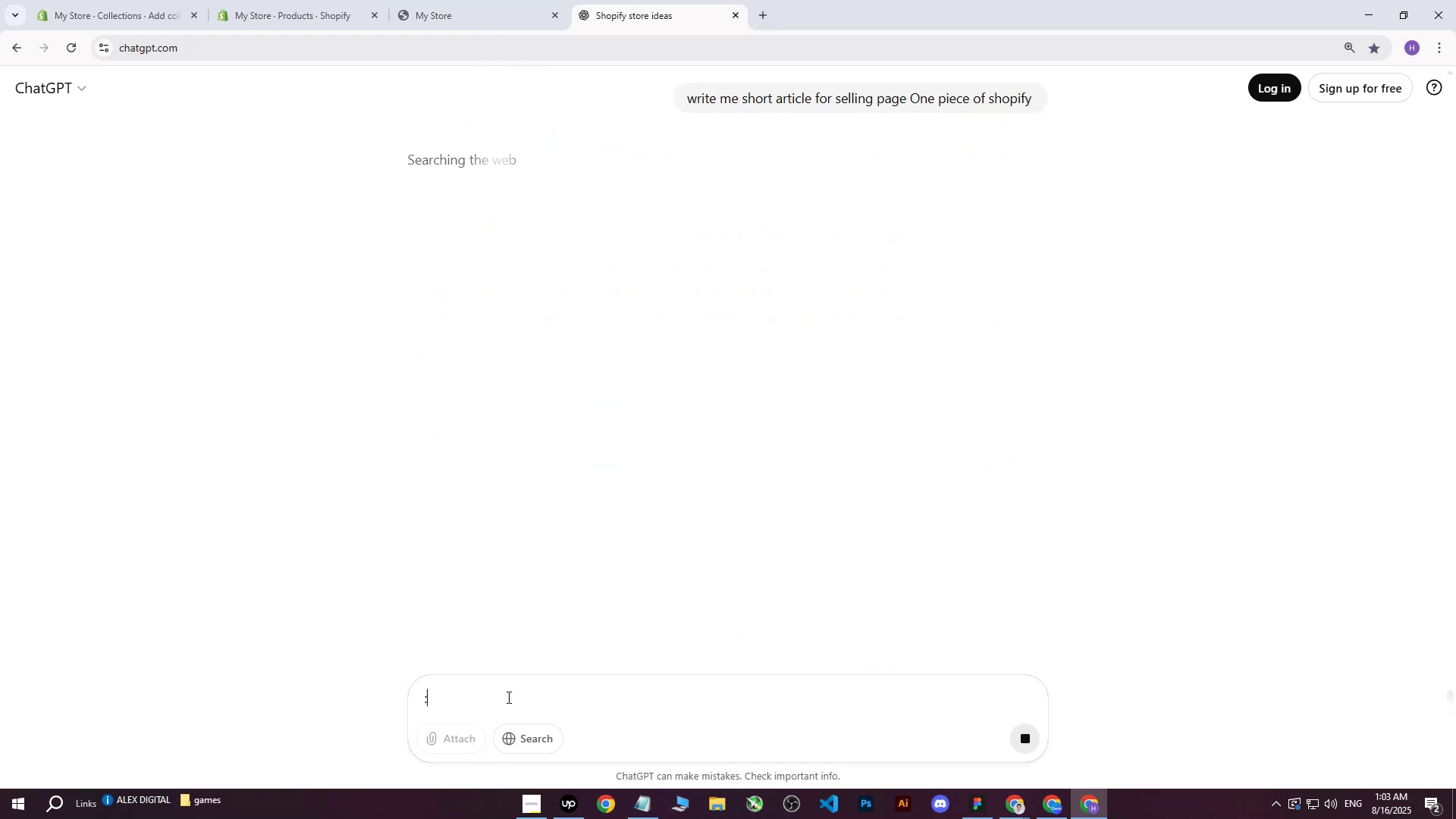 
key(Control+V)
 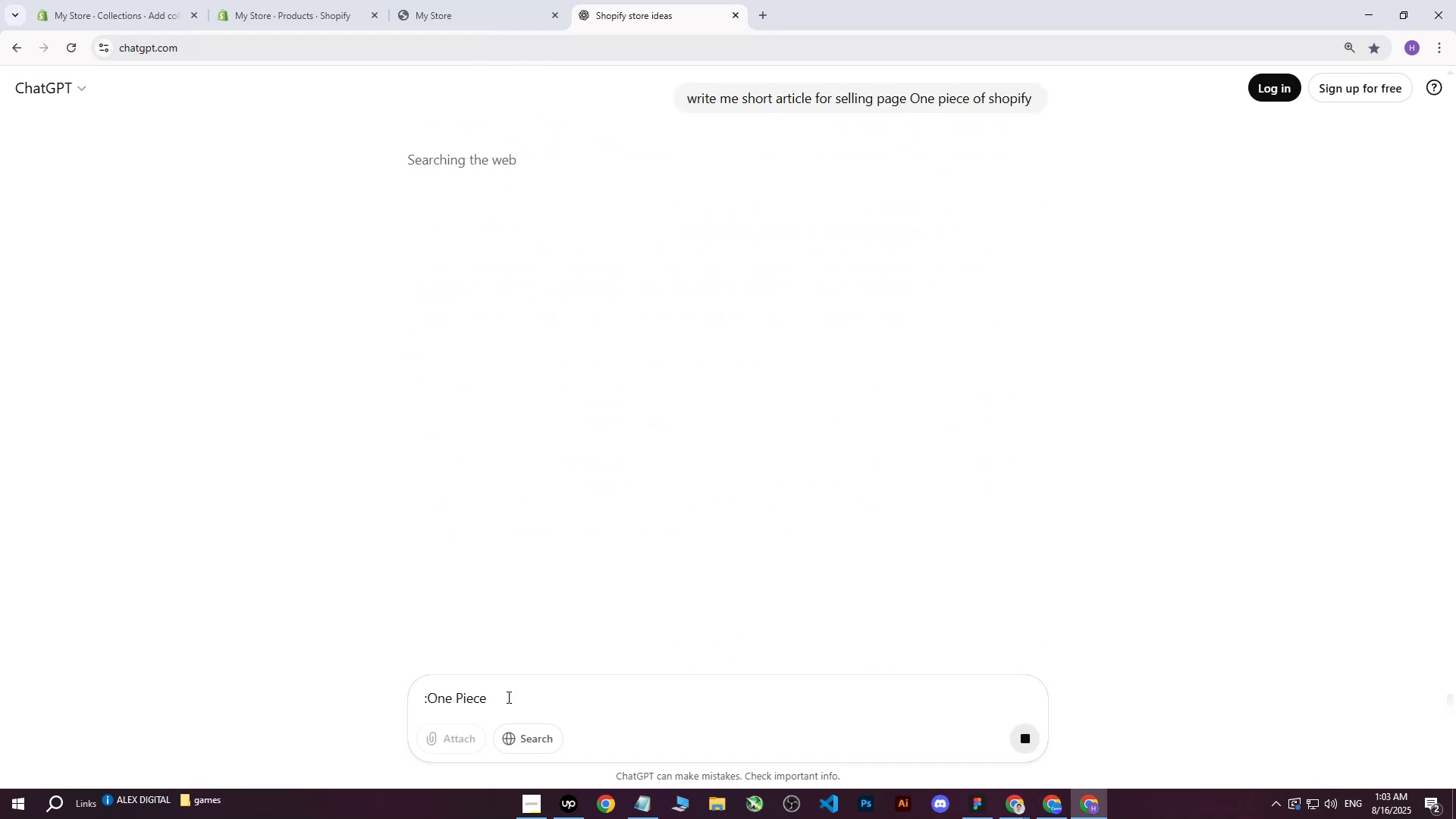 
hold_key(key=Backspace, duration=1.07)
 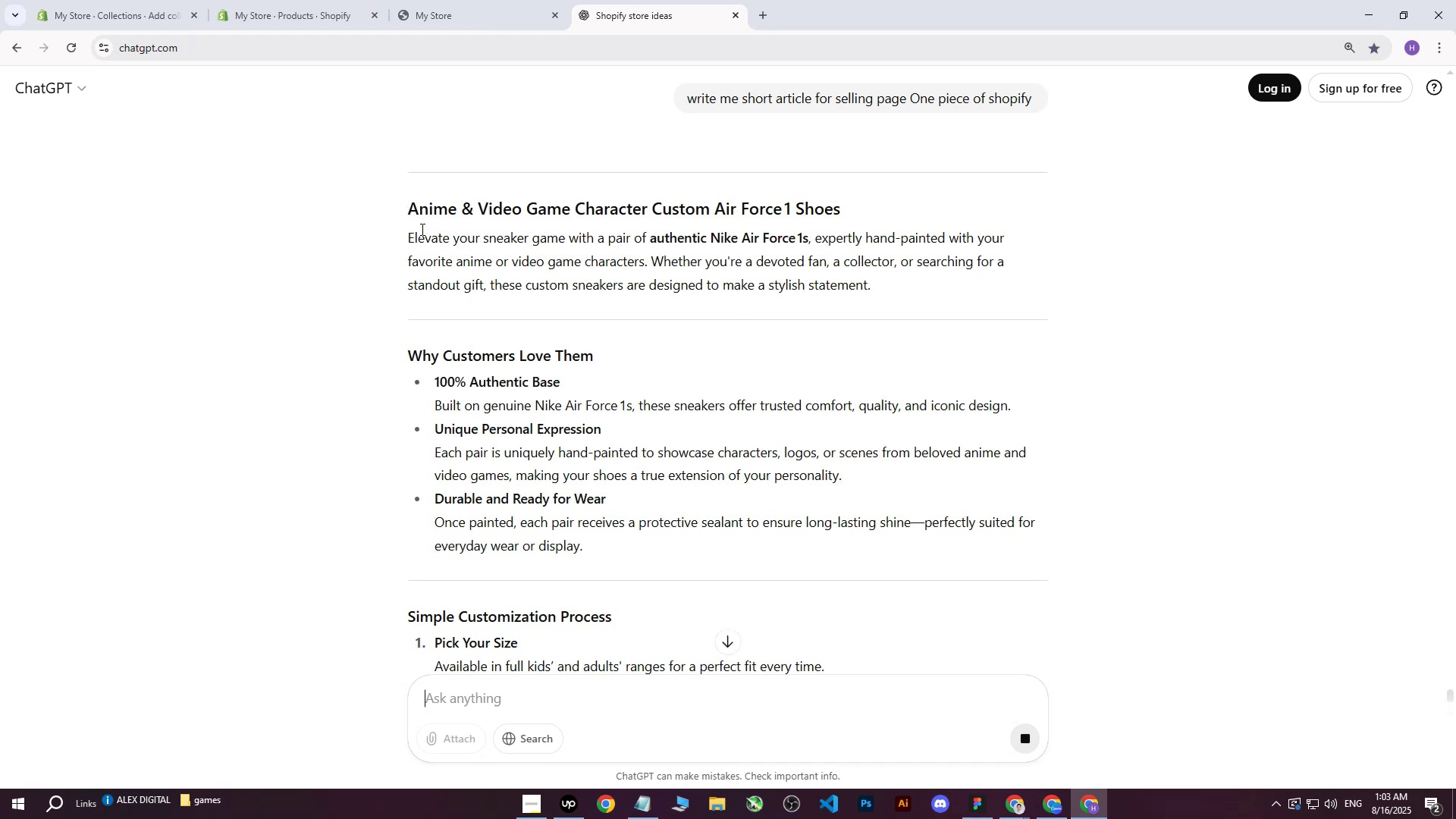 
wait(9.3)
 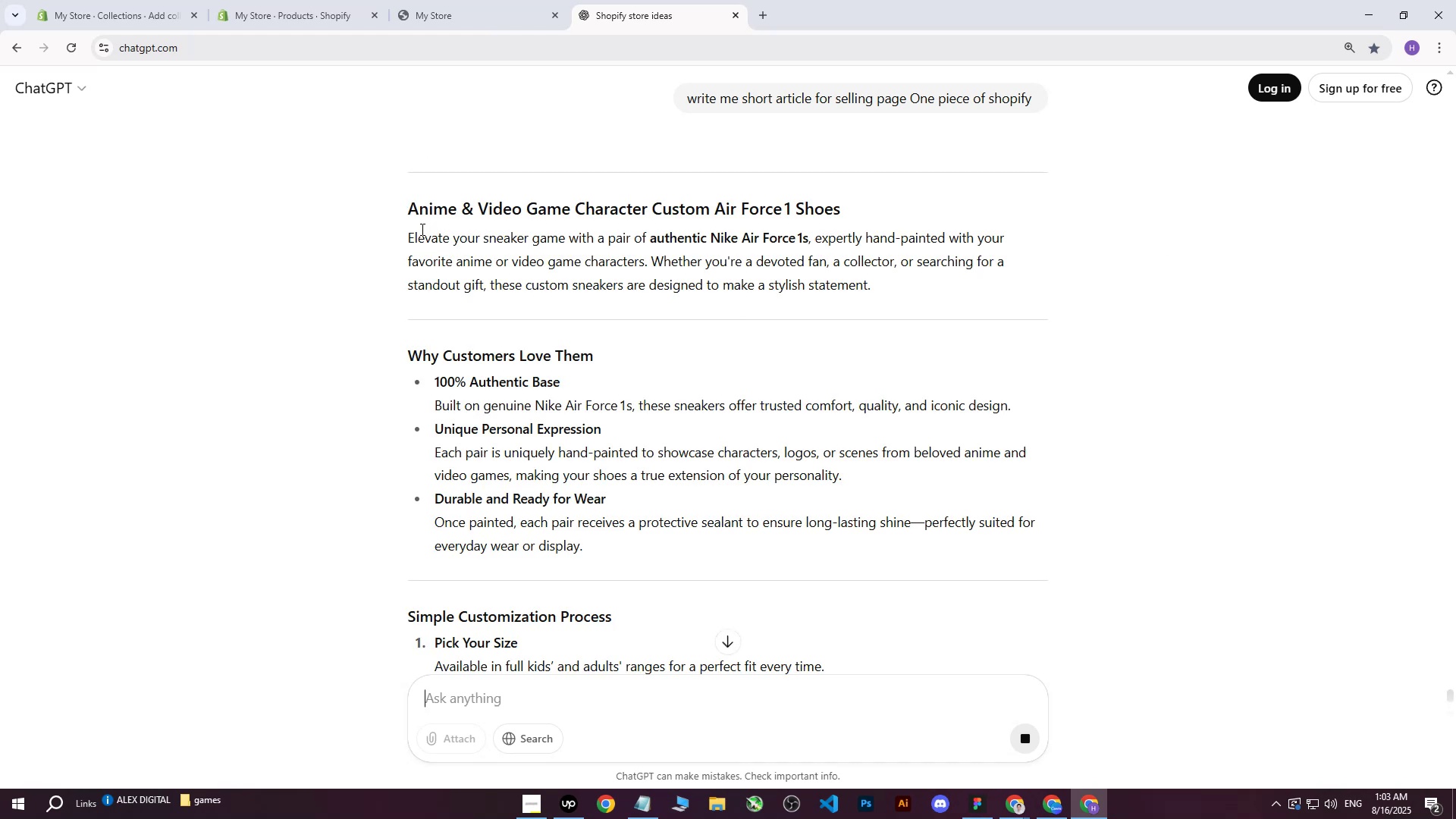 
left_click_drag(start_coordinate=[414, 233], to_coordinate=[893, 293])
 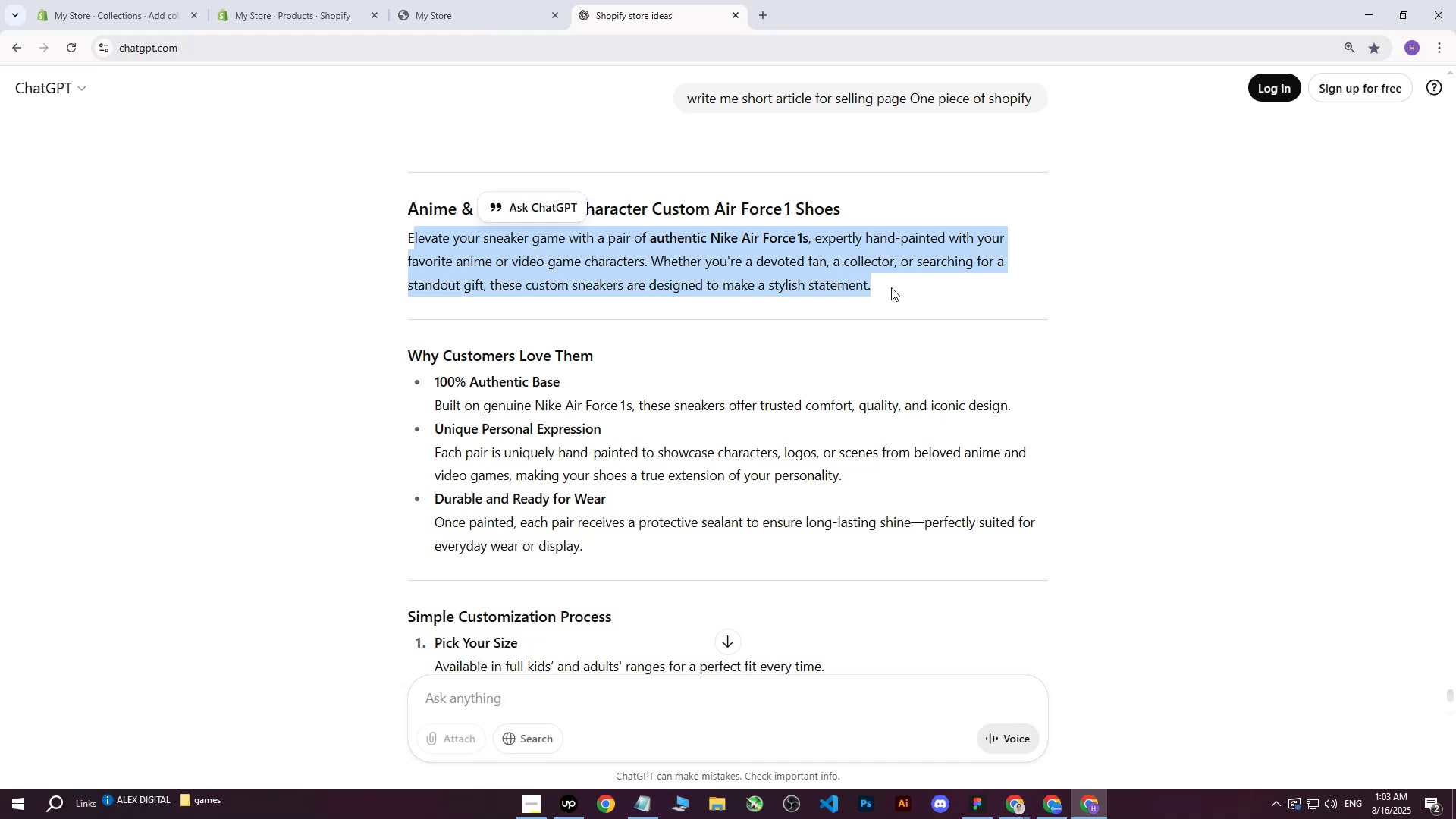 
left_click([897, 287])
 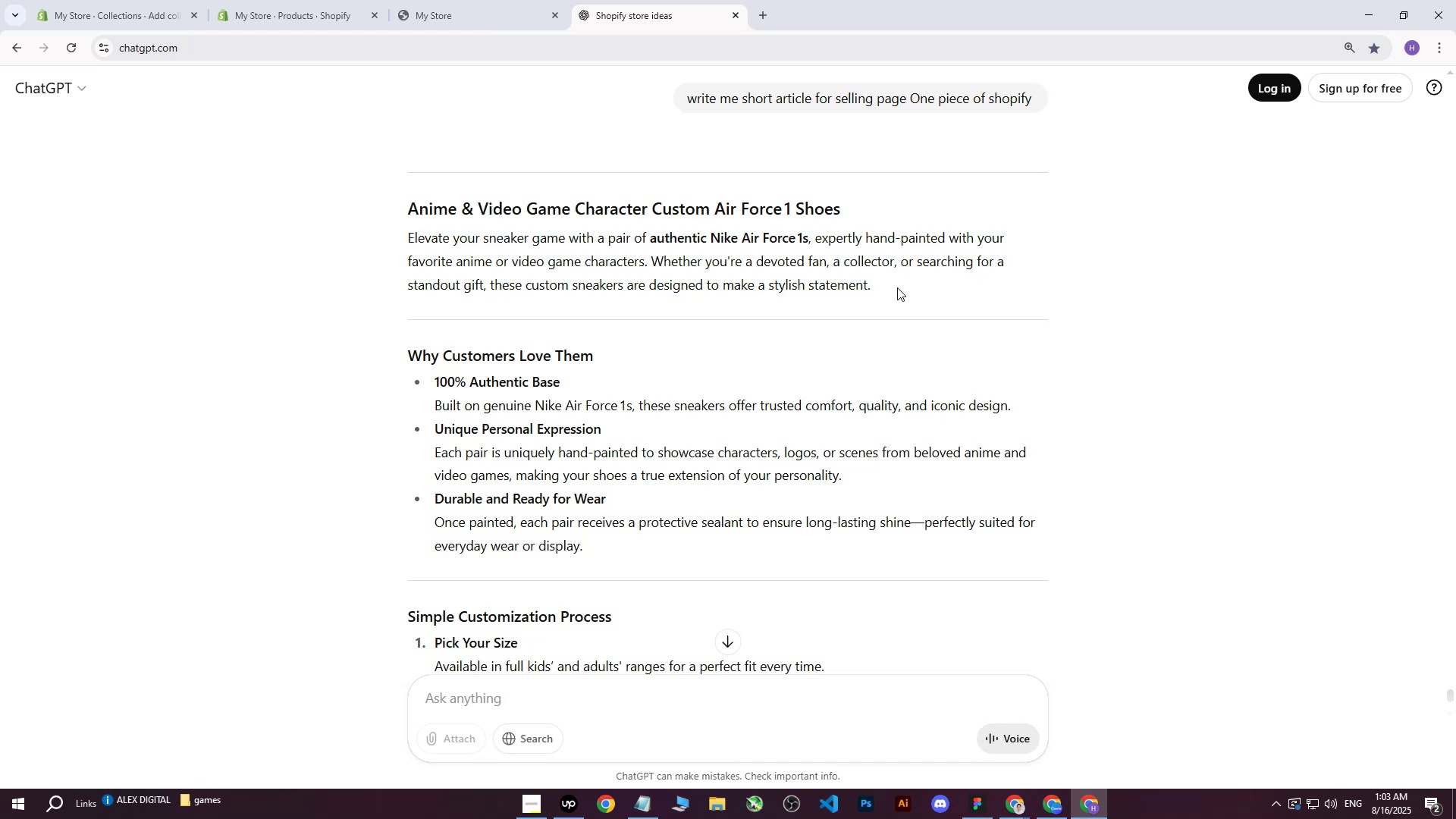 
scroll: coordinate [886, 320], scroll_direction: down, amount: 8.0
 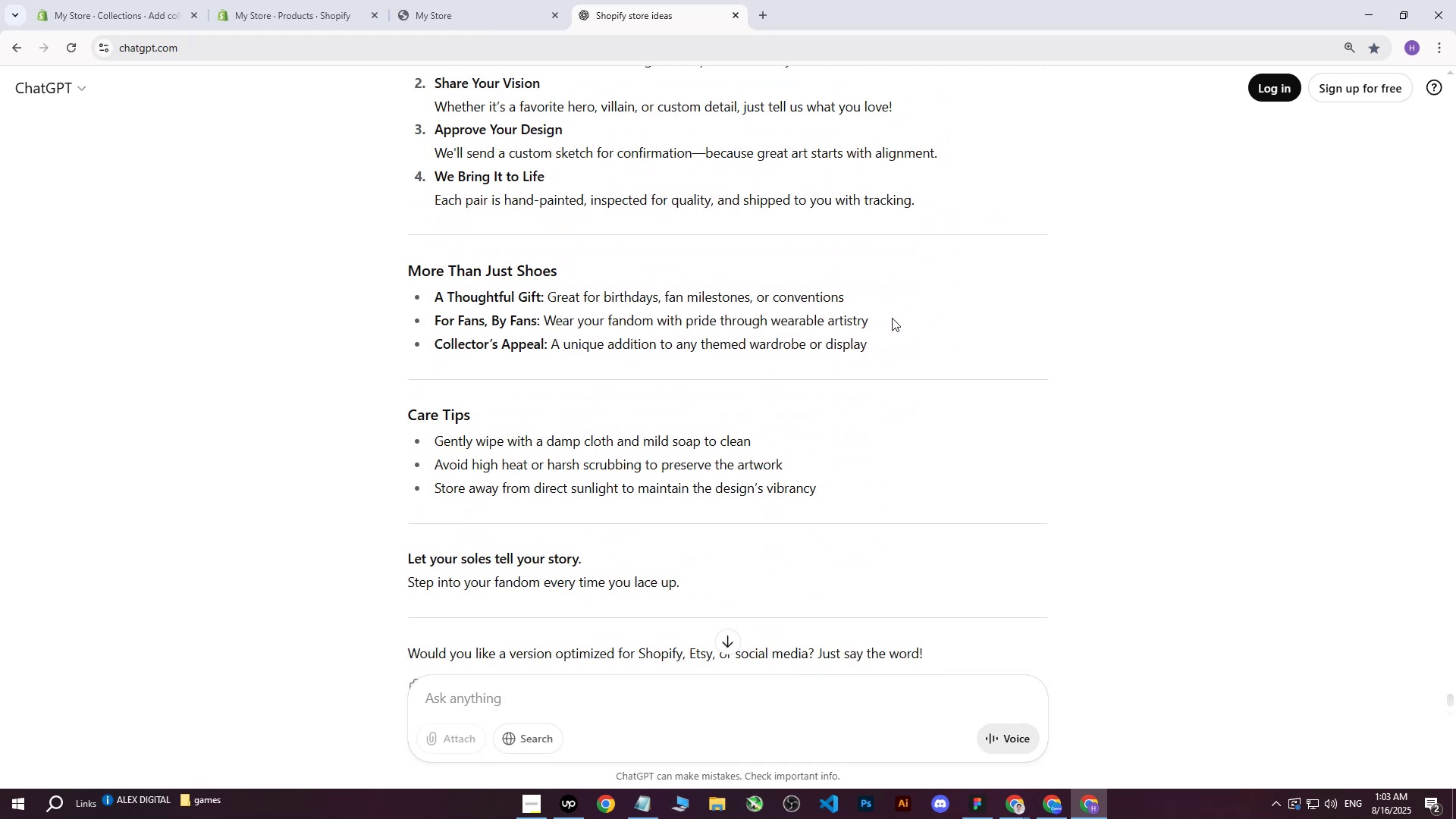 
scroll: coordinate [887, 322], scroll_direction: up, amount: 7.0
 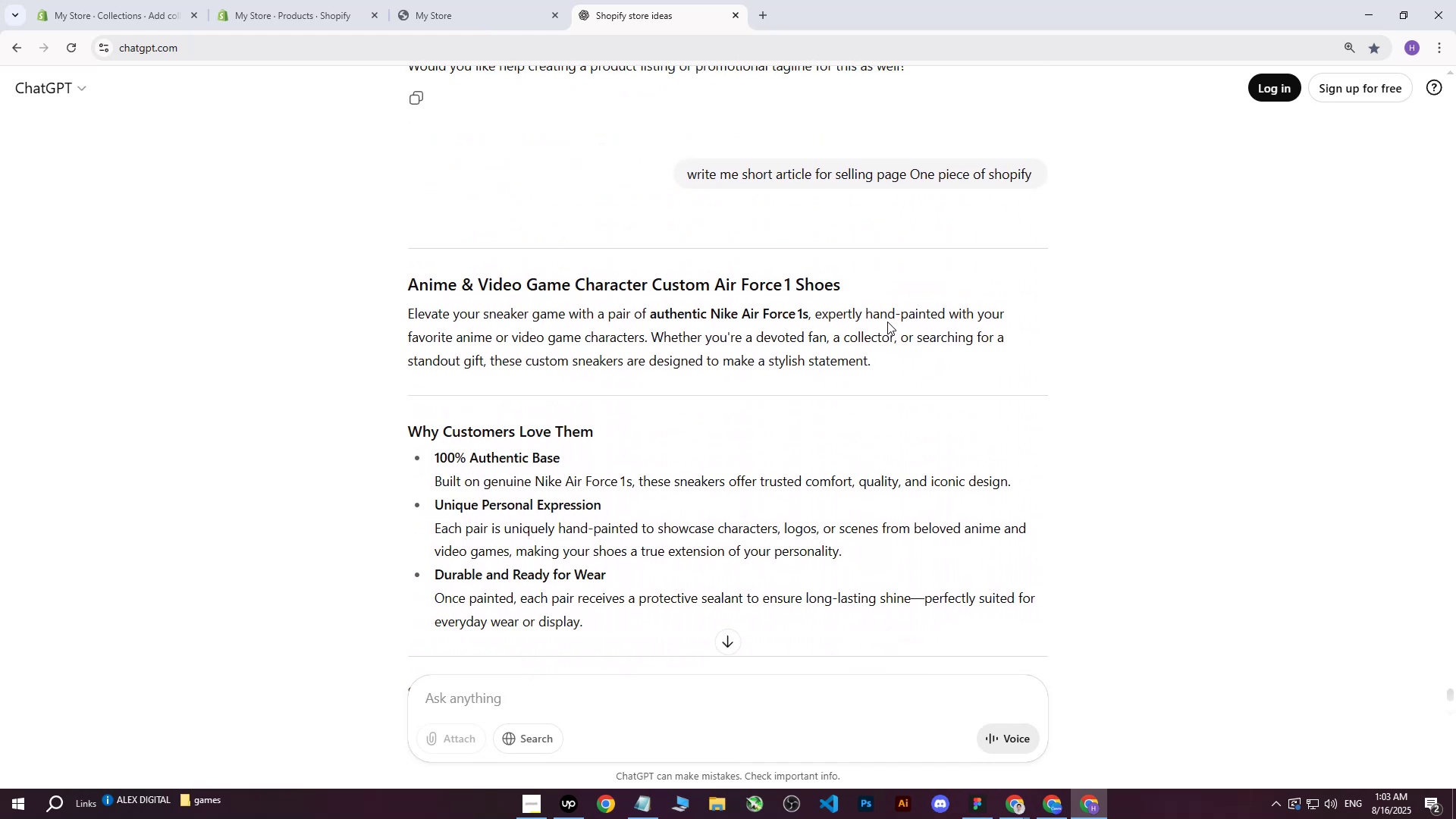 
scroll: coordinate [840, 340], scroll_direction: down, amount: 13.0
 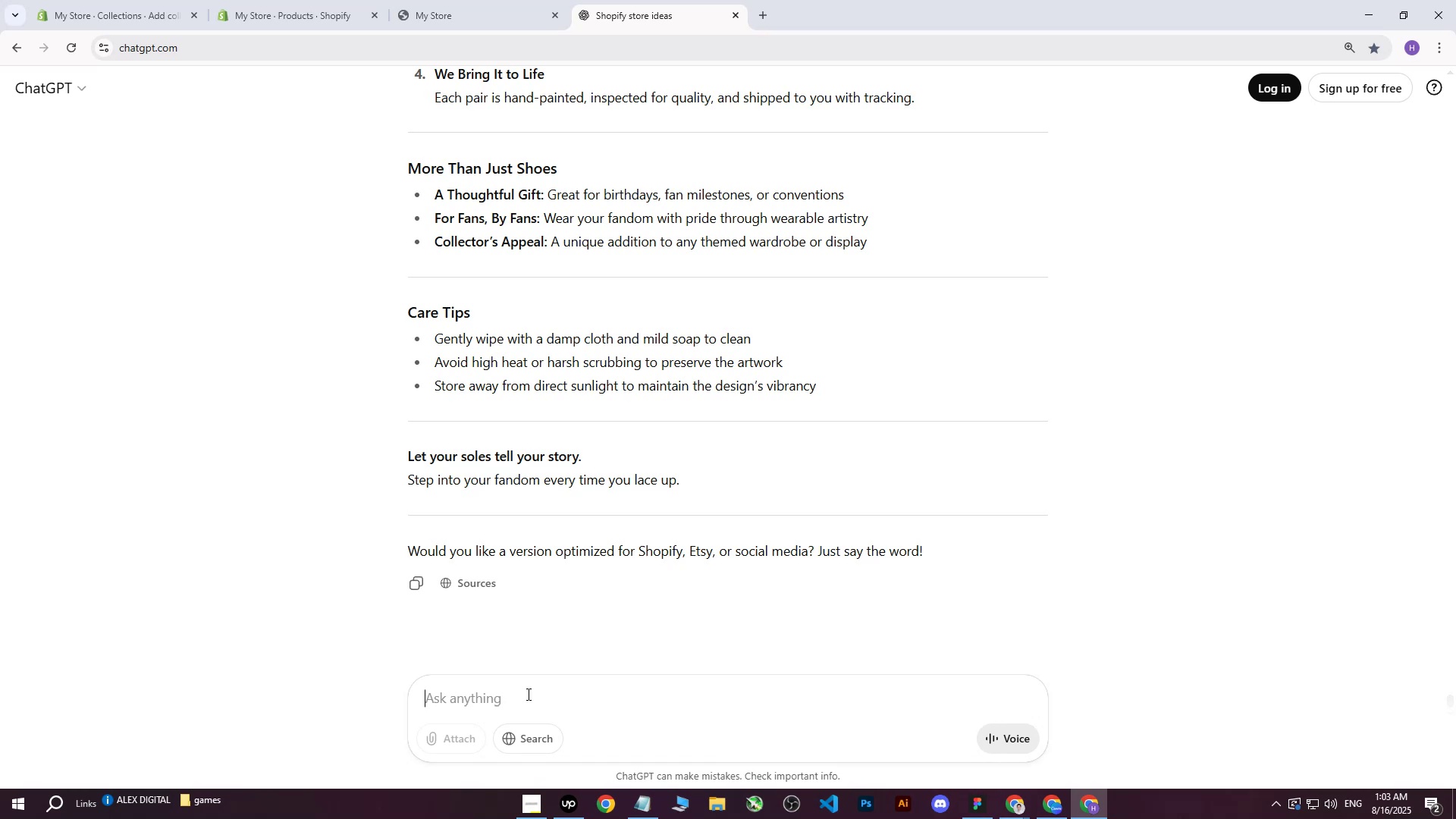 
type(i mean for One Piece japan t)
key(Backspace)
type(series)
 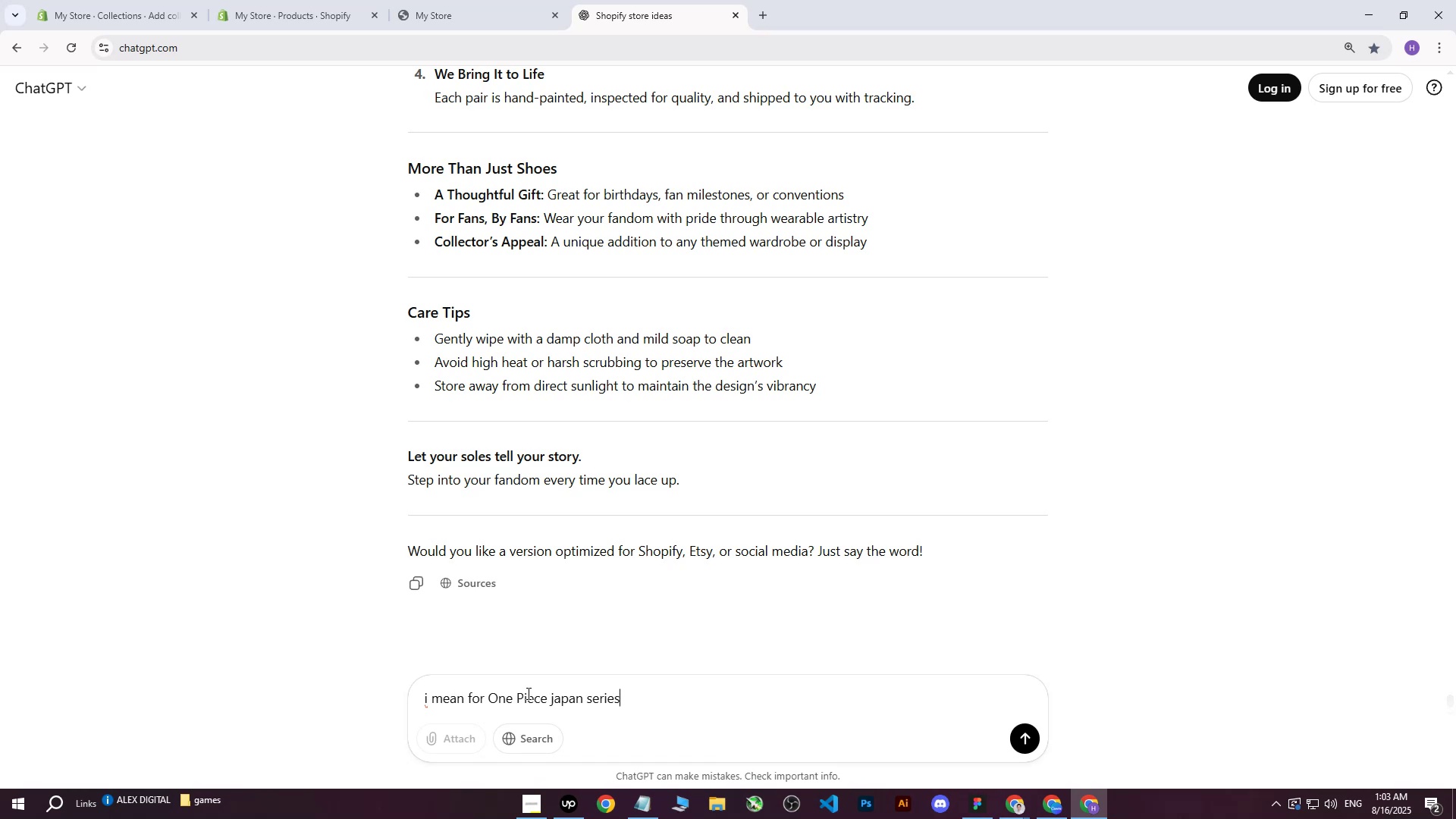 
key(Enter)
 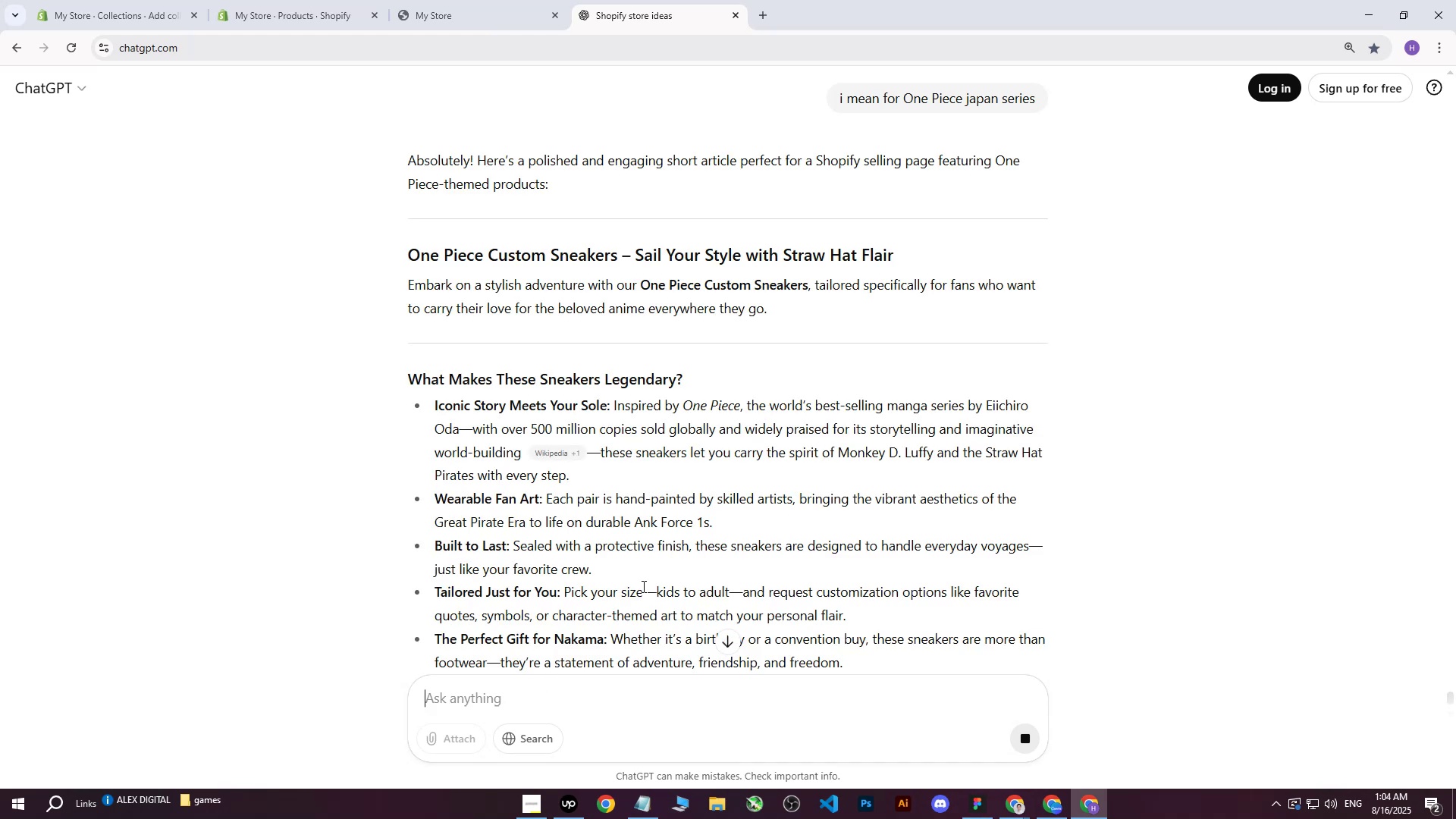 
wait(14.19)
 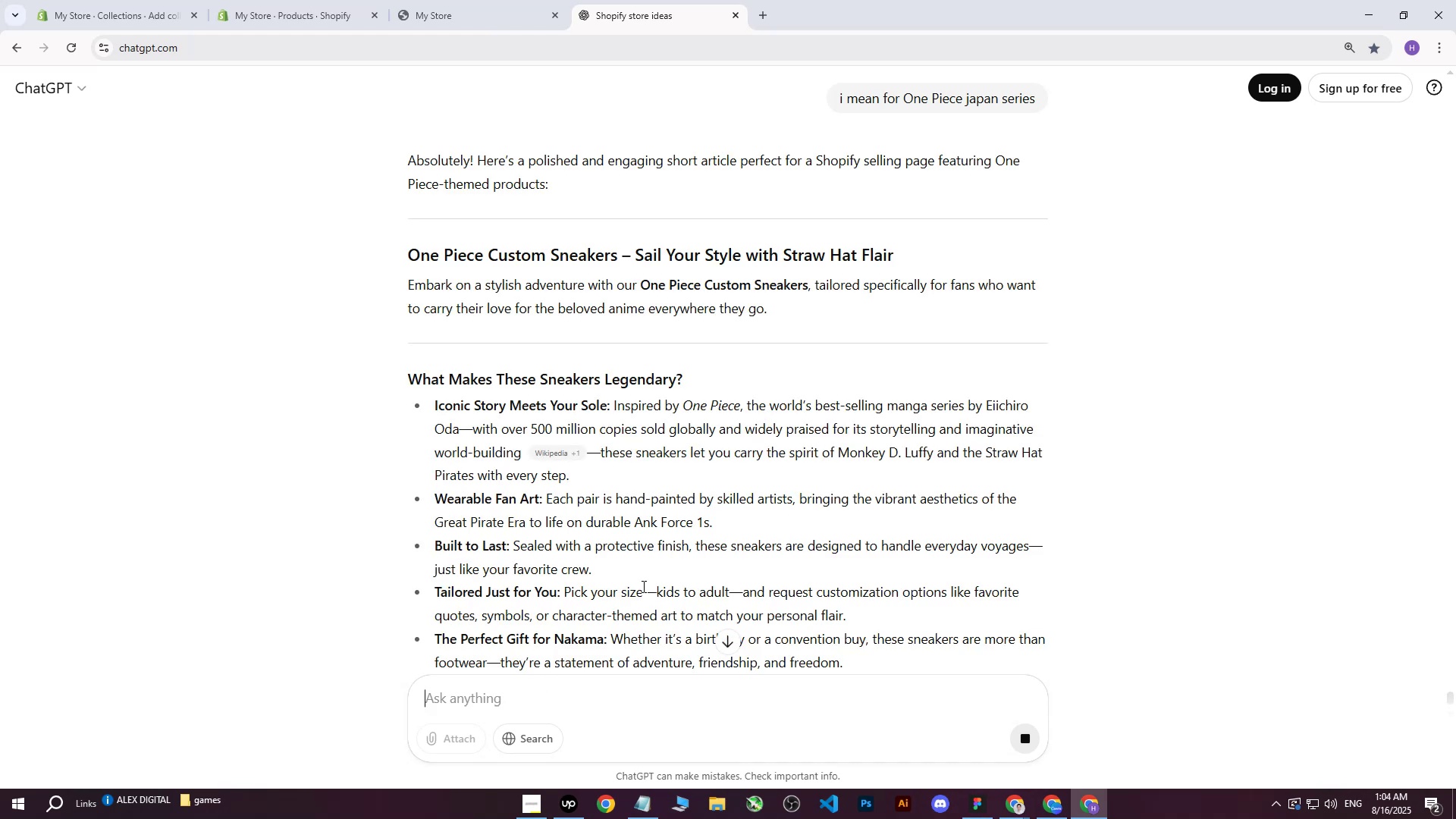 
scroll: coordinate [447, 273], scroll_direction: down, amount: 7.0
 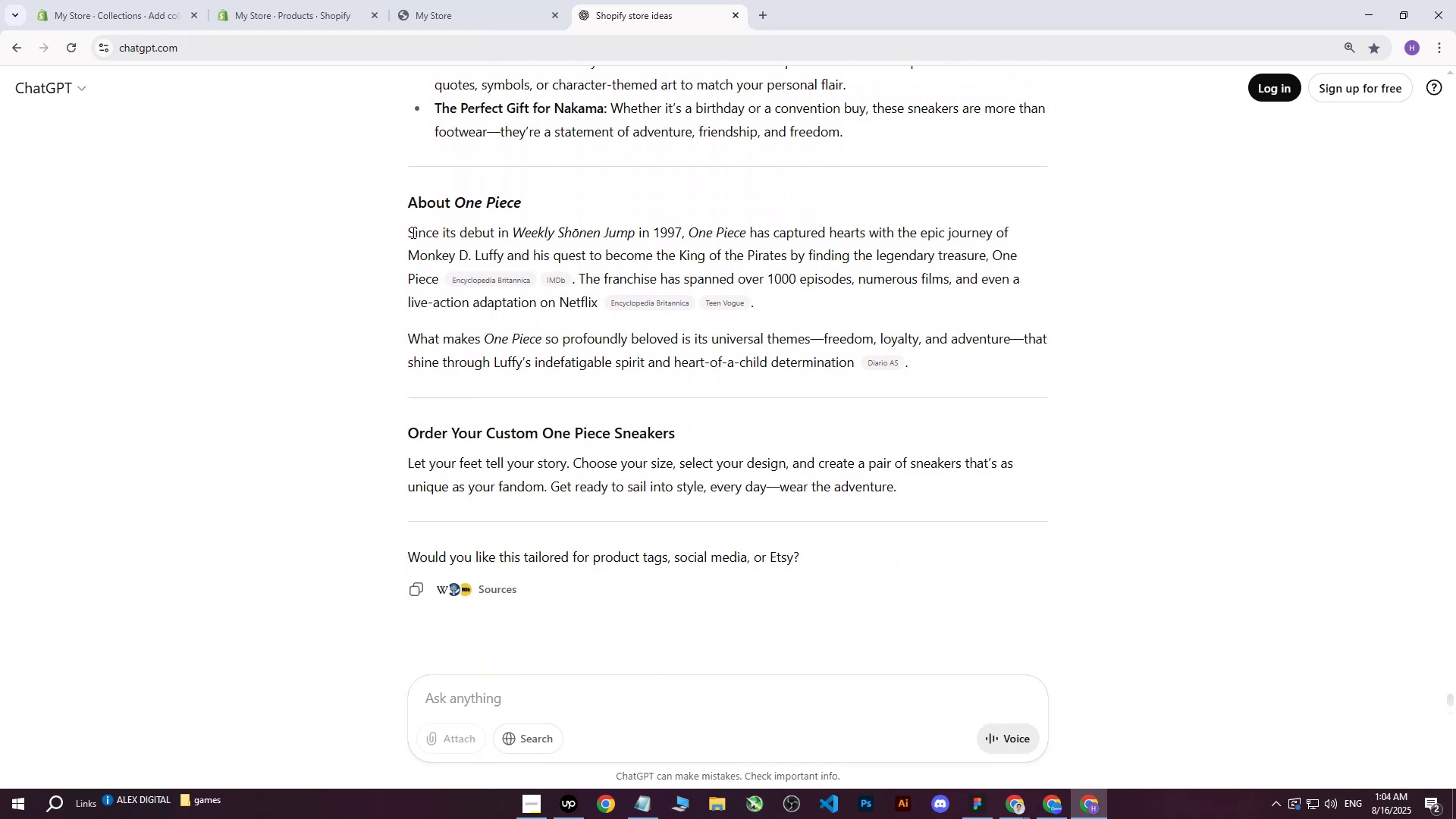 
left_click_drag(start_coordinate=[412, 232], to_coordinate=[924, 497])
 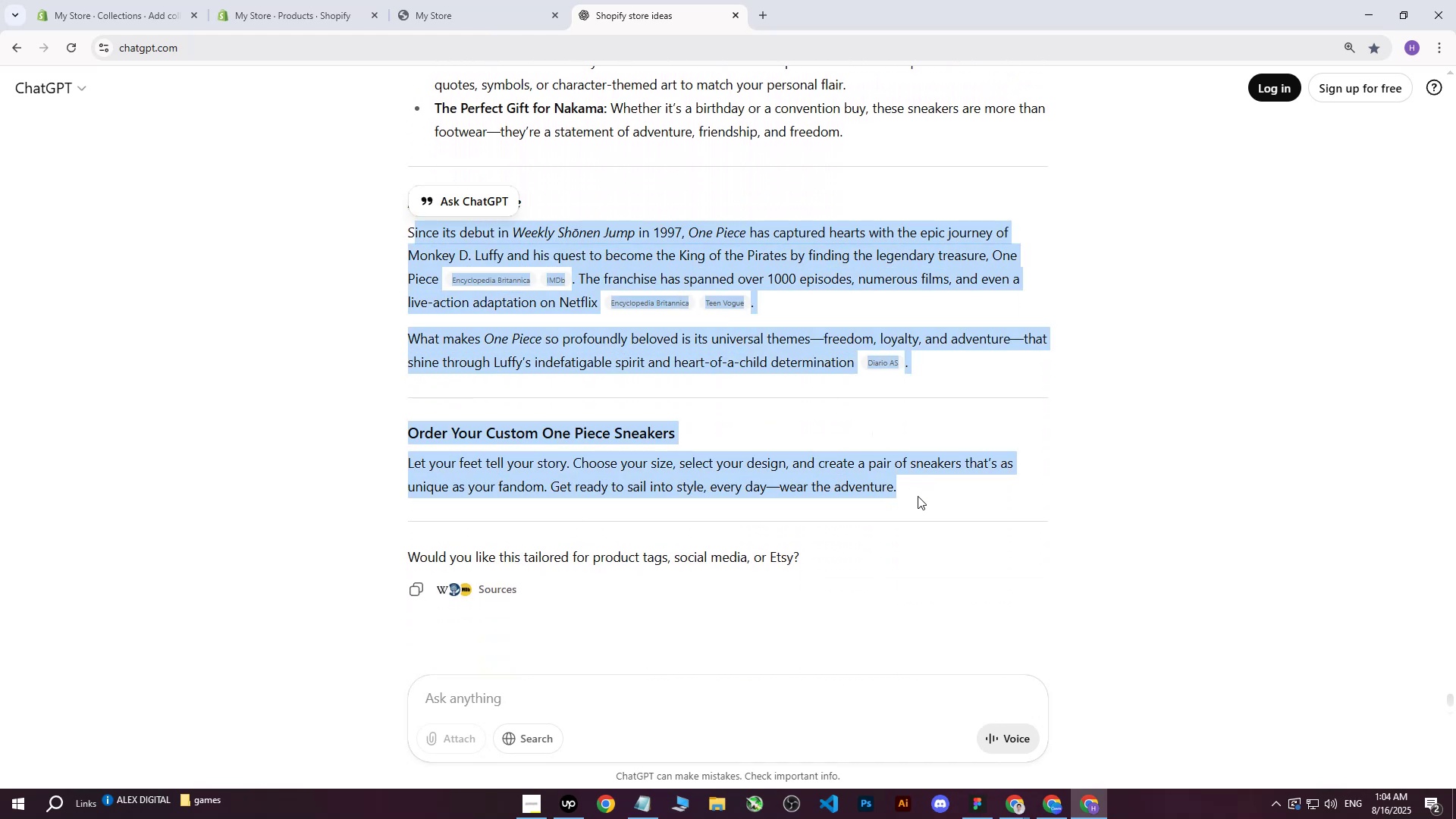 
hold_key(key=ControlLeft, duration=0.43)
 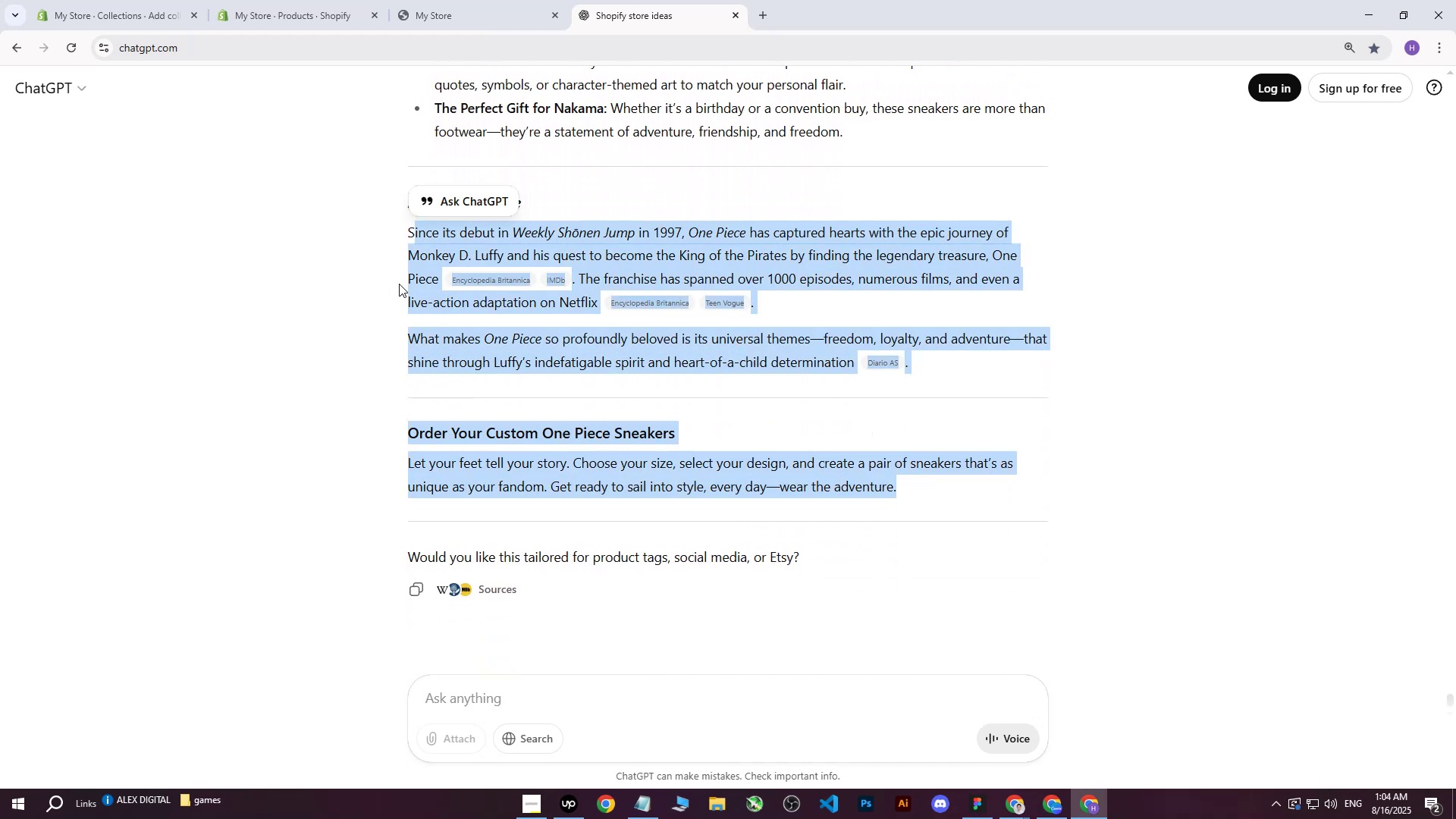 
left_click([398, 284])
 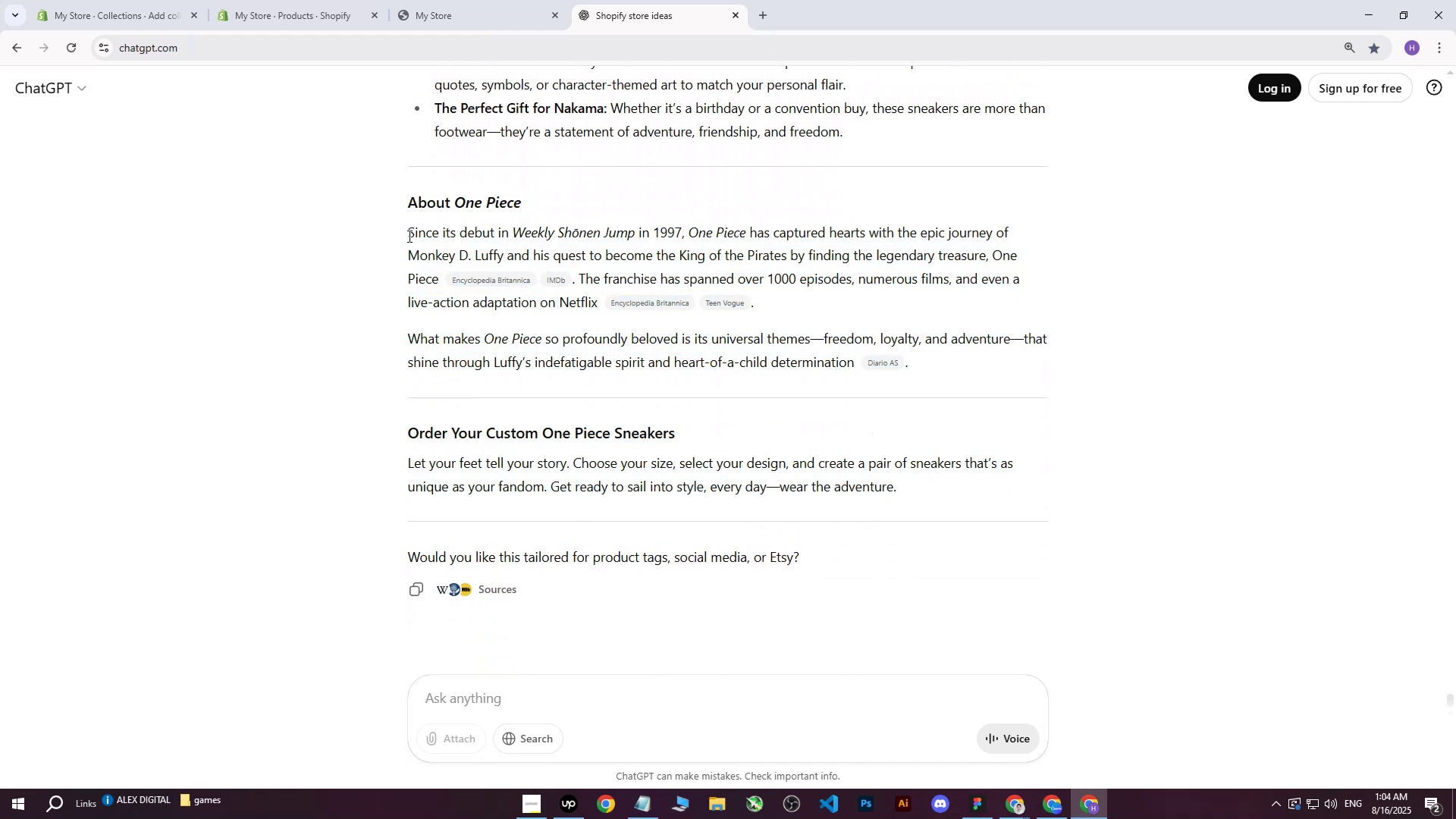 
left_click_drag(start_coordinate=[409, 234], to_coordinate=[1021, 518])
 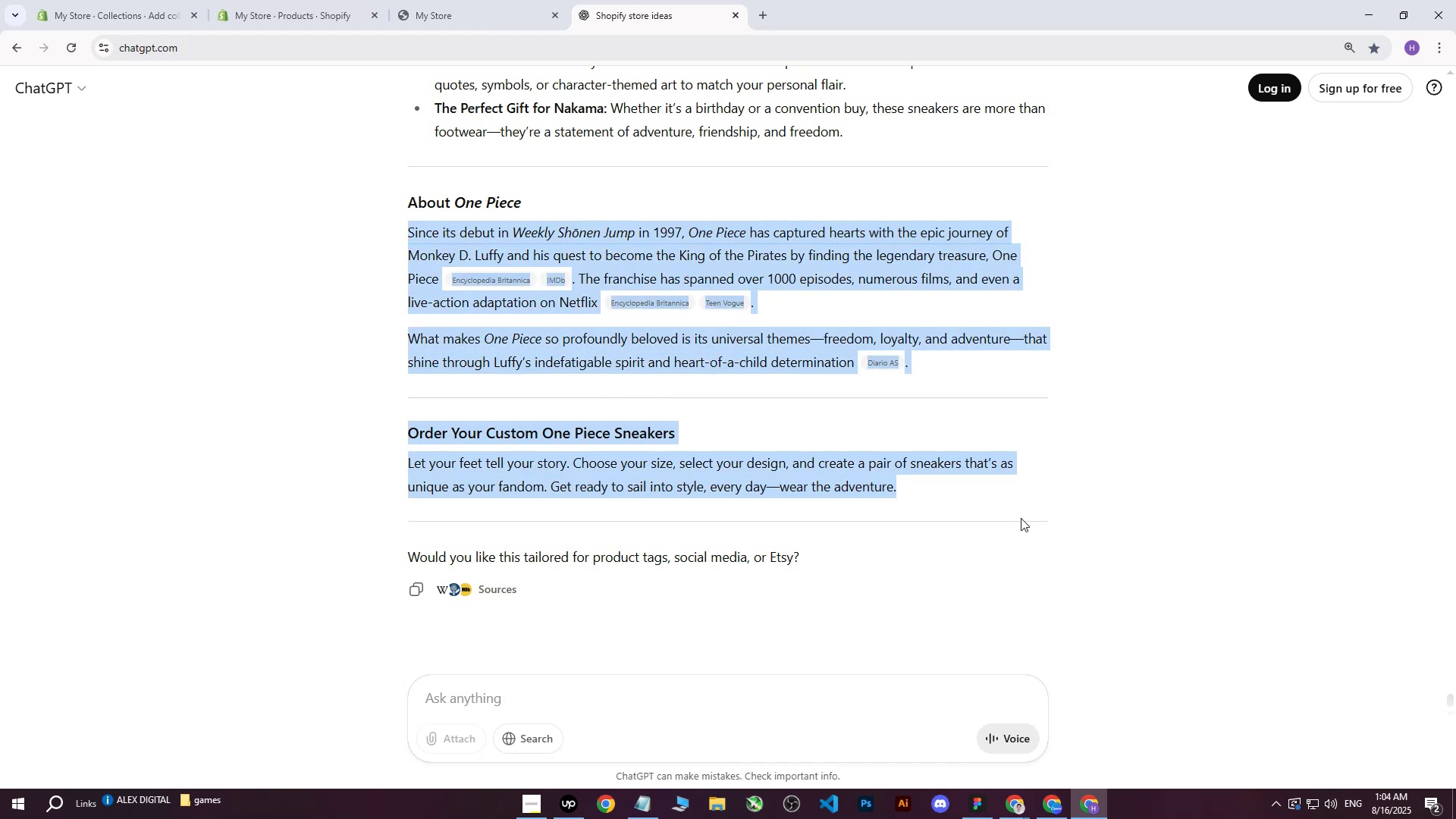 
key(Control+C)
 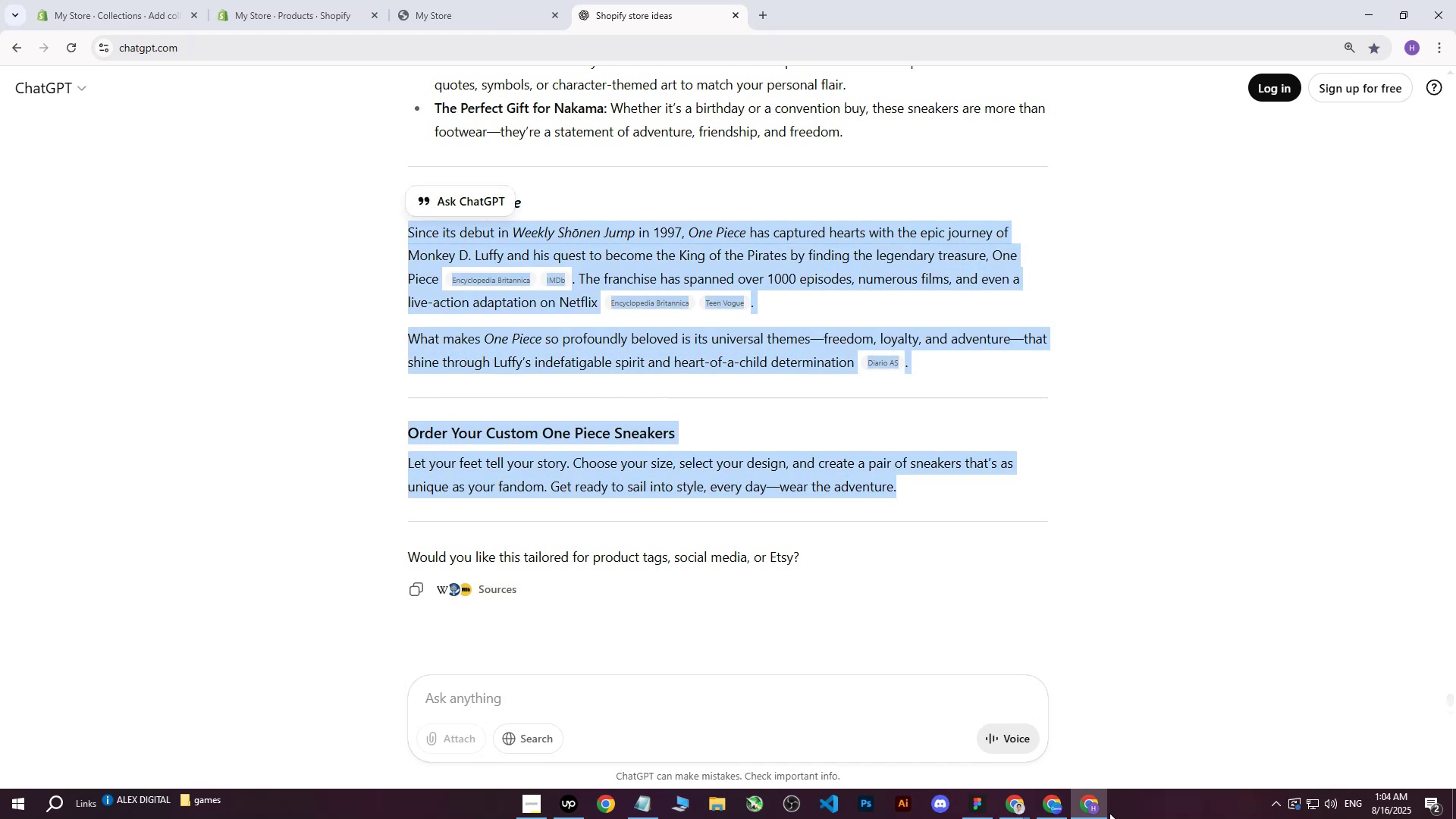 
left_click([1100, 811])
 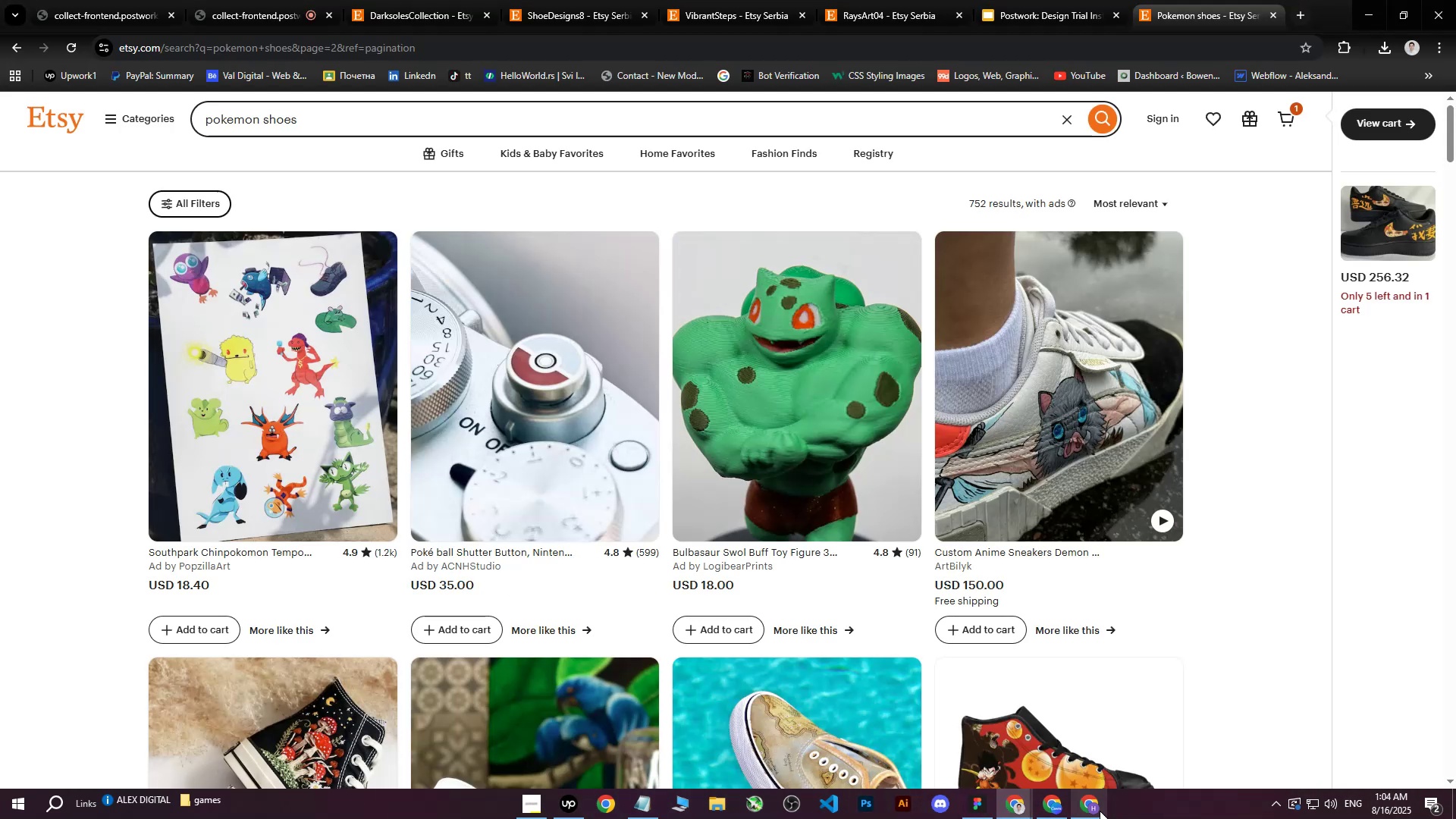 
left_click([1100, 811])
 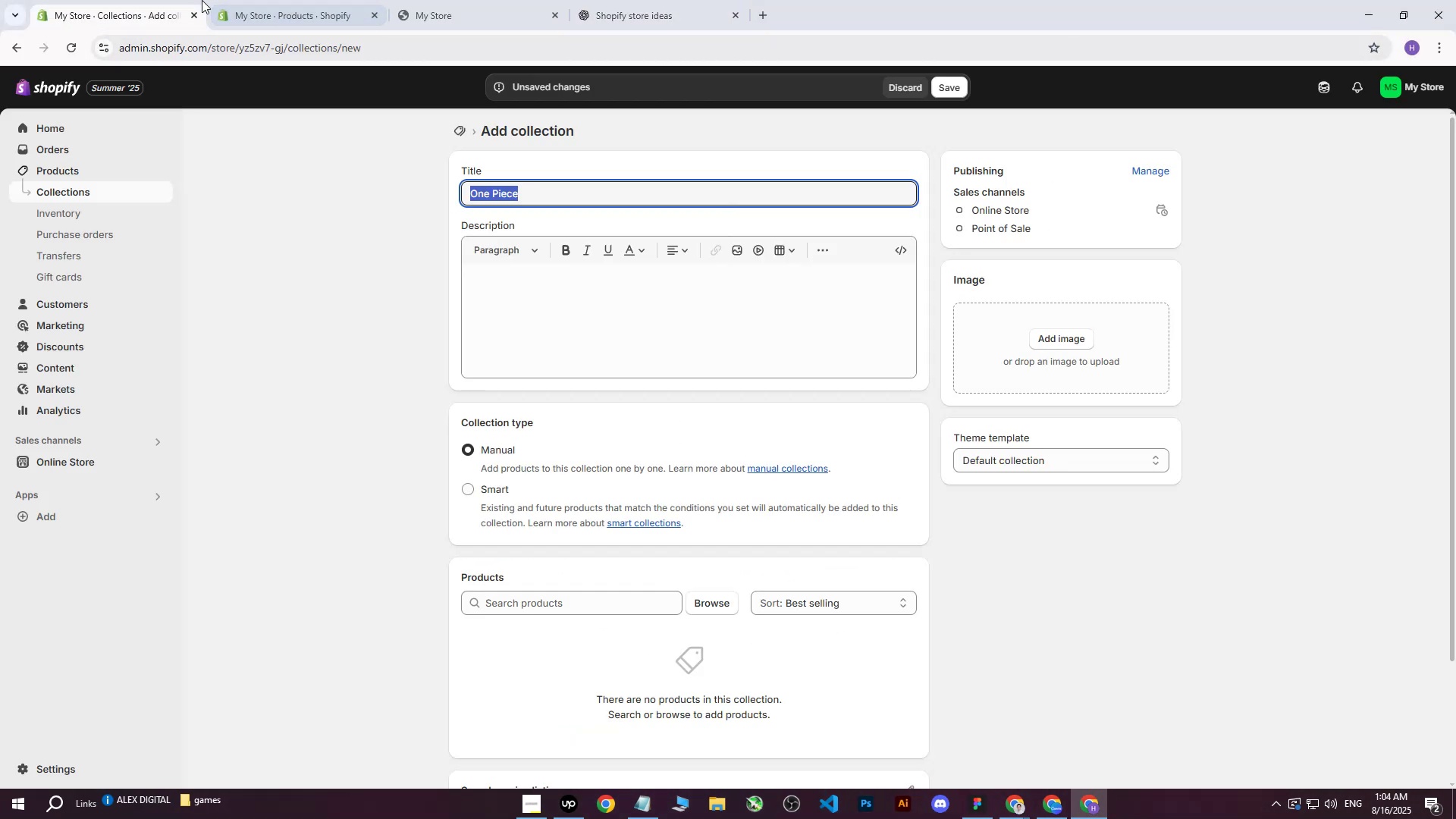 
double_click([535, 297])
 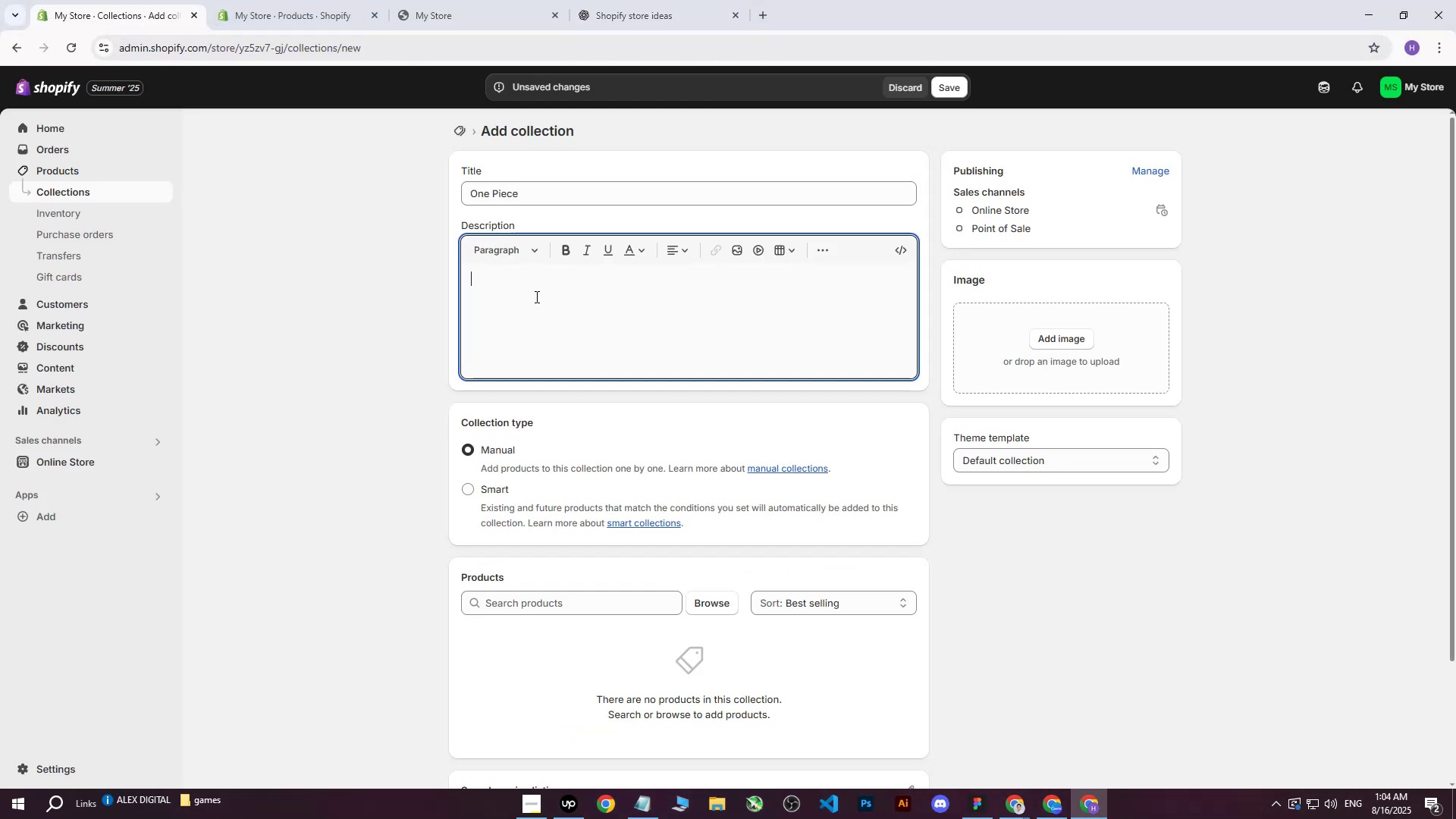 
key(Control+ControlLeft)
 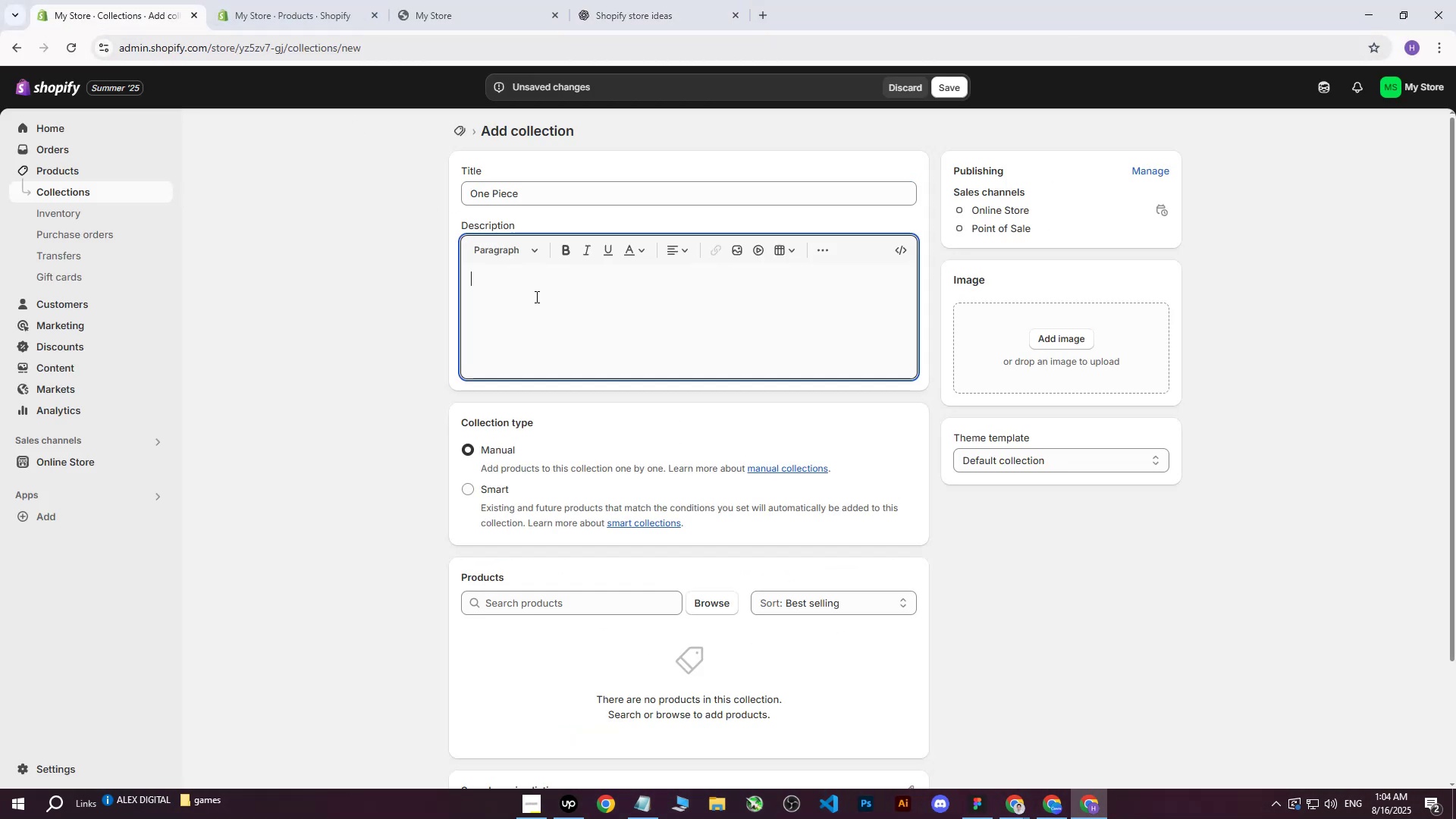 
key(Control+V)
 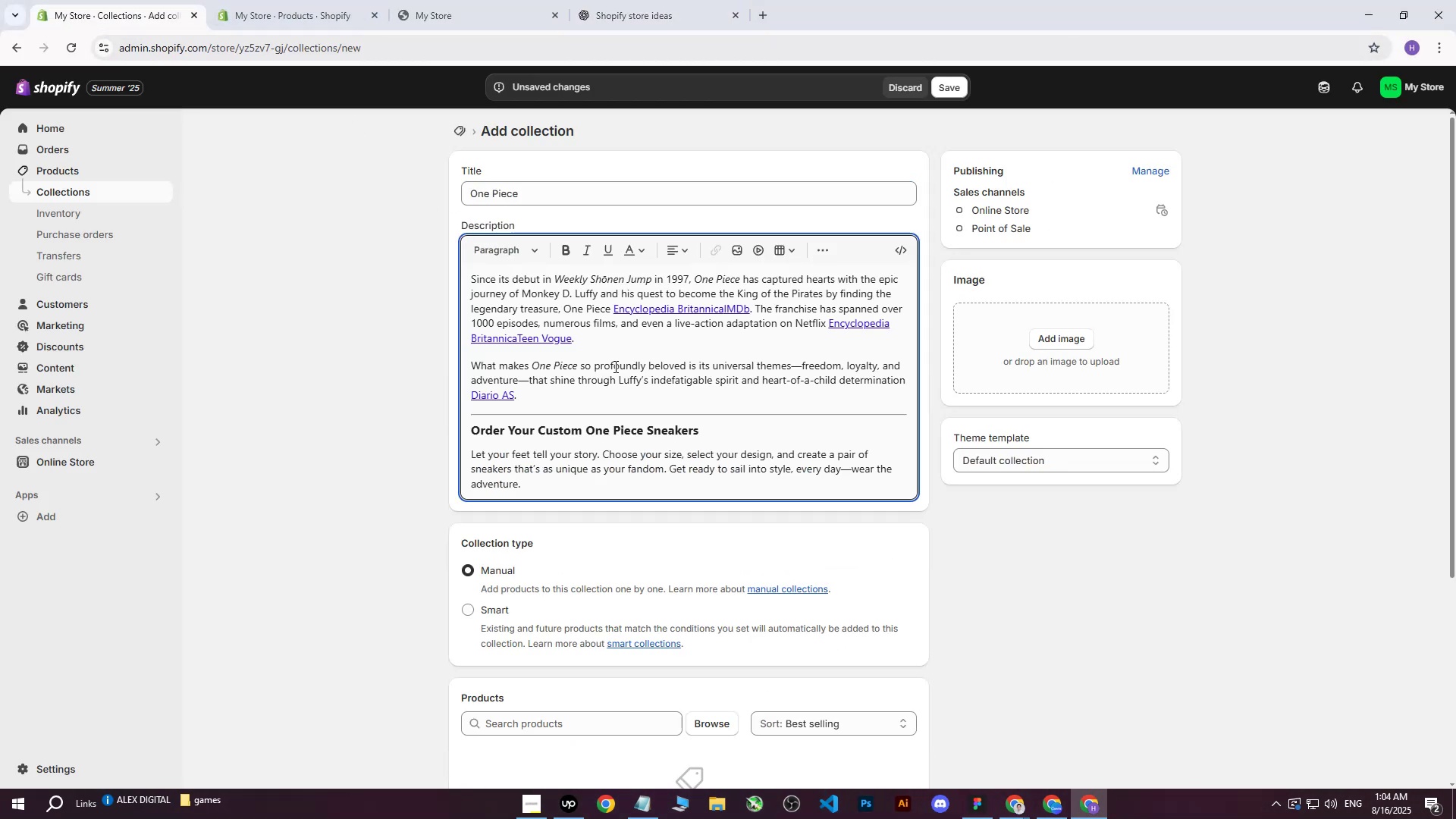 
left_click_drag(start_coordinate=[570, 484], to_coordinate=[426, 238])
 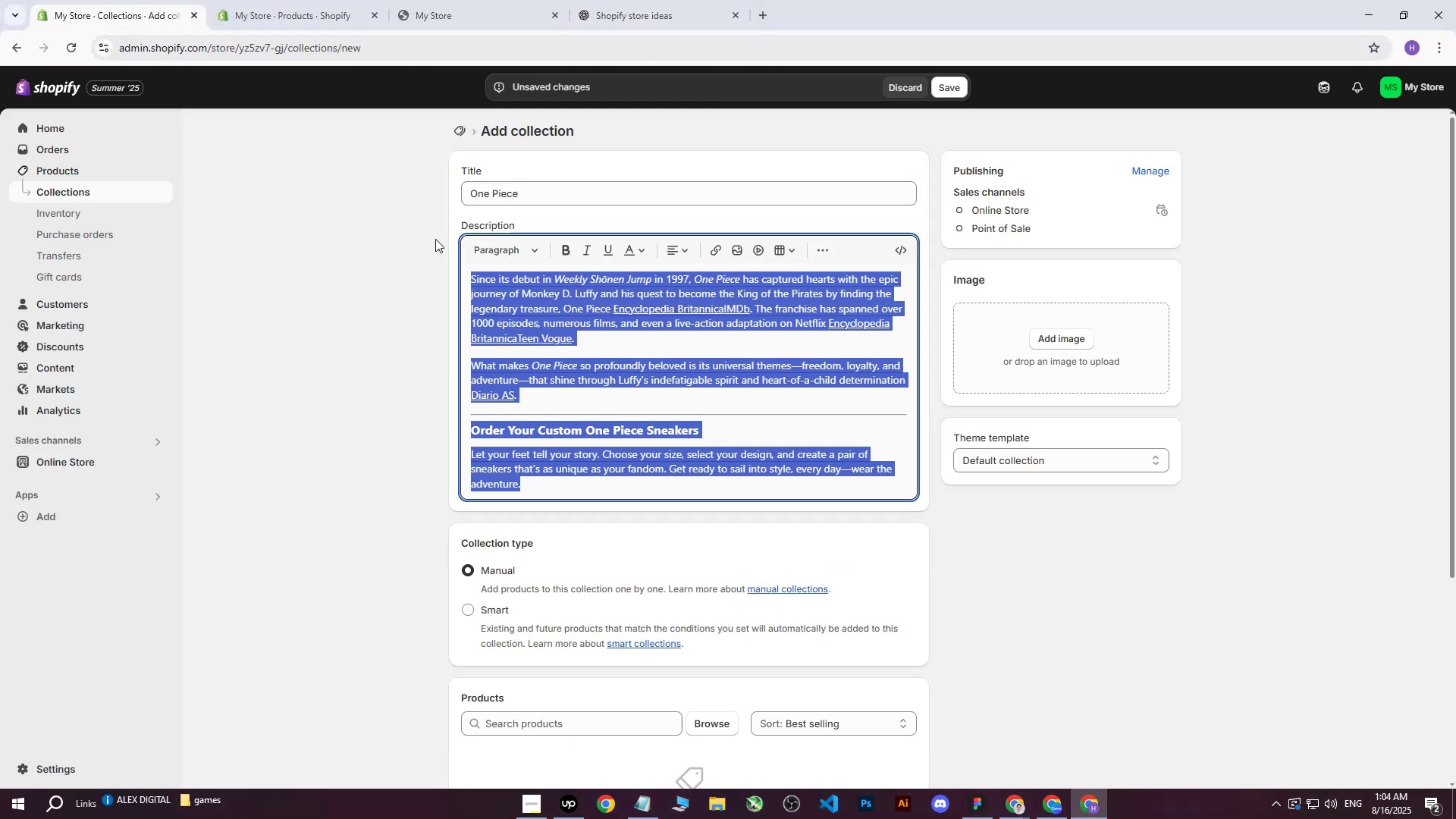 
key(Backspace)
 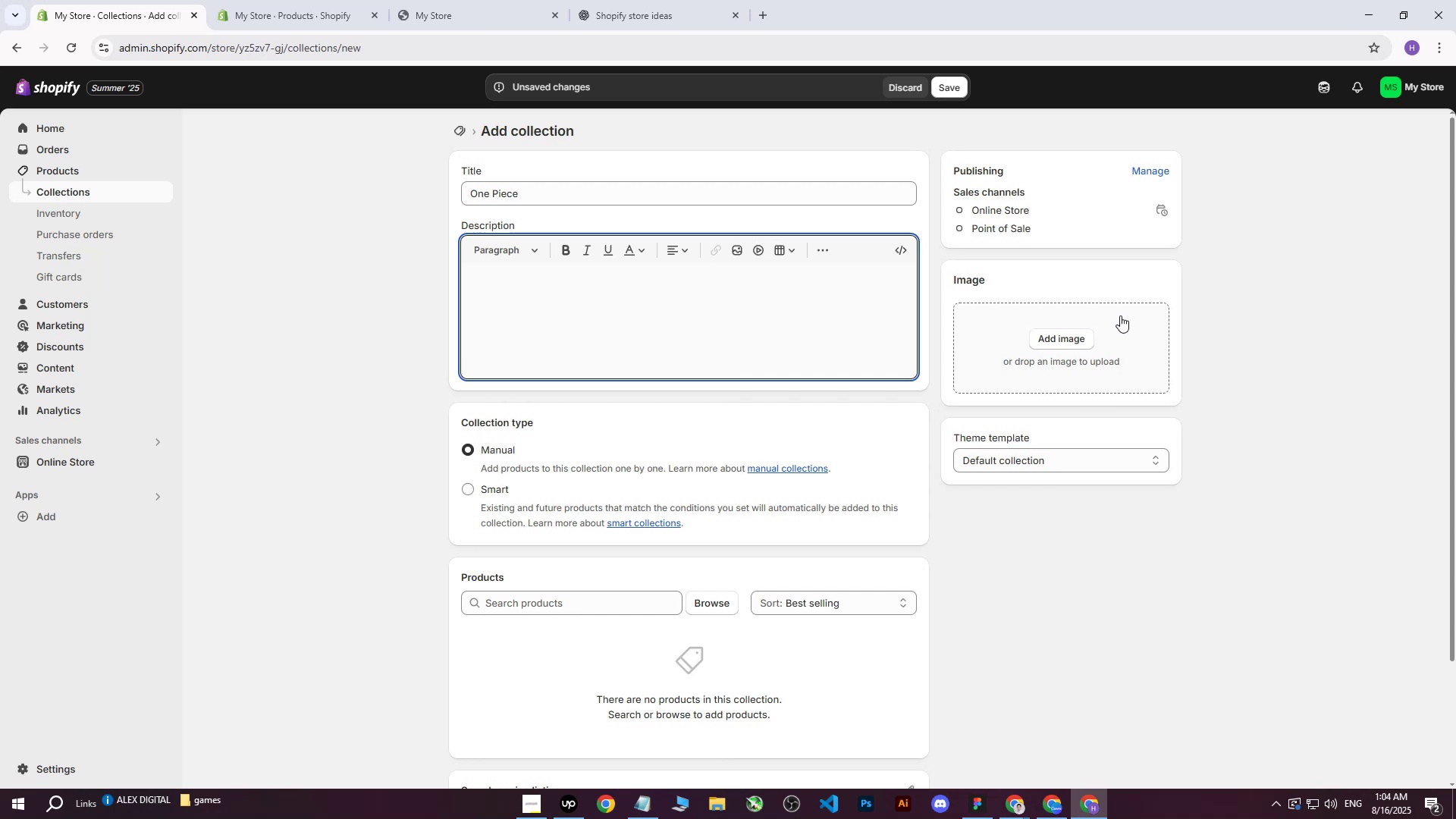 
left_click([1062, 807])
 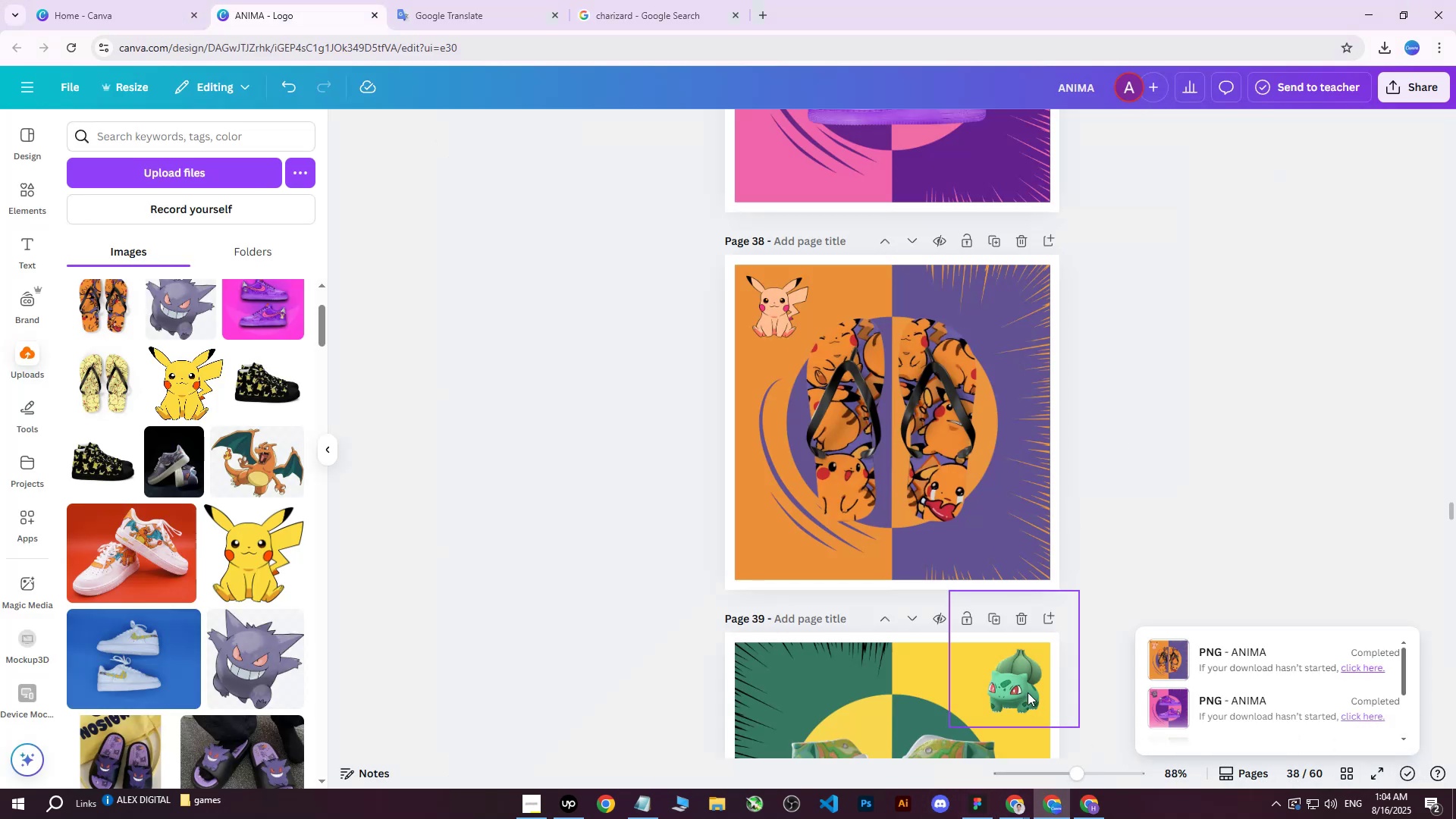 
wait(5.32)
 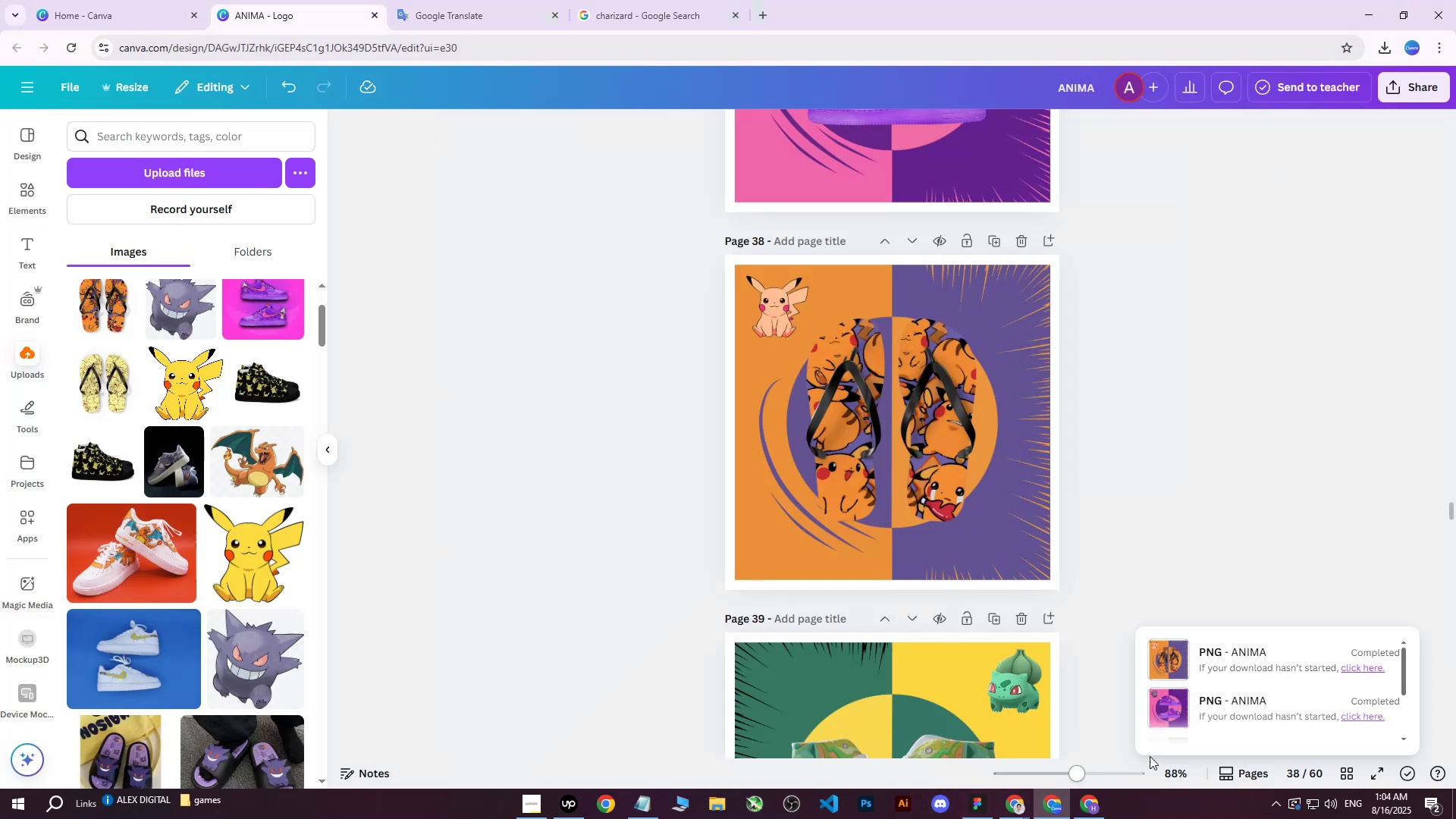 
left_click([1346, 782])
 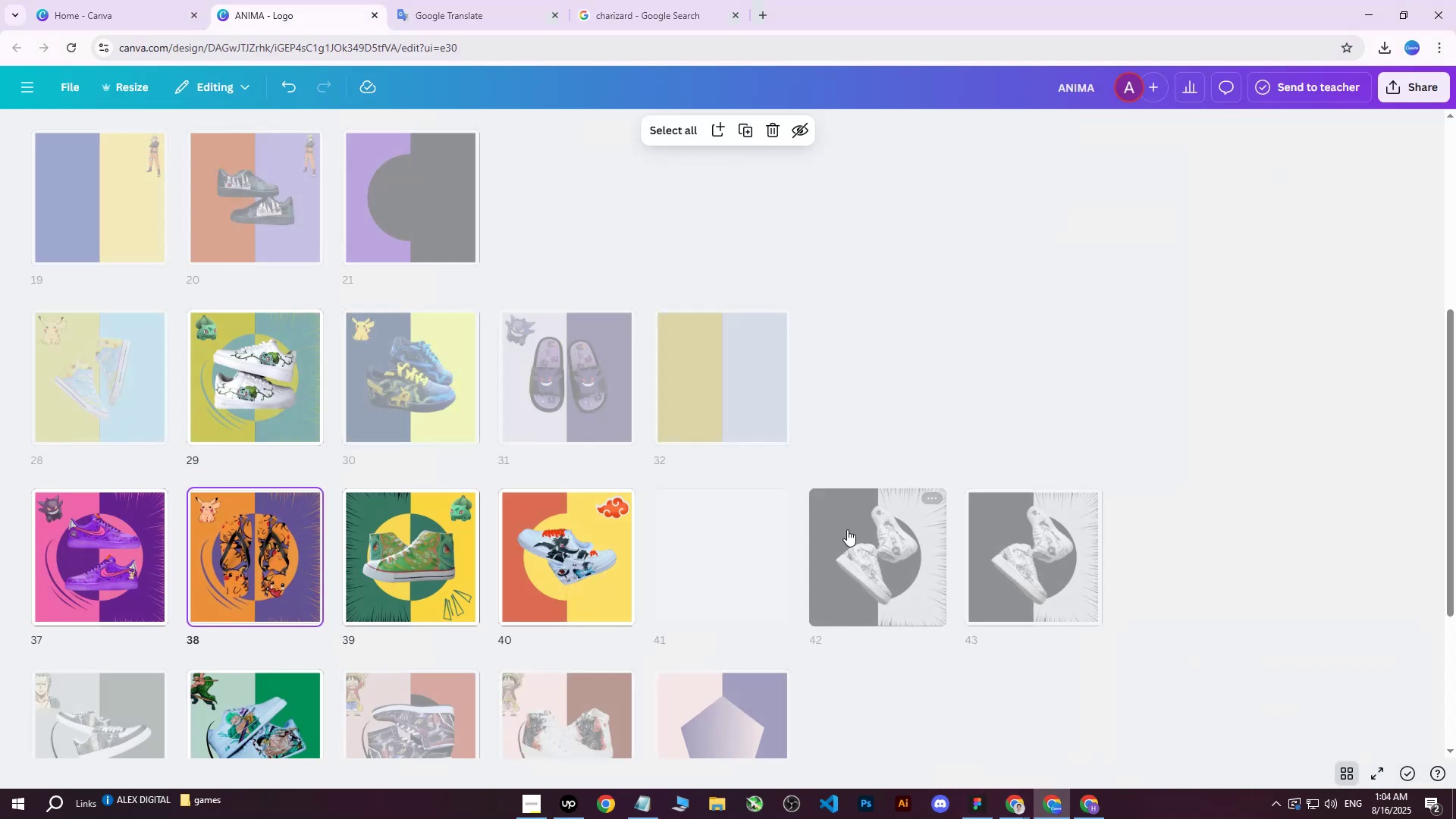 
scroll: coordinate [800, 517], scroll_direction: down, amount: 7.0
 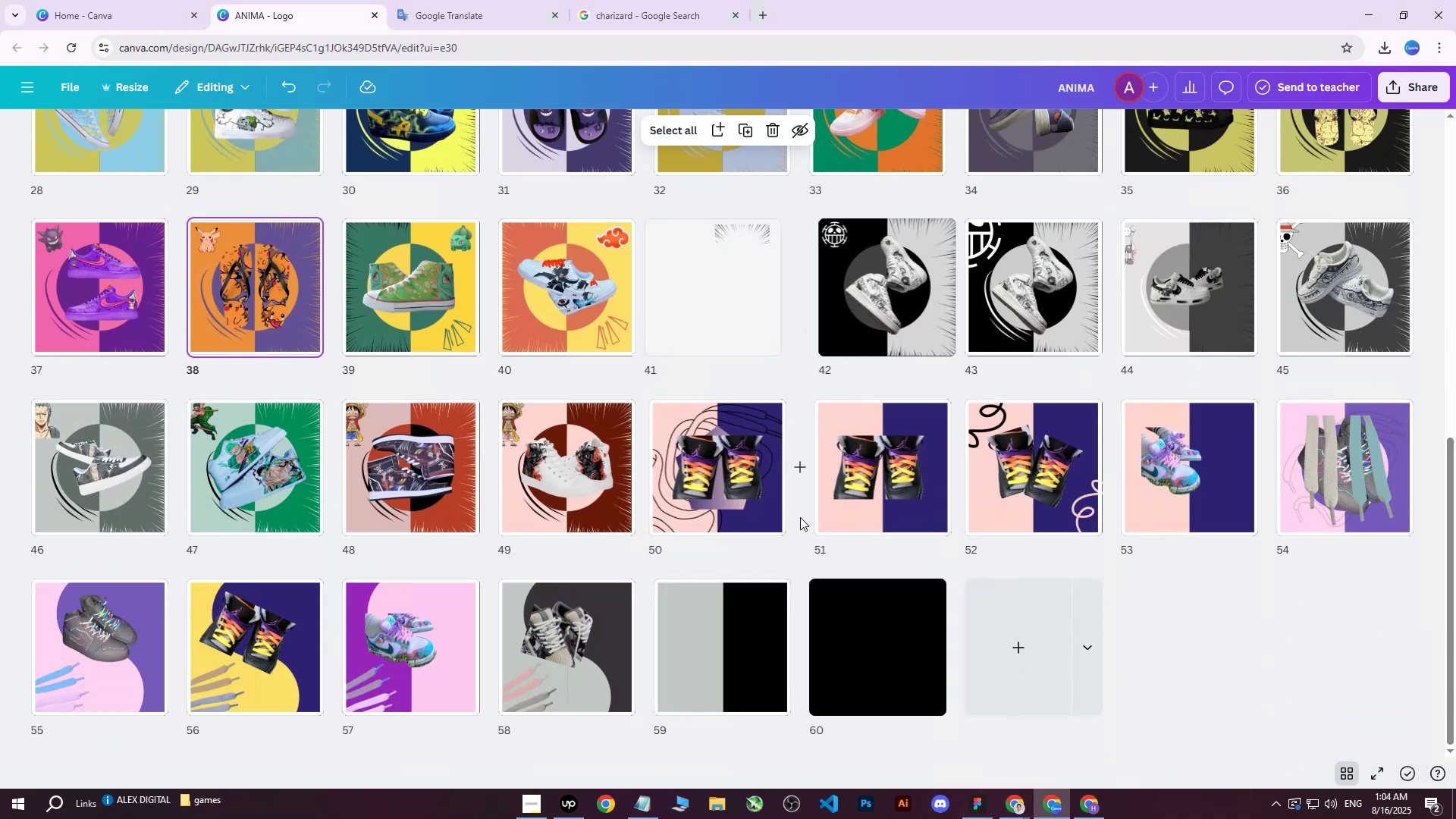 
scroll: coordinate [802, 522], scroll_direction: up, amount: 21.0
 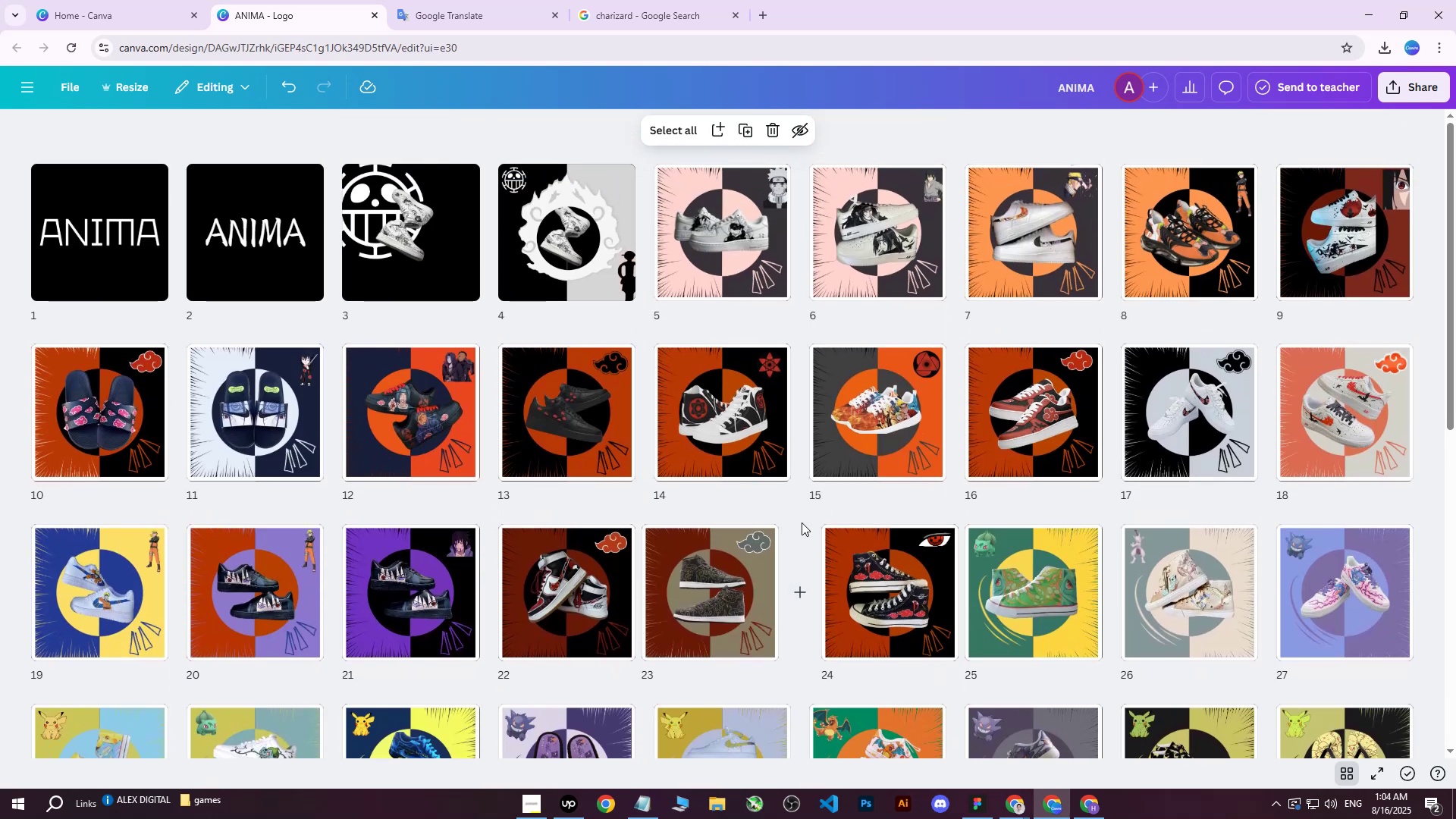 
scroll: coordinate [802, 532], scroll_direction: down, amount: 16.0
 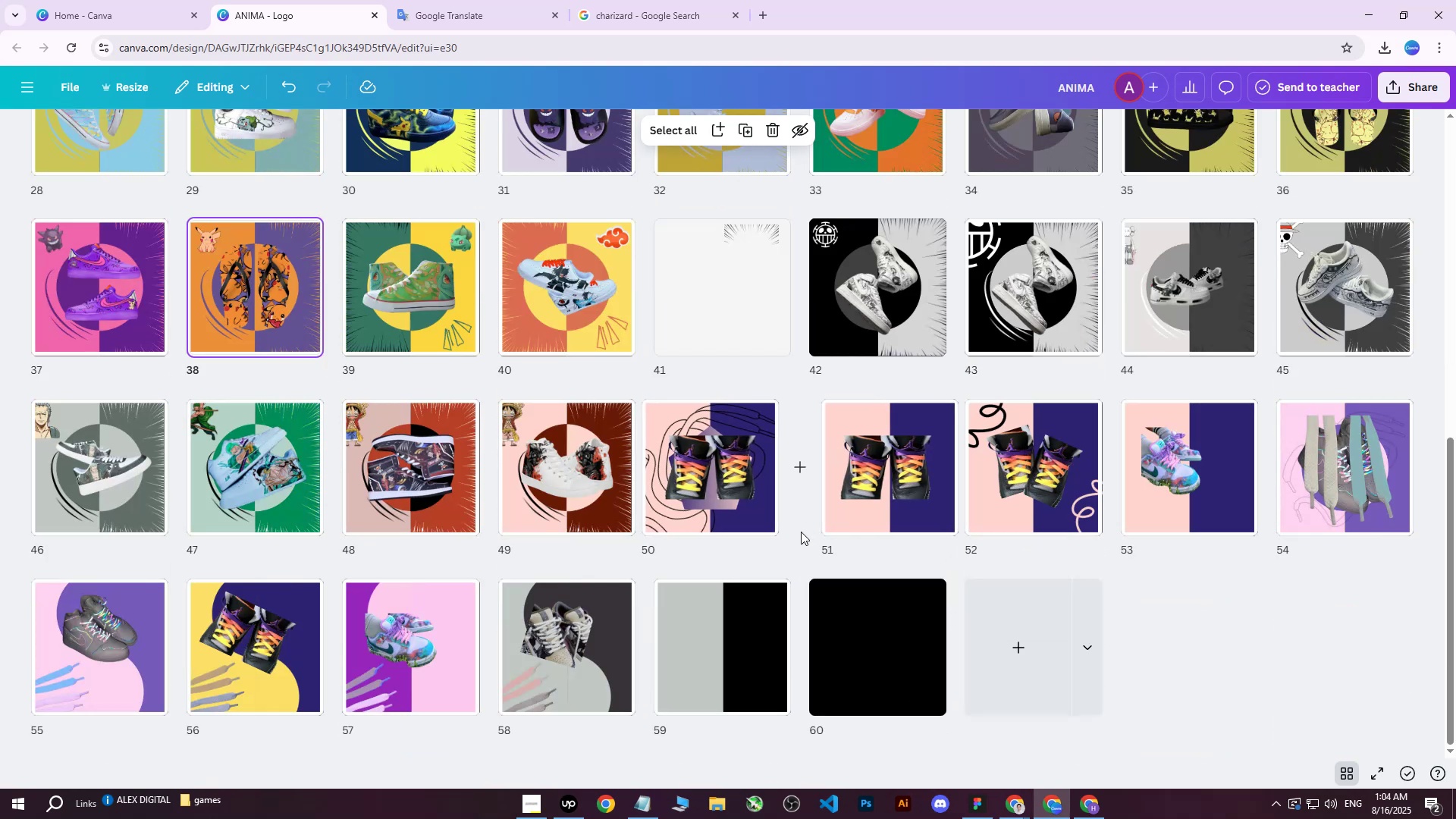 
scroll: coordinate [745, 538], scroll_direction: up, amount: 1.0
 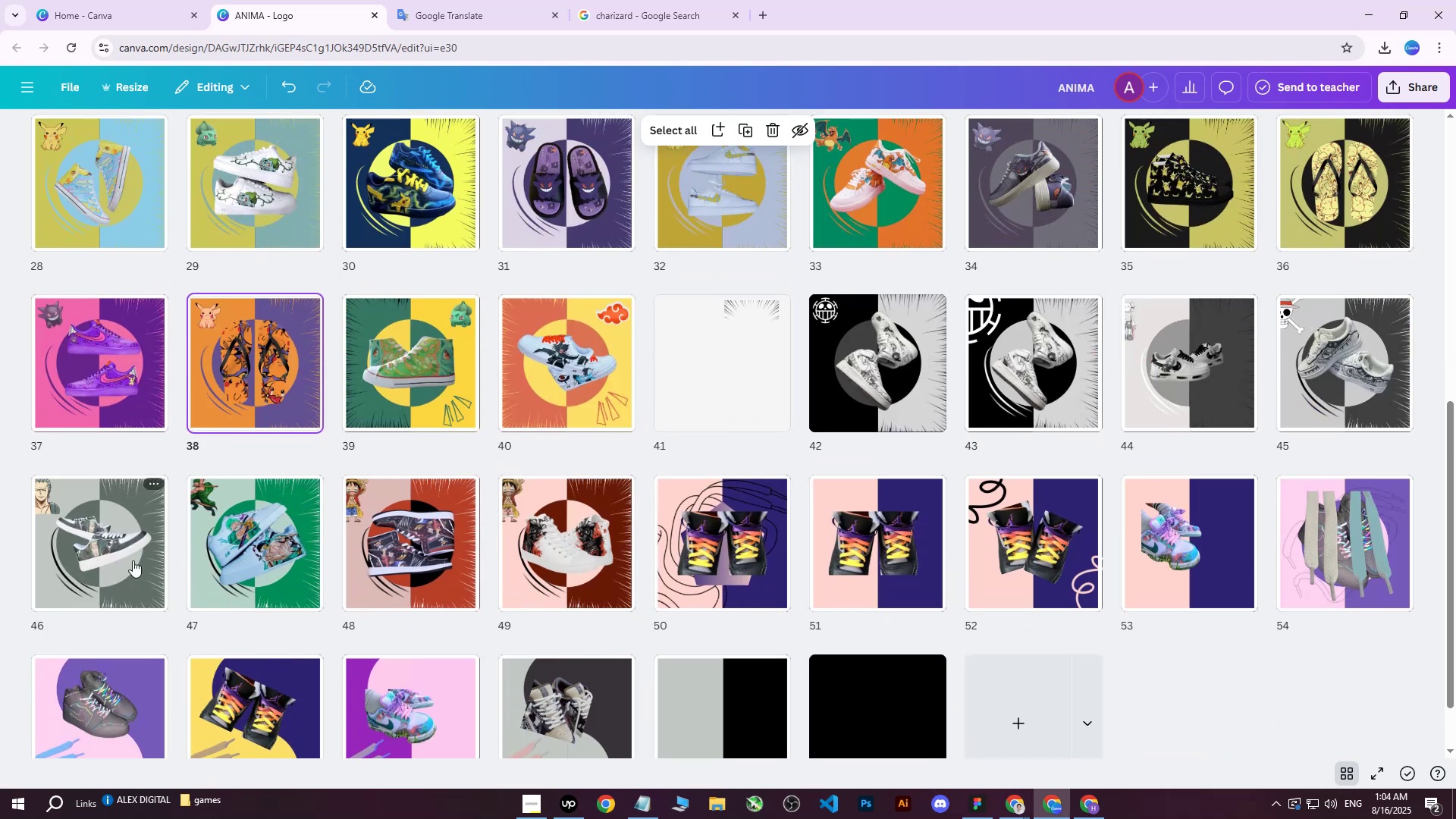 
mouse_move([541, 534])
 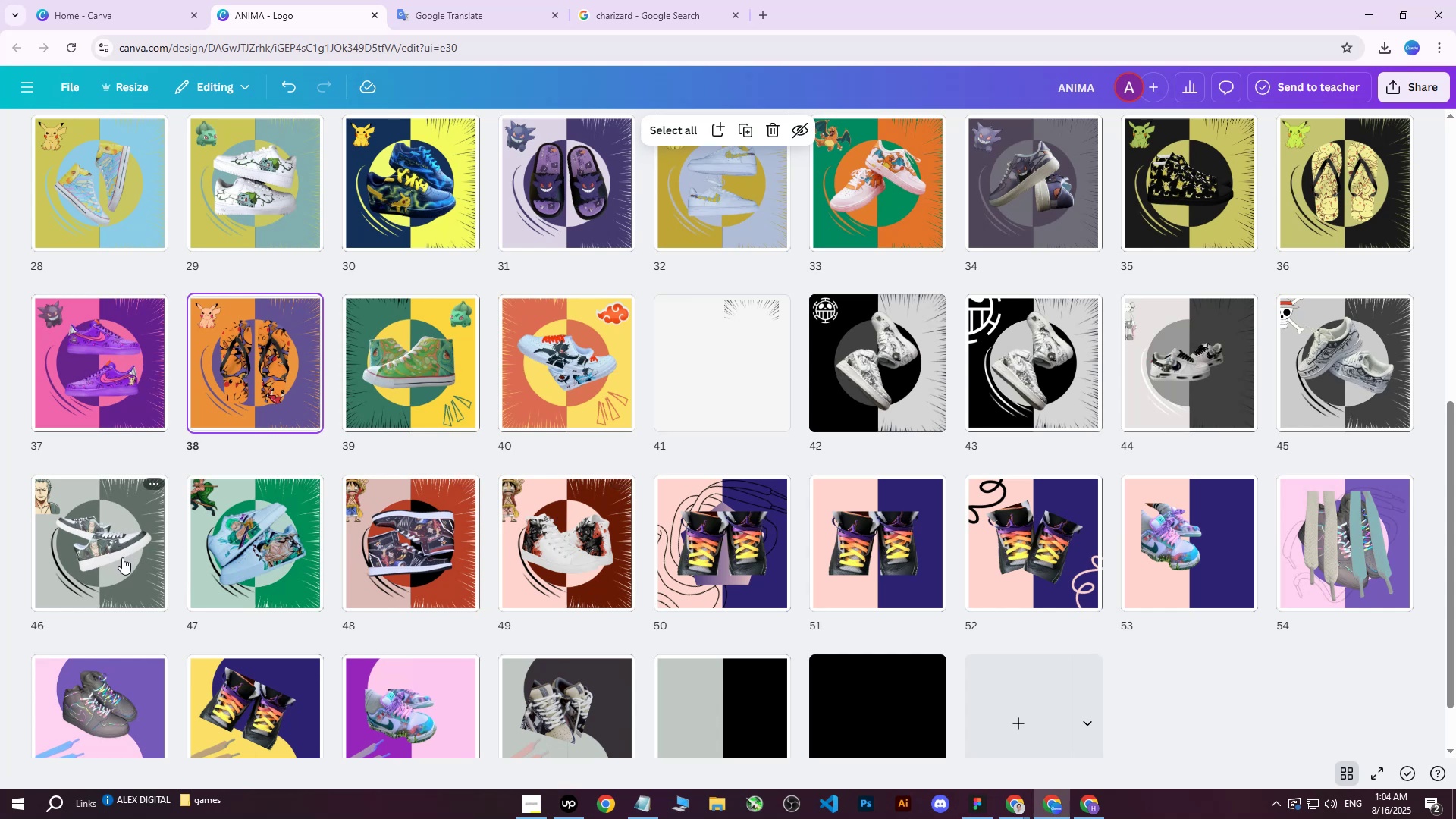 
left_click([122, 557])
 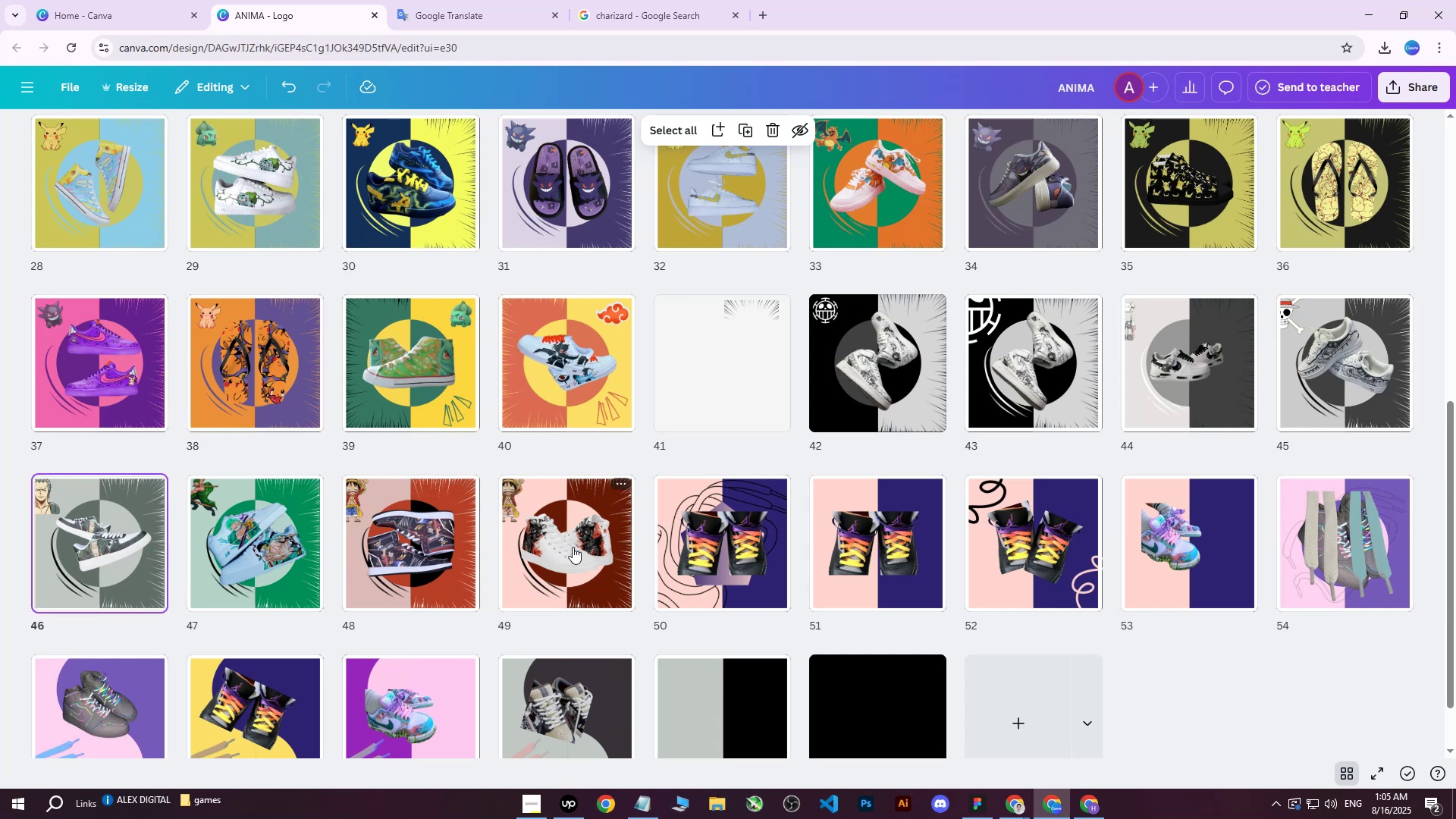 
wait(5.03)
 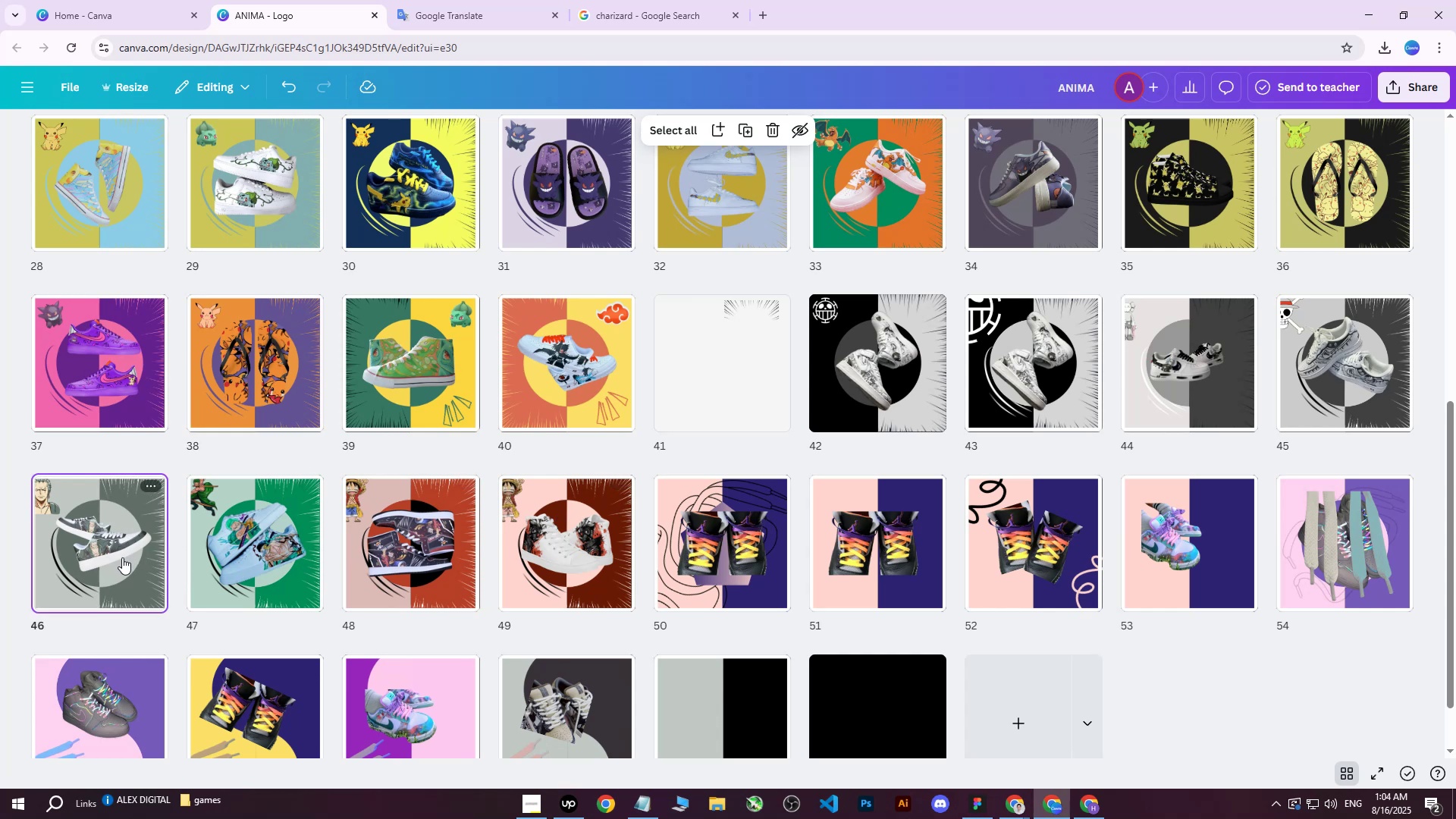 
left_click([121, 558])
 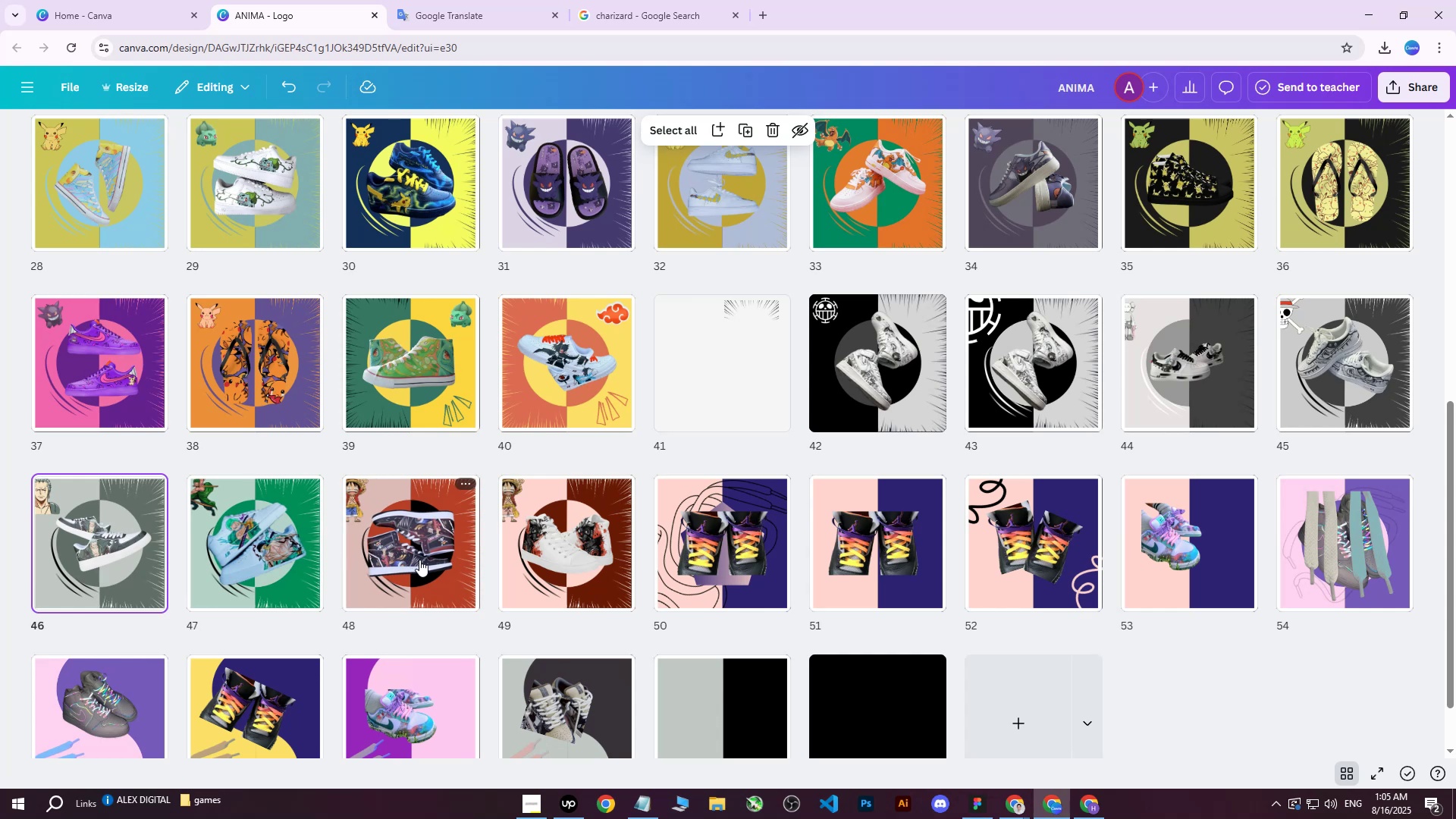 
mouse_move([291, 549])
 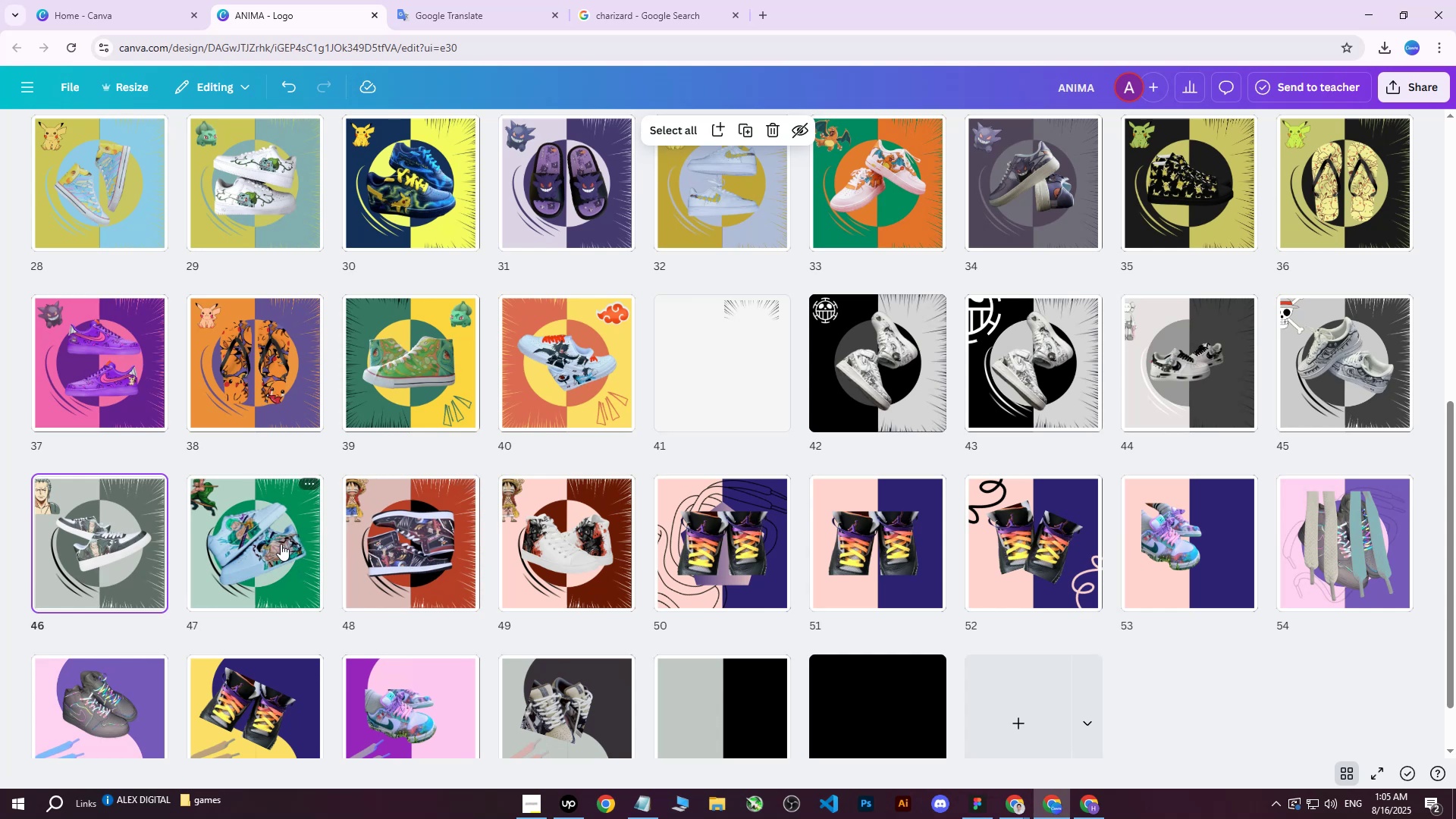 
left_click([281, 544])
 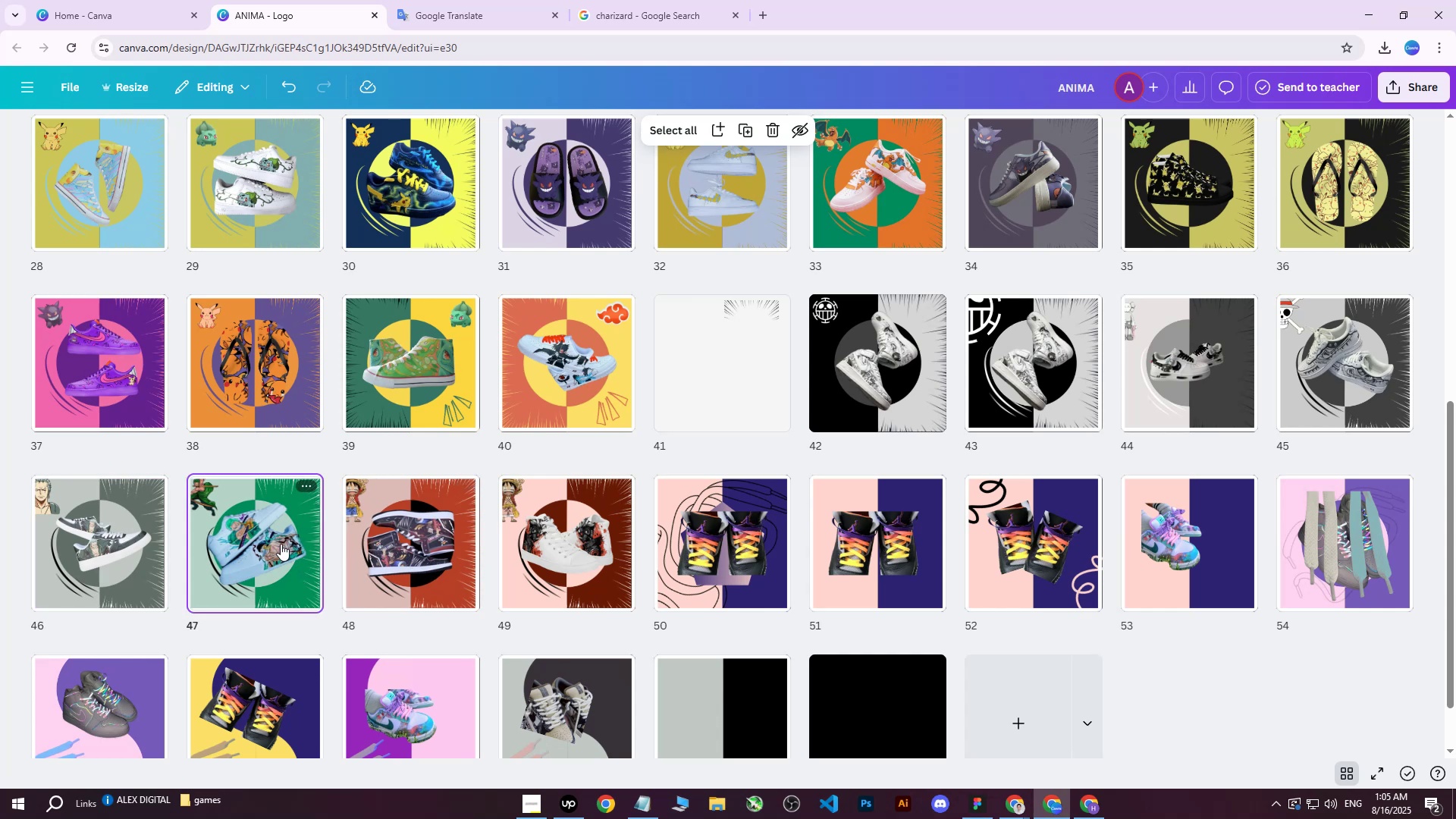 
double_click([281, 544])
 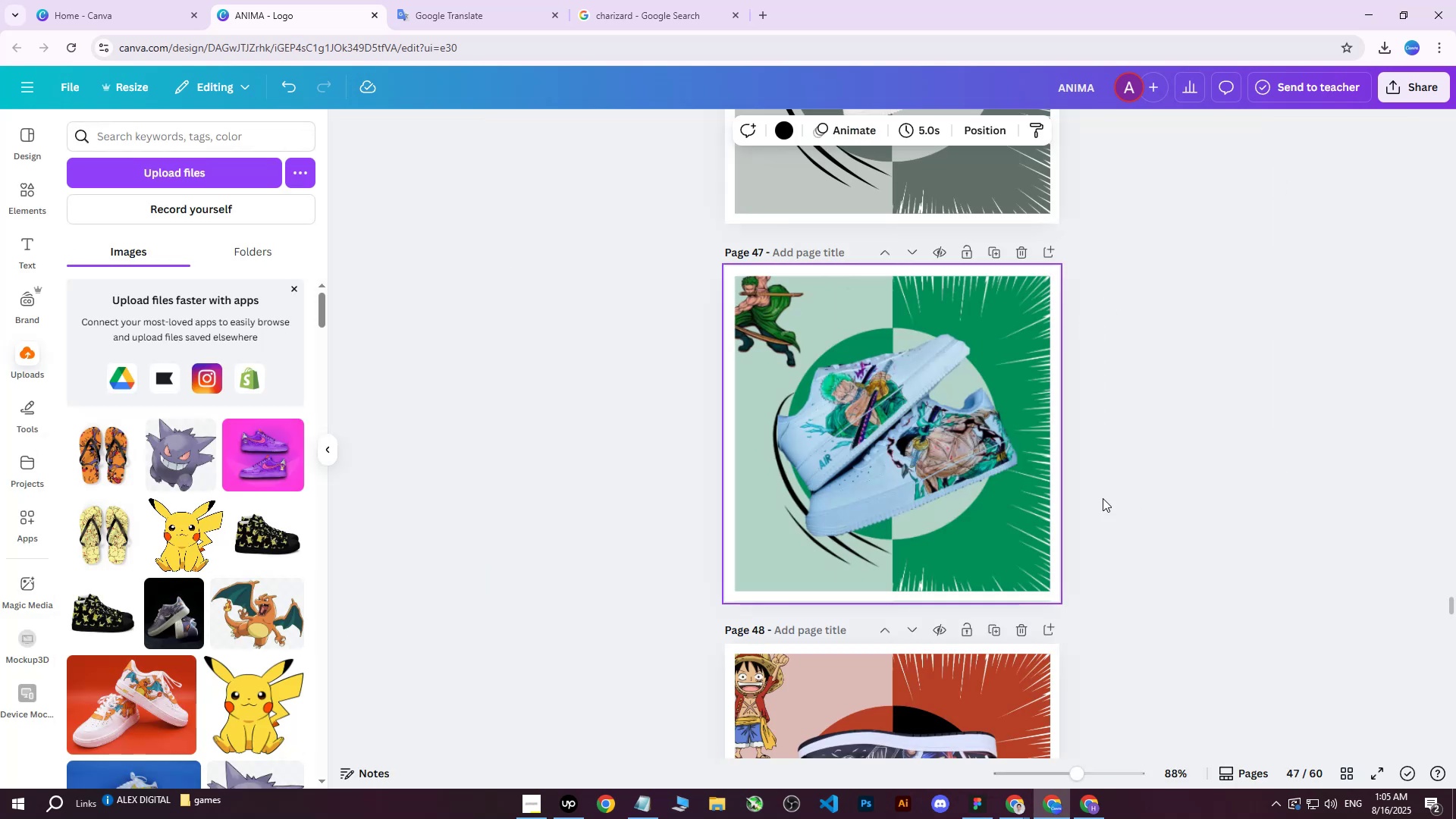 
left_click([1001, 248])
 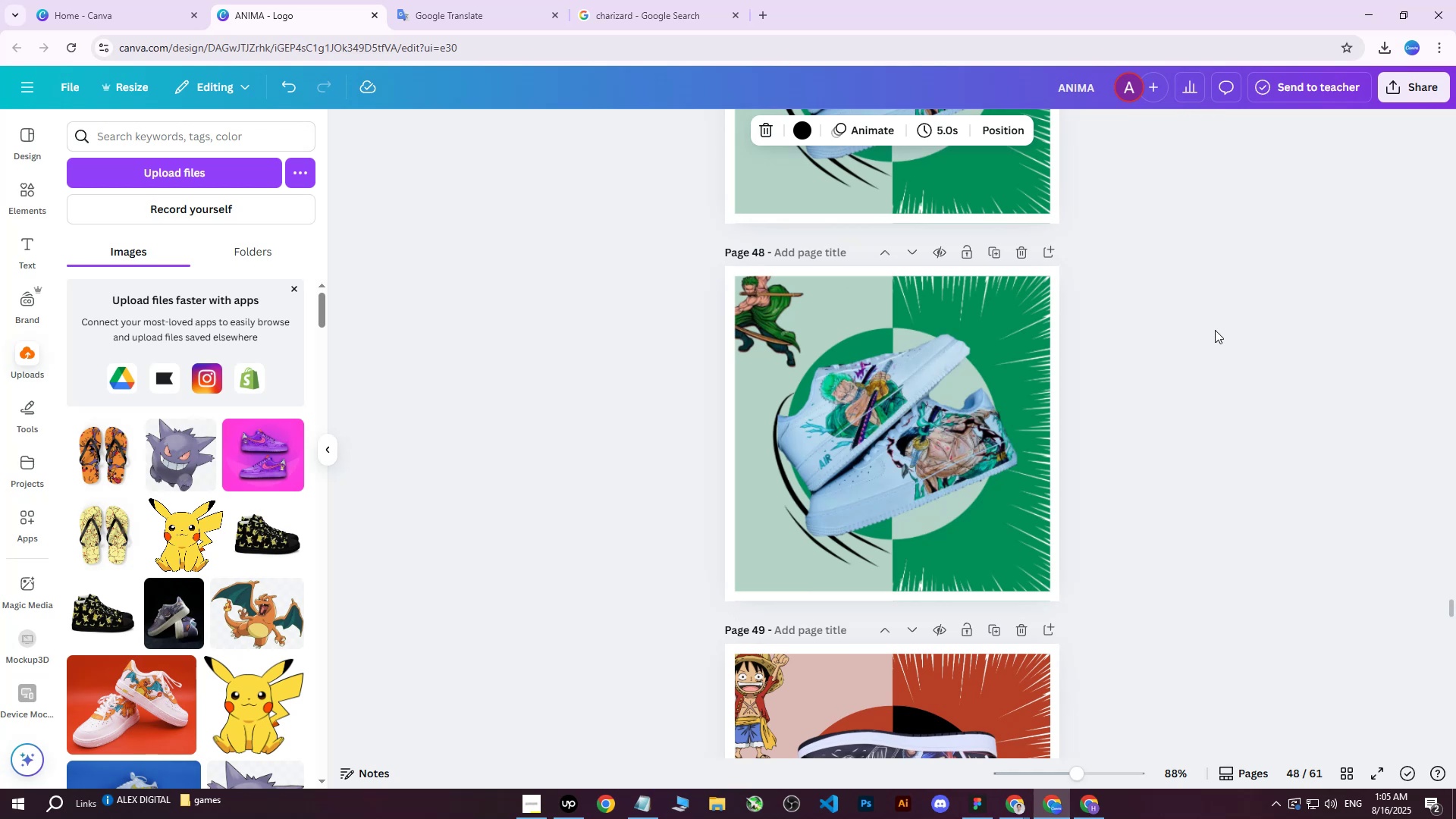 
wait(10.35)
 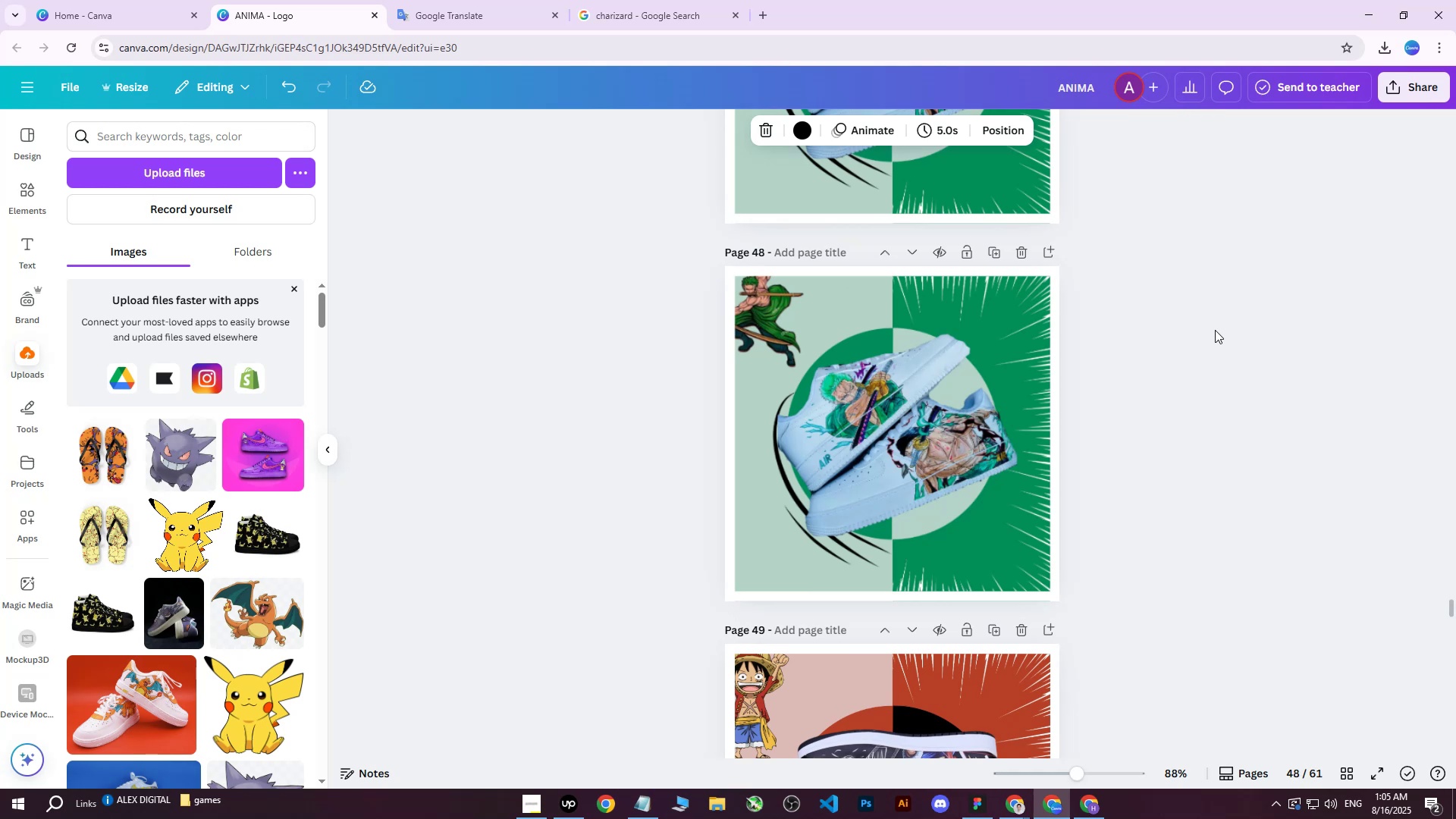 
left_click([832, 454])
 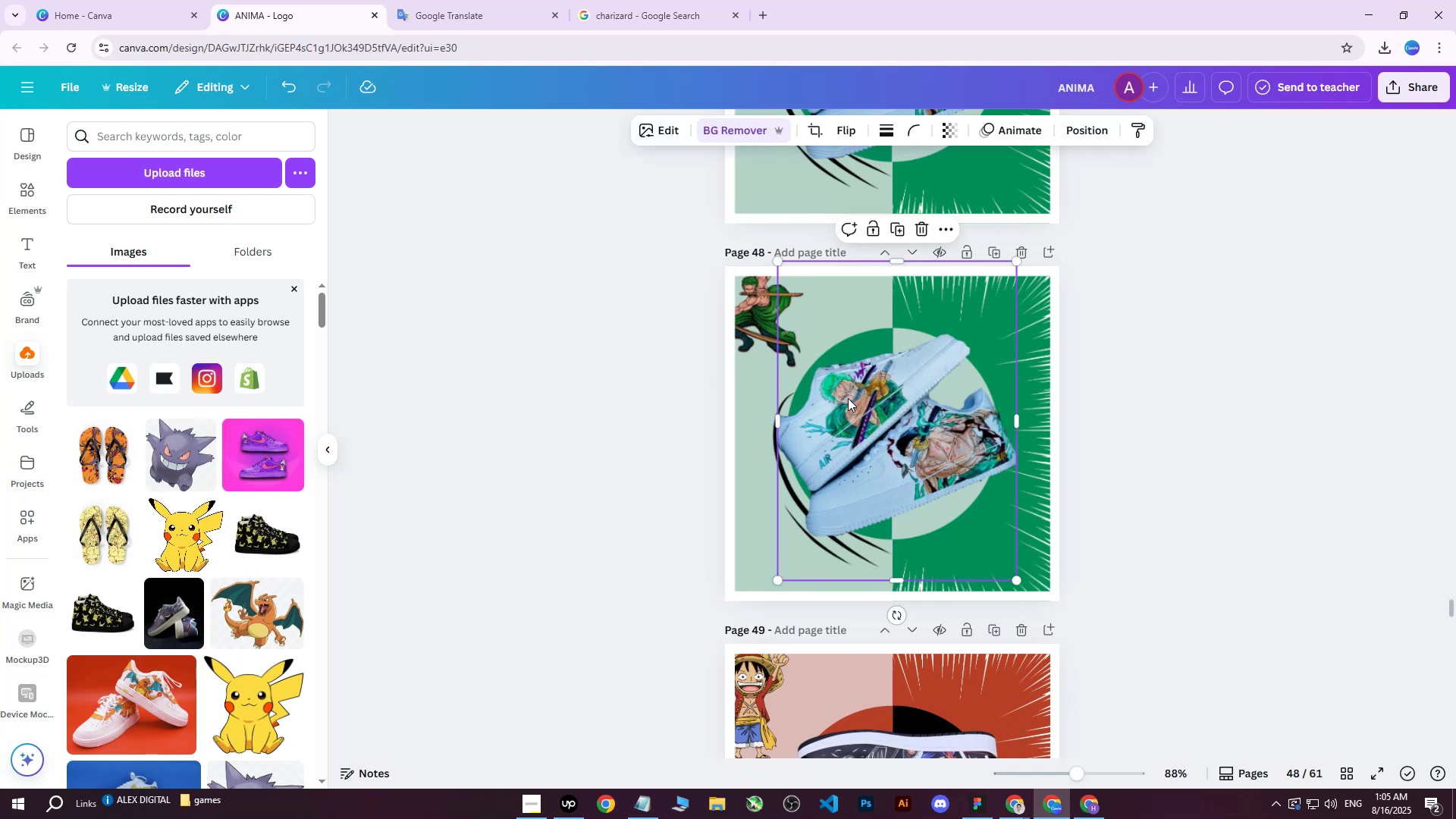 
left_click([1088, 135])
 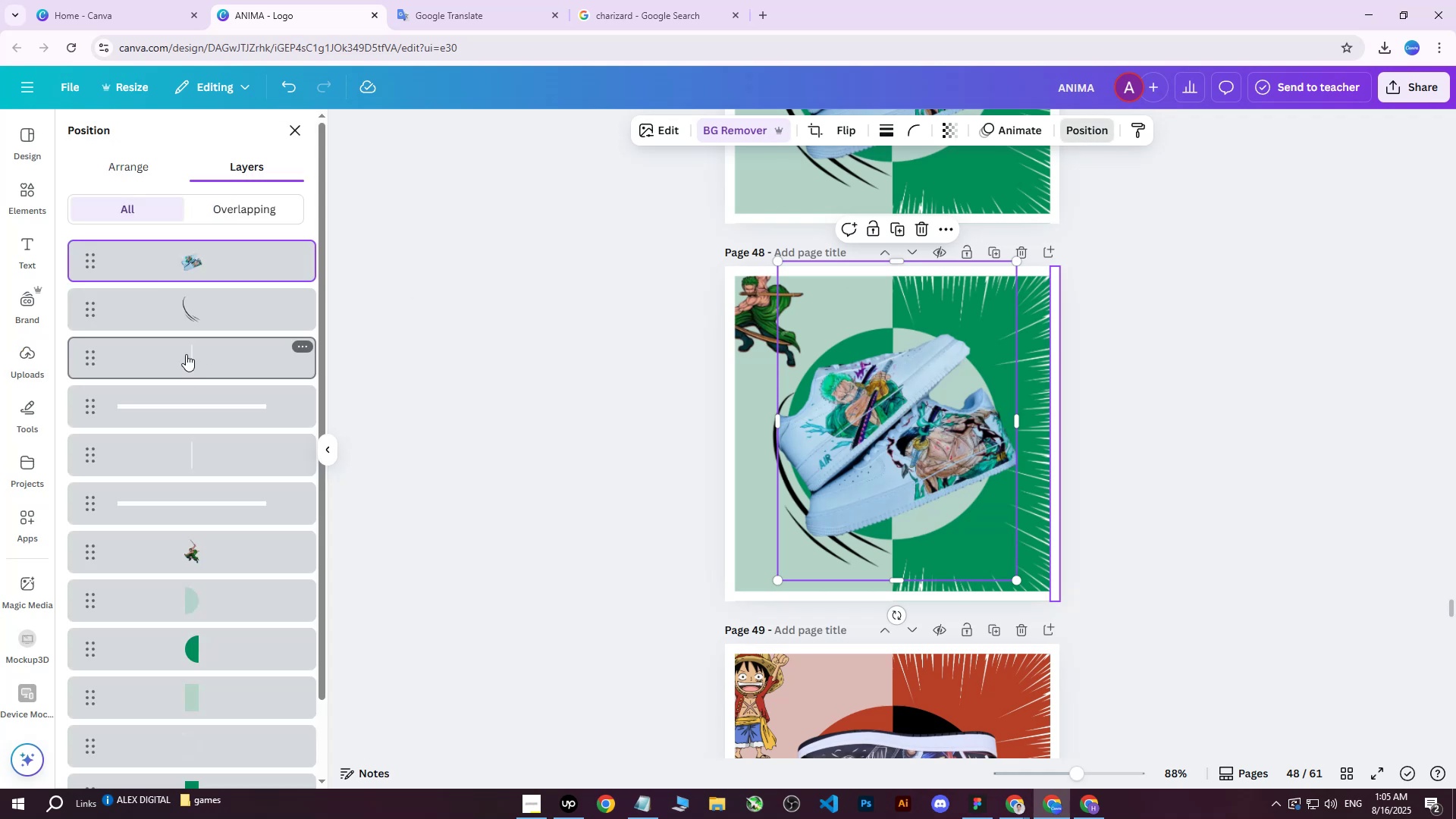 
left_click([210, 288])
 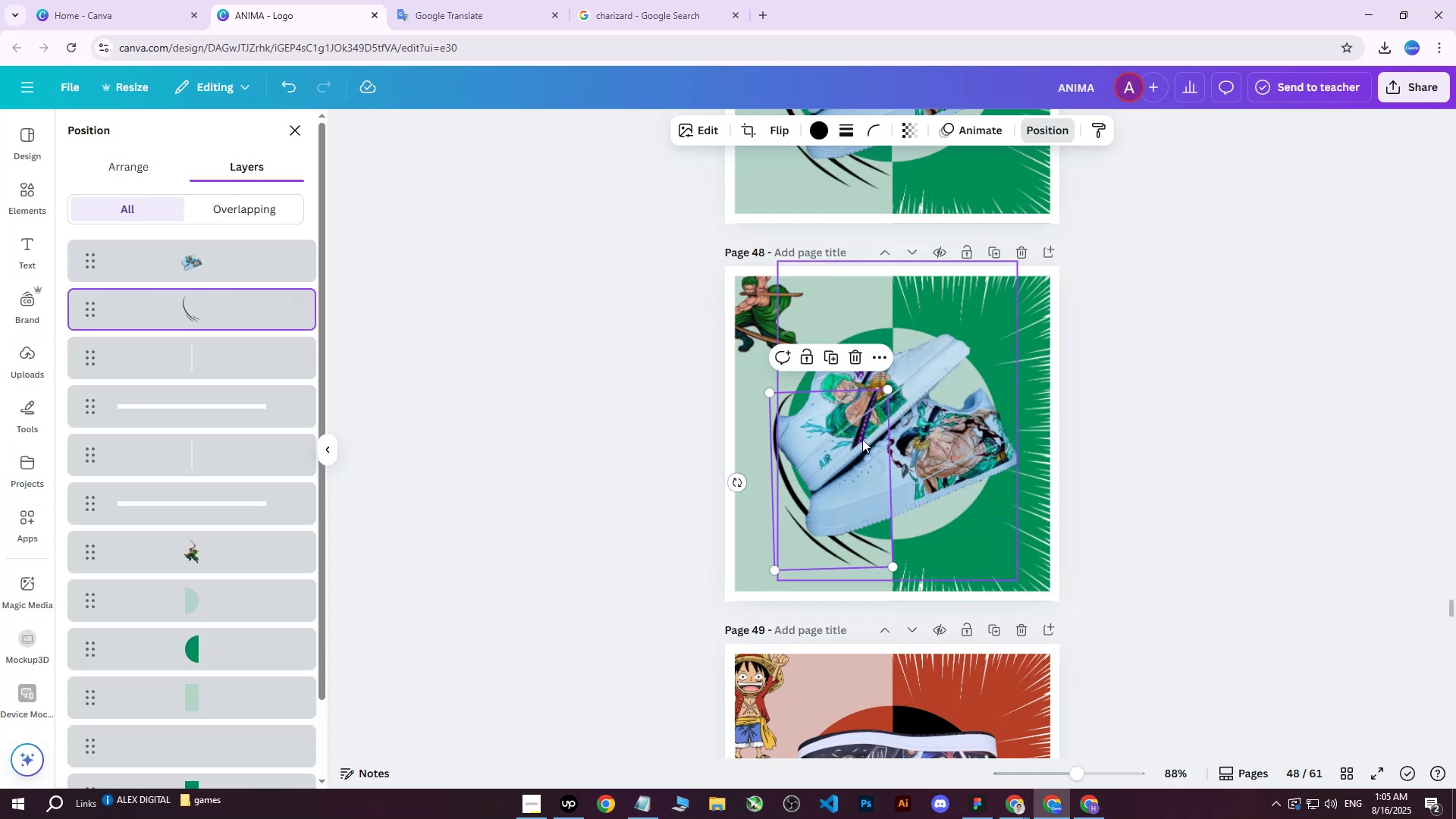 
left_click_drag(start_coordinate=[842, 475], to_coordinate=[777, 350])
 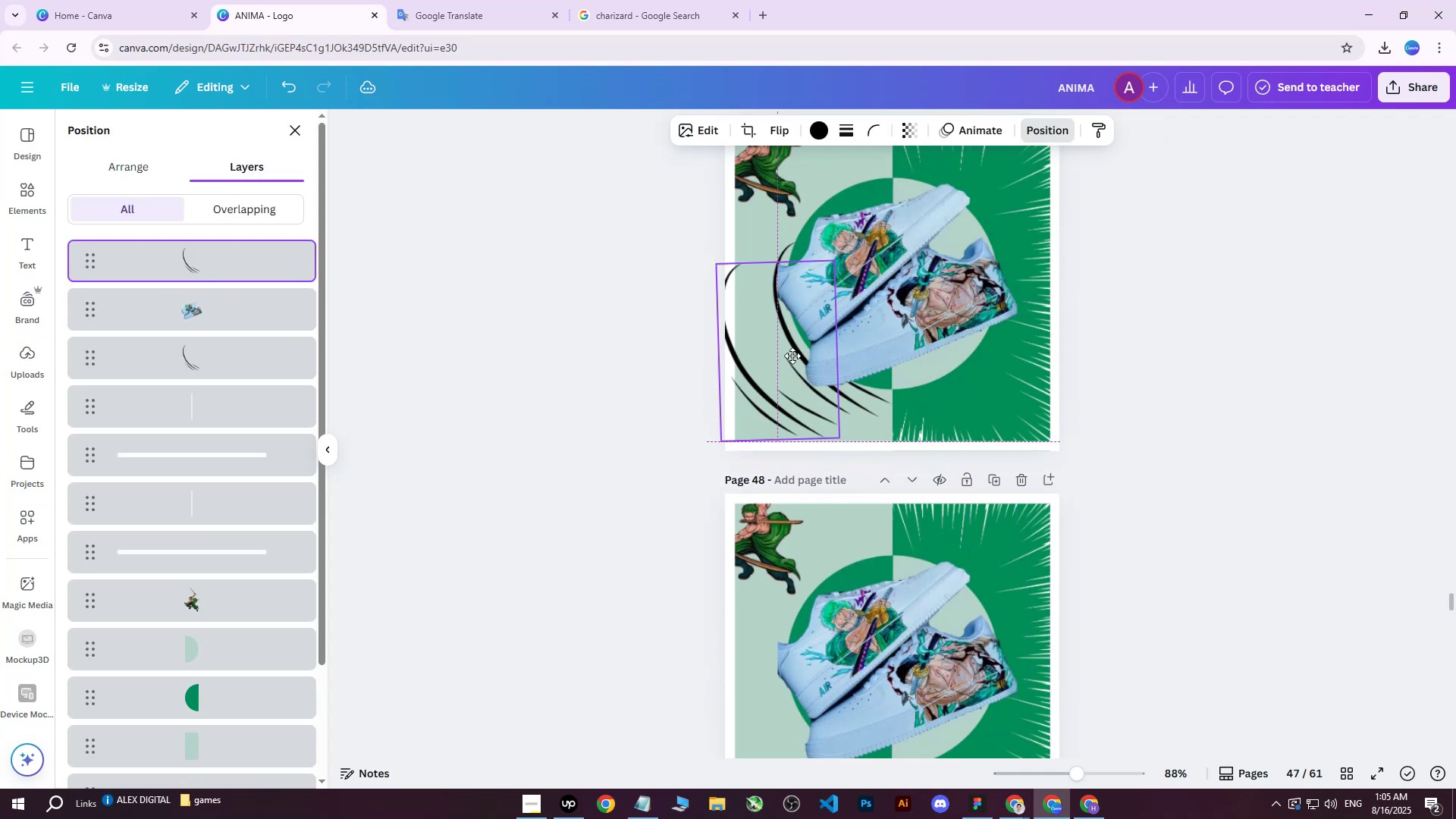 
scroll: coordinate [919, 375], scroll_direction: up, amount: 3.0
 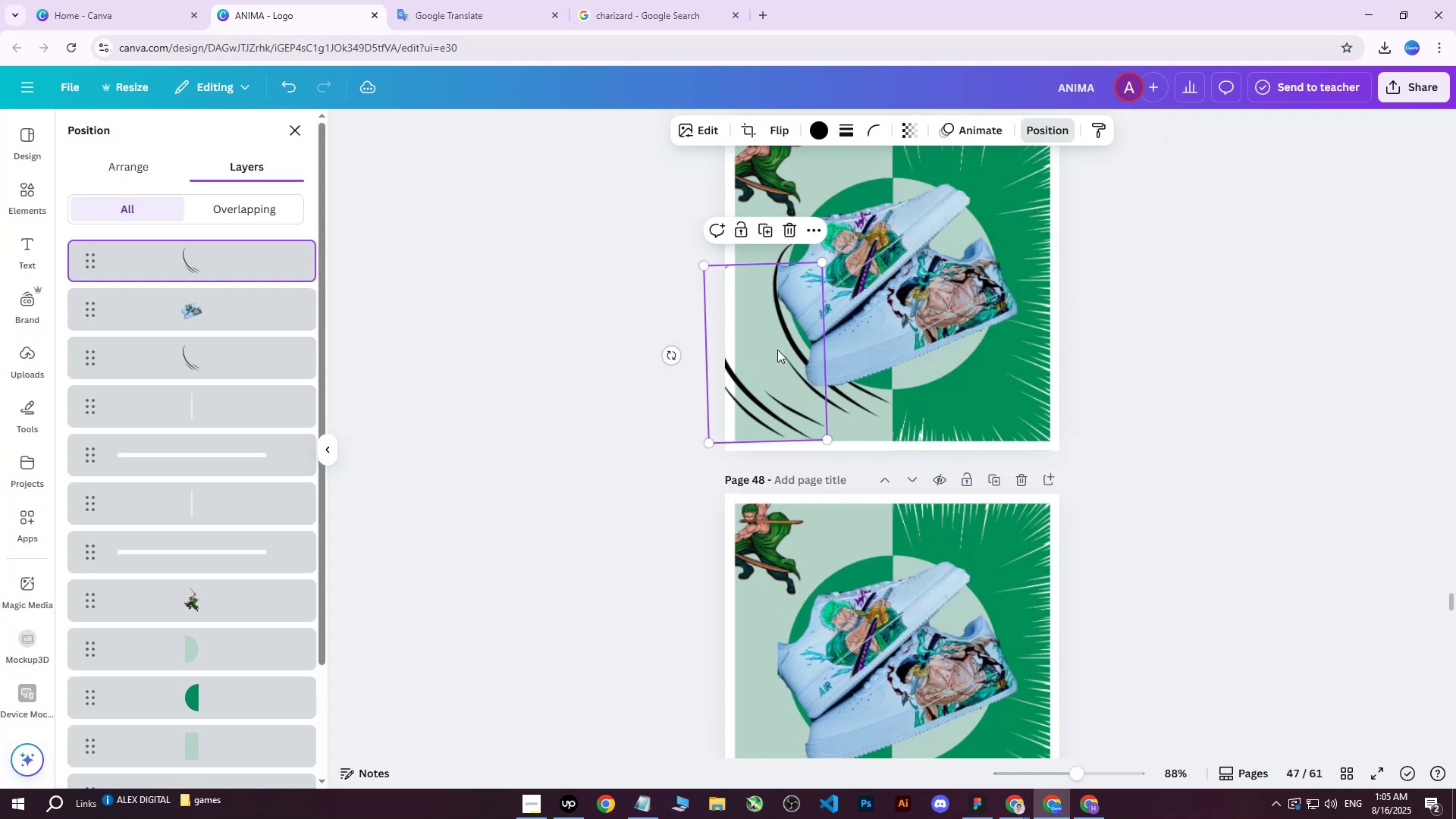 
left_click_drag(start_coordinate=[772, 359], to_coordinate=[850, 337])
 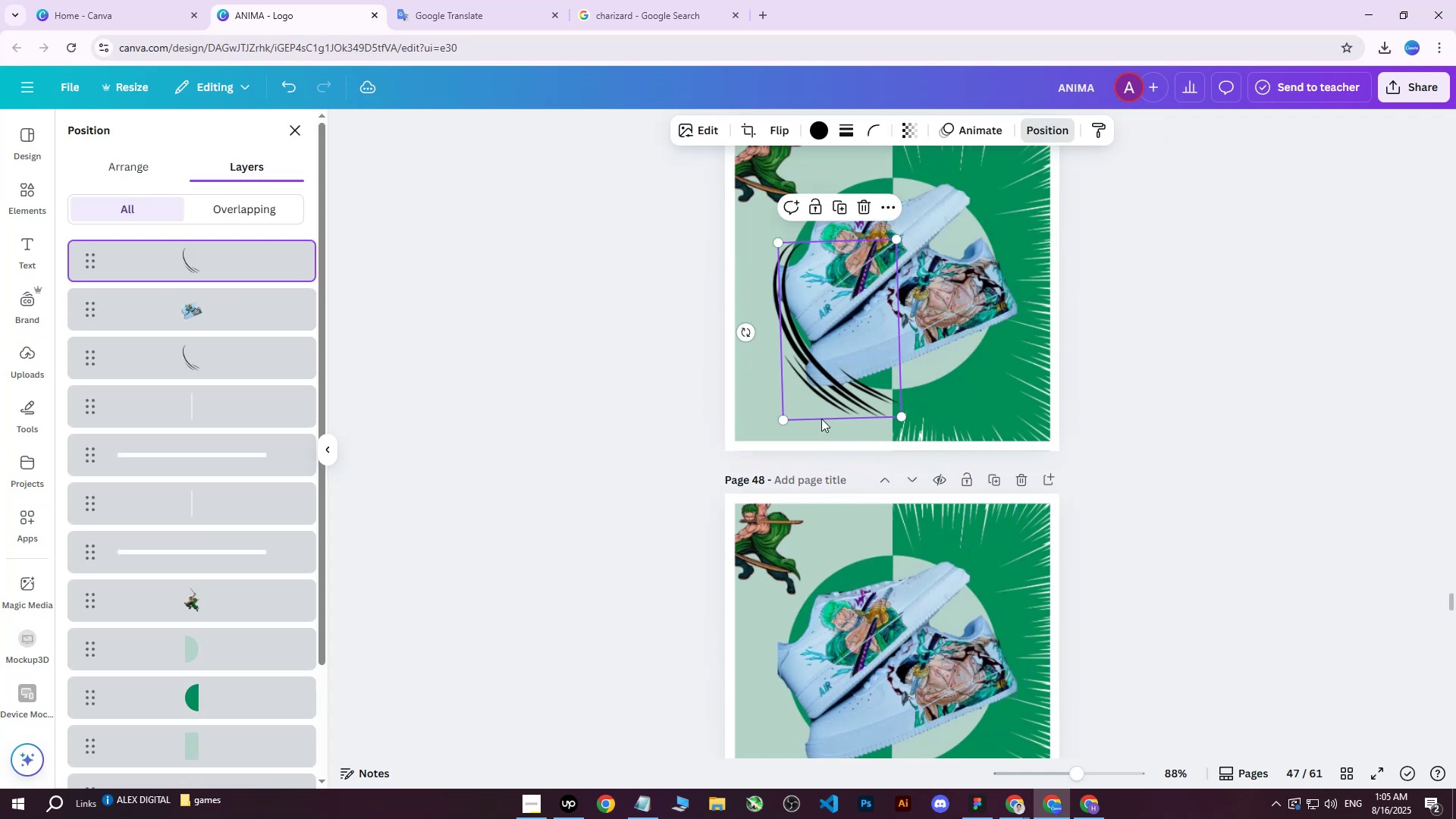 
scroll: coordinate [818, 448], scroll_direction: down, amount: 2.0
 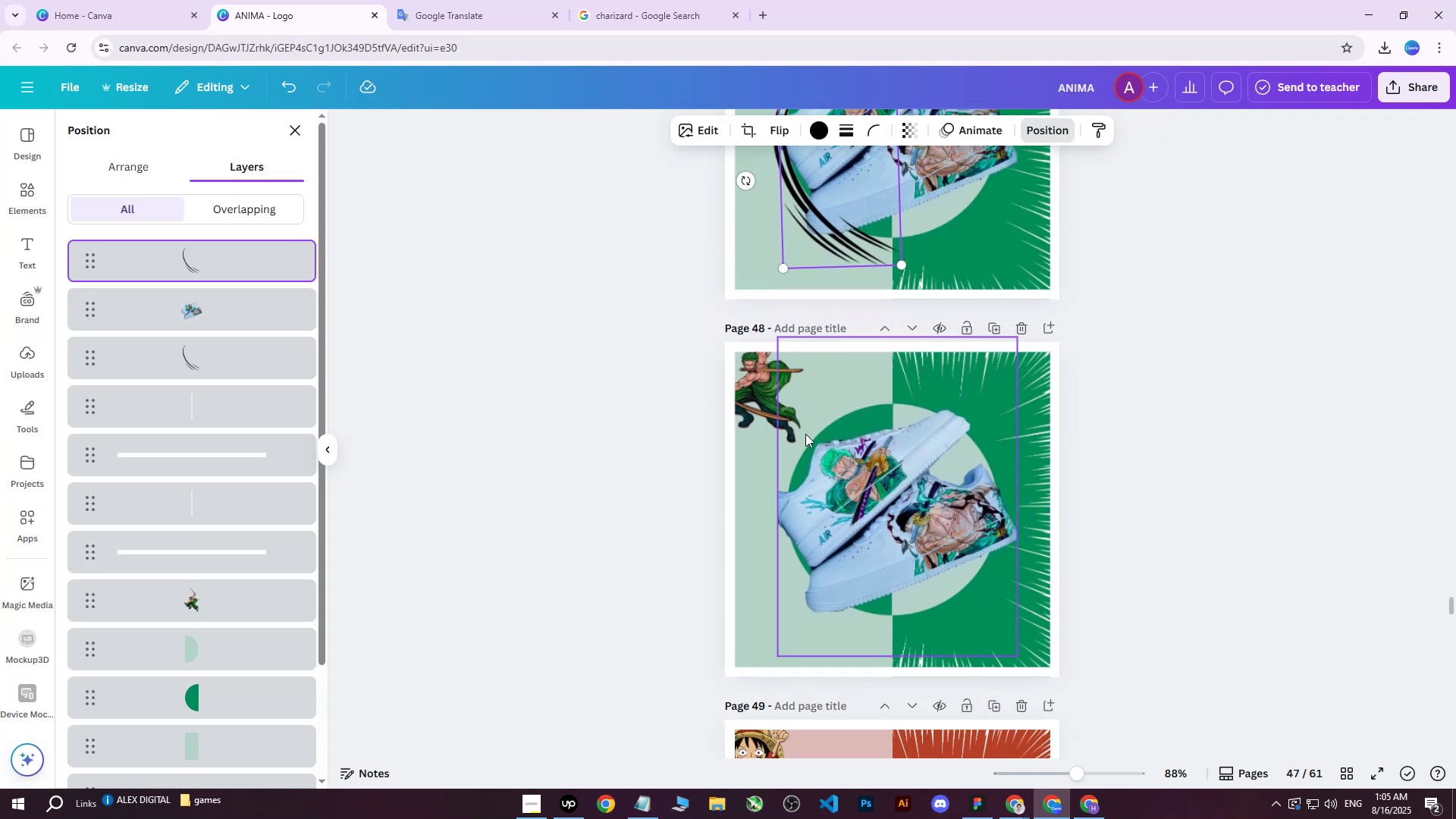 
left_click([785, 395])
 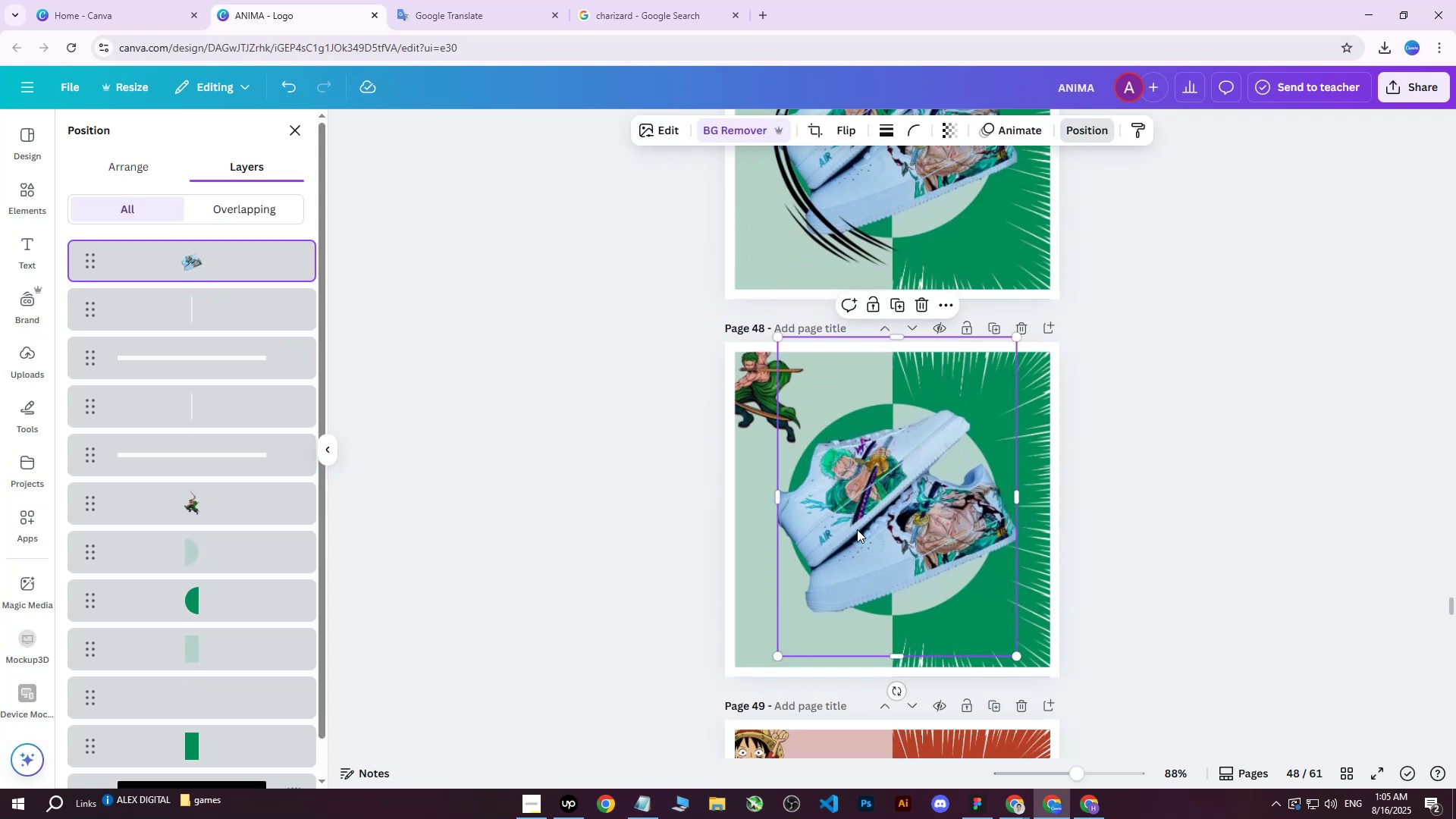 
left_click_drag(start_coordinate=[882, 526], to_coordinate=[940, 507])
 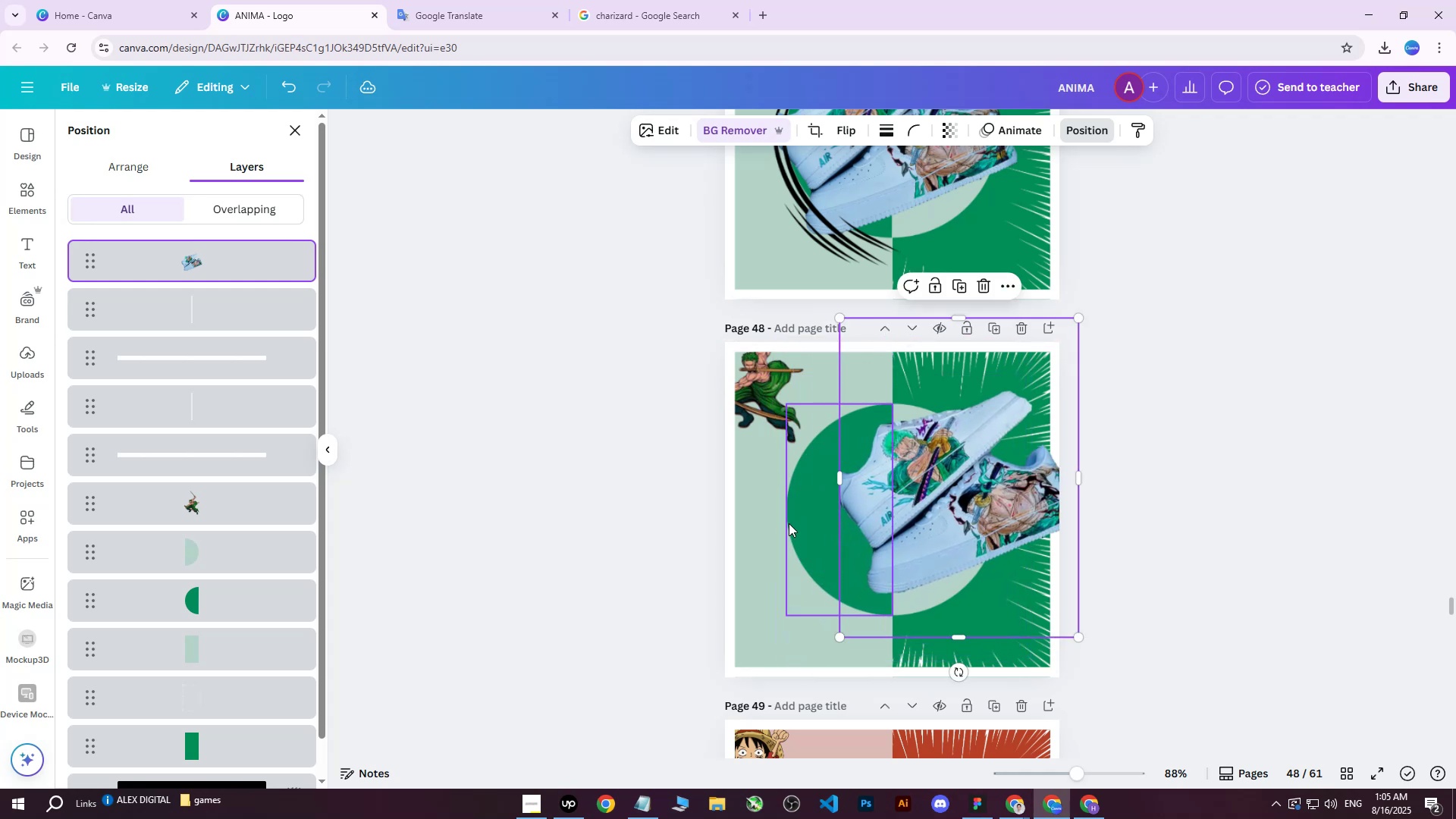 
left_click([792, 519])
 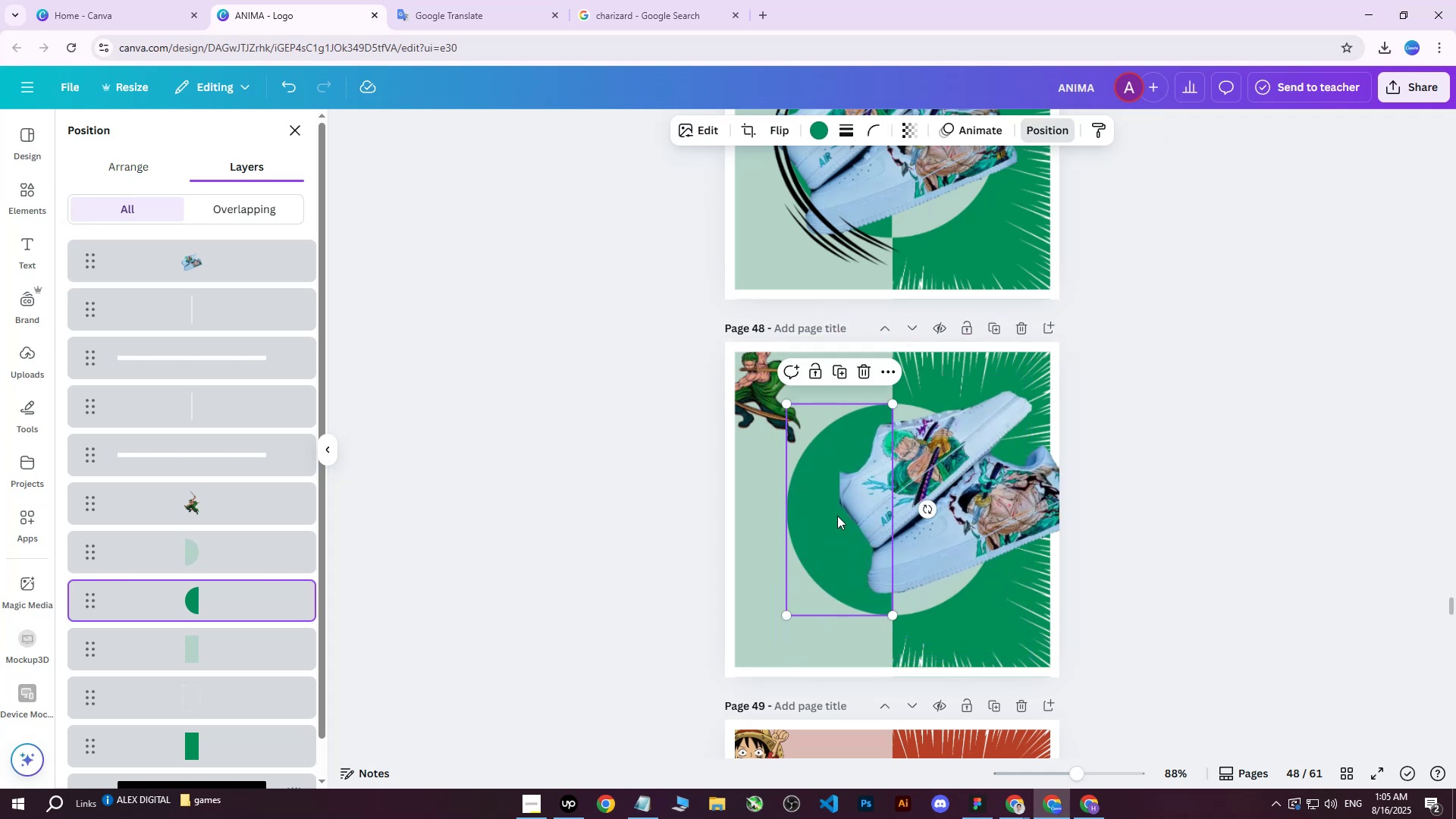 
left_click_drag(start_coordinate=[830, 515], to_coordinate=[804, 512])
 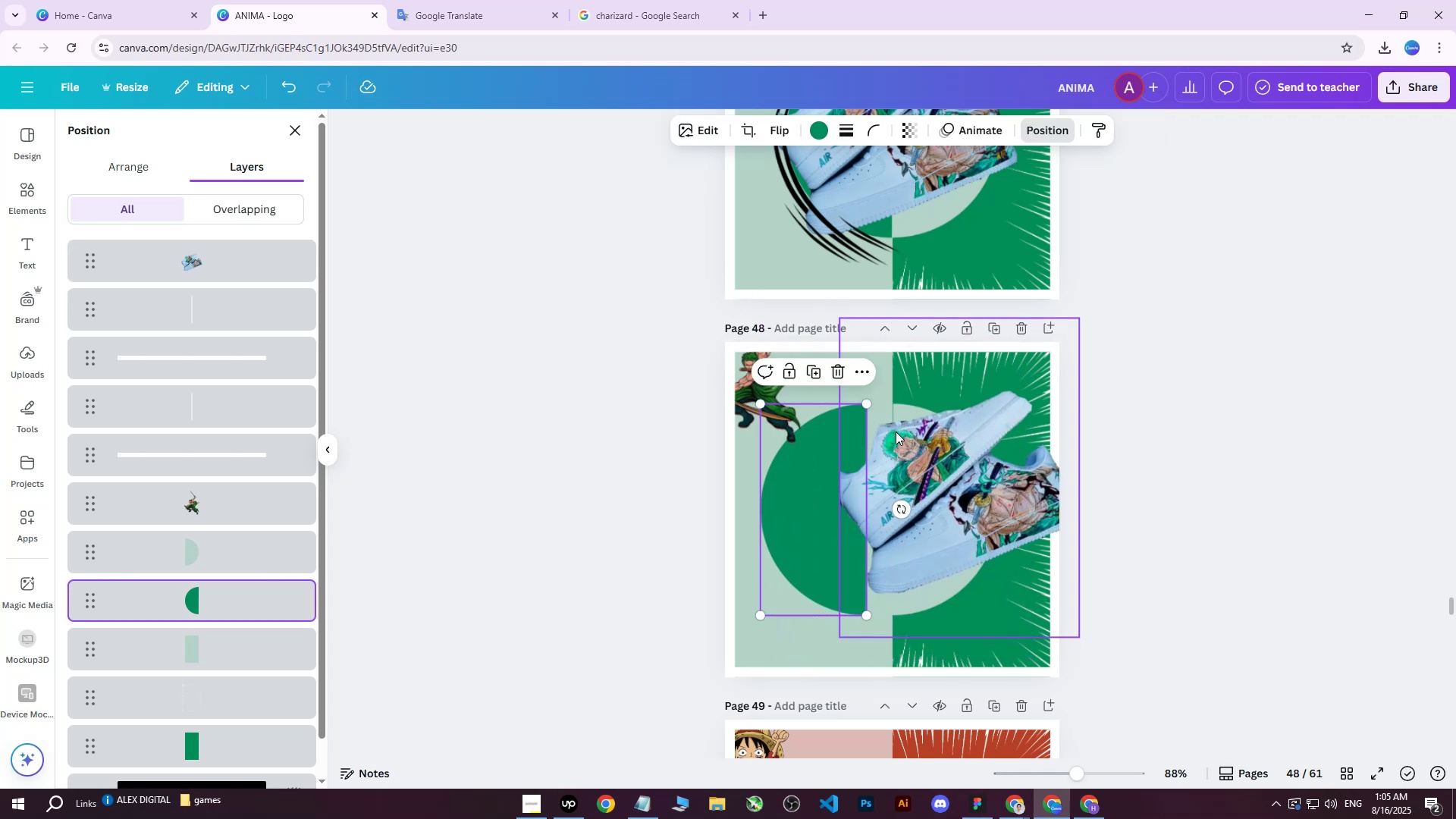 
key(Delete)
 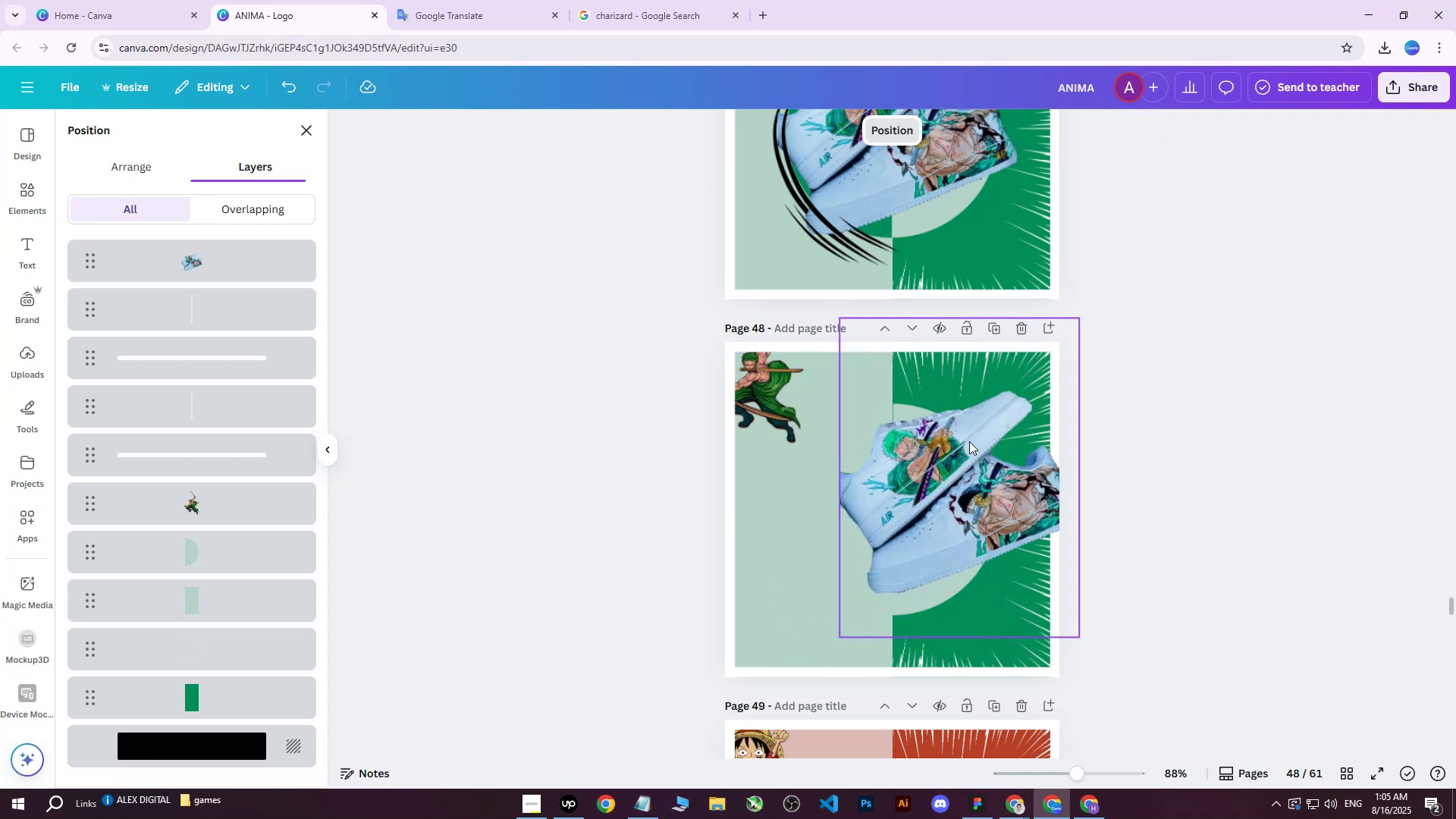 
left_click_drag(start_coordinate=[962, 473], to_coordinate=[838, 491])
 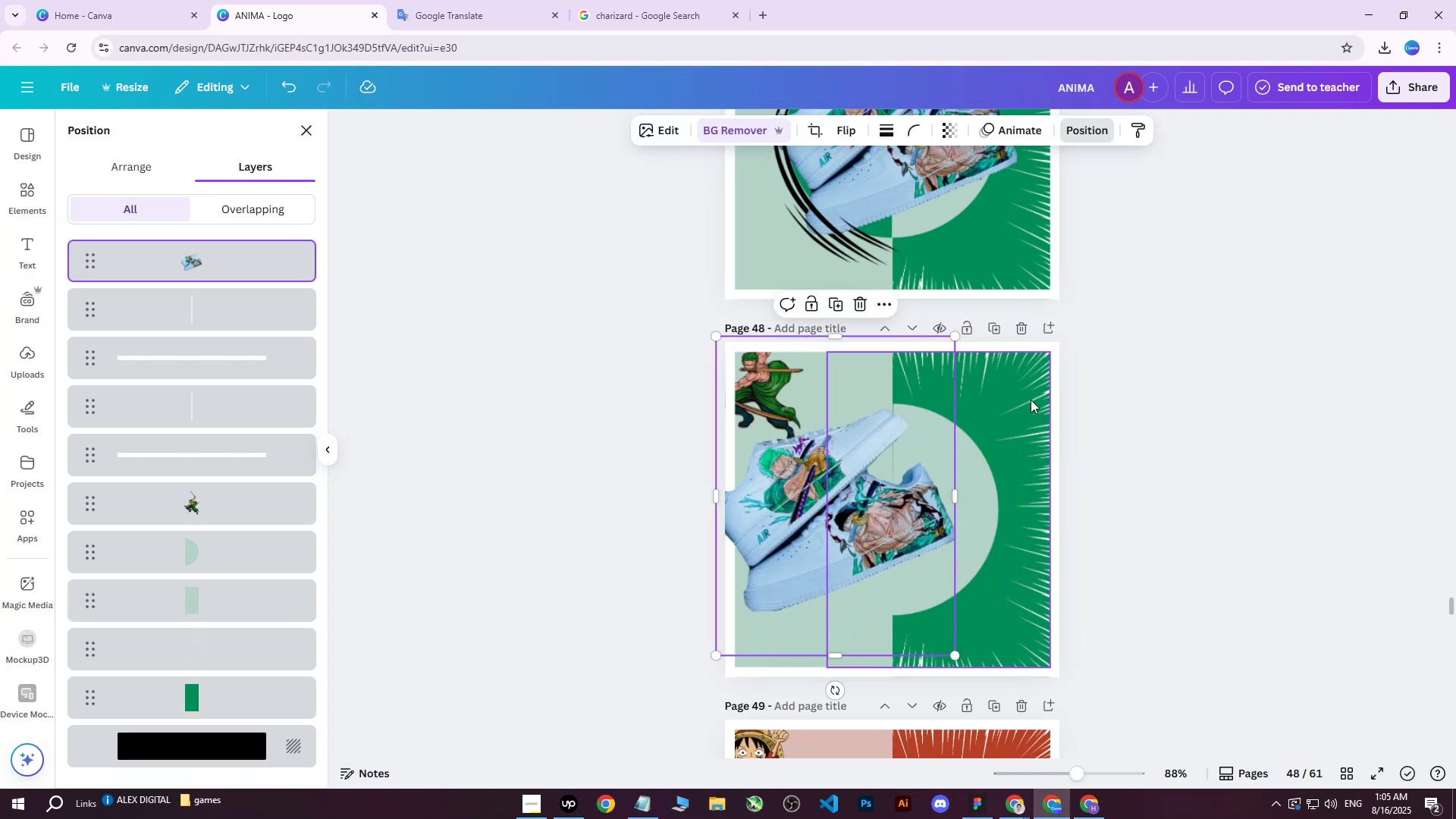 
double_click([1031, 400])
 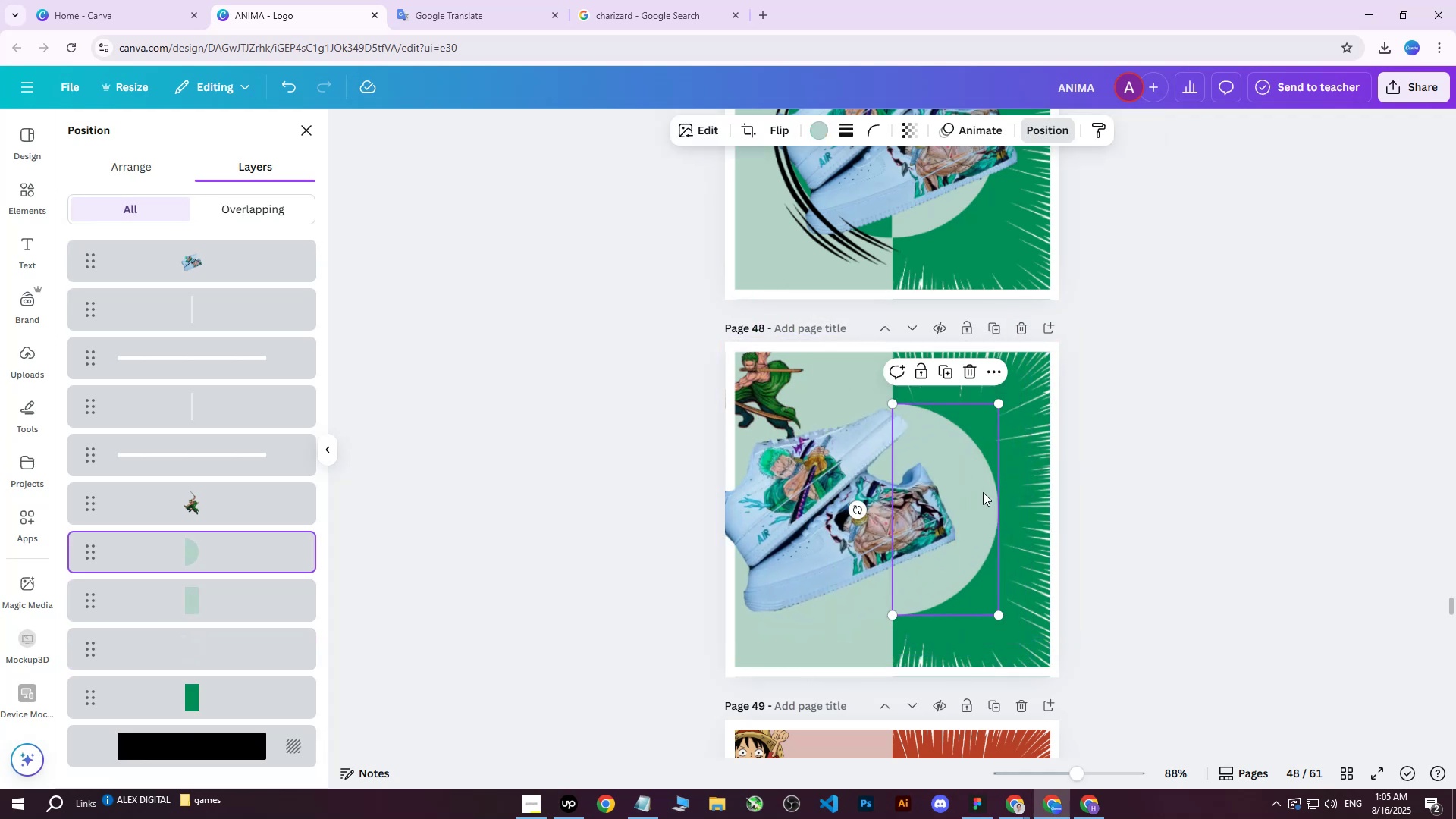 
key(Delete)
 